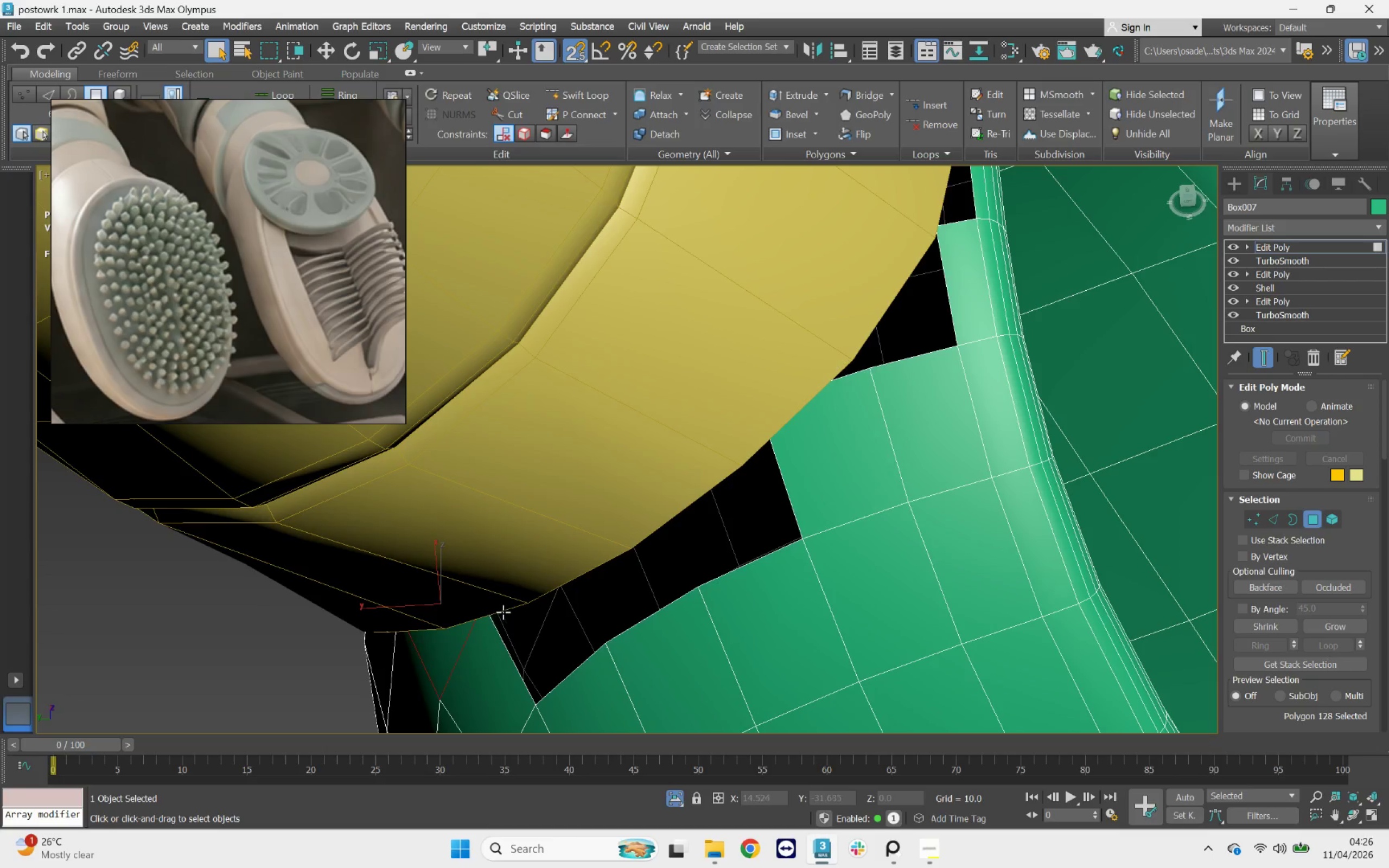 
hold_key(key=AltLeft, duration=1.46)
 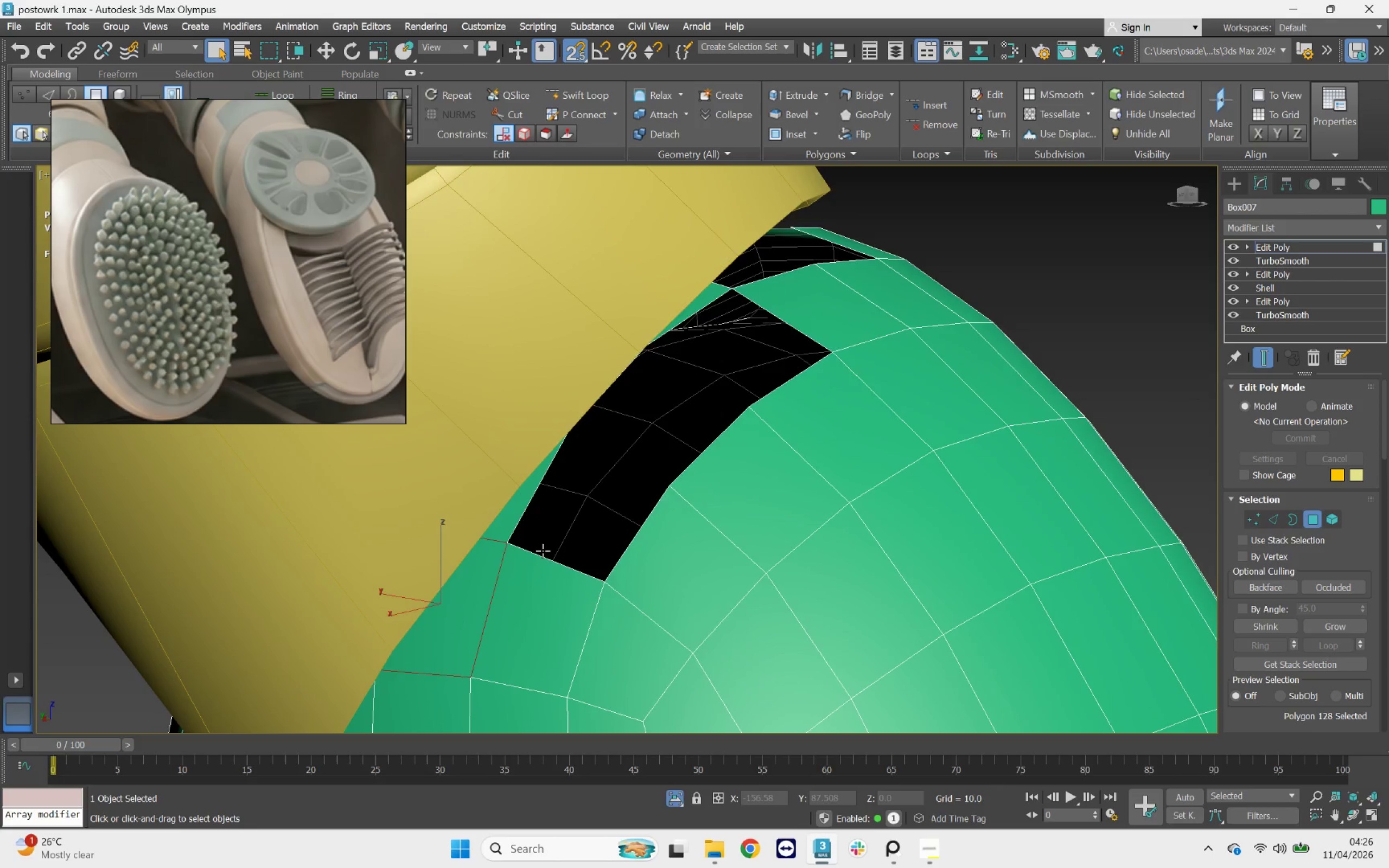 
key(Delete)
 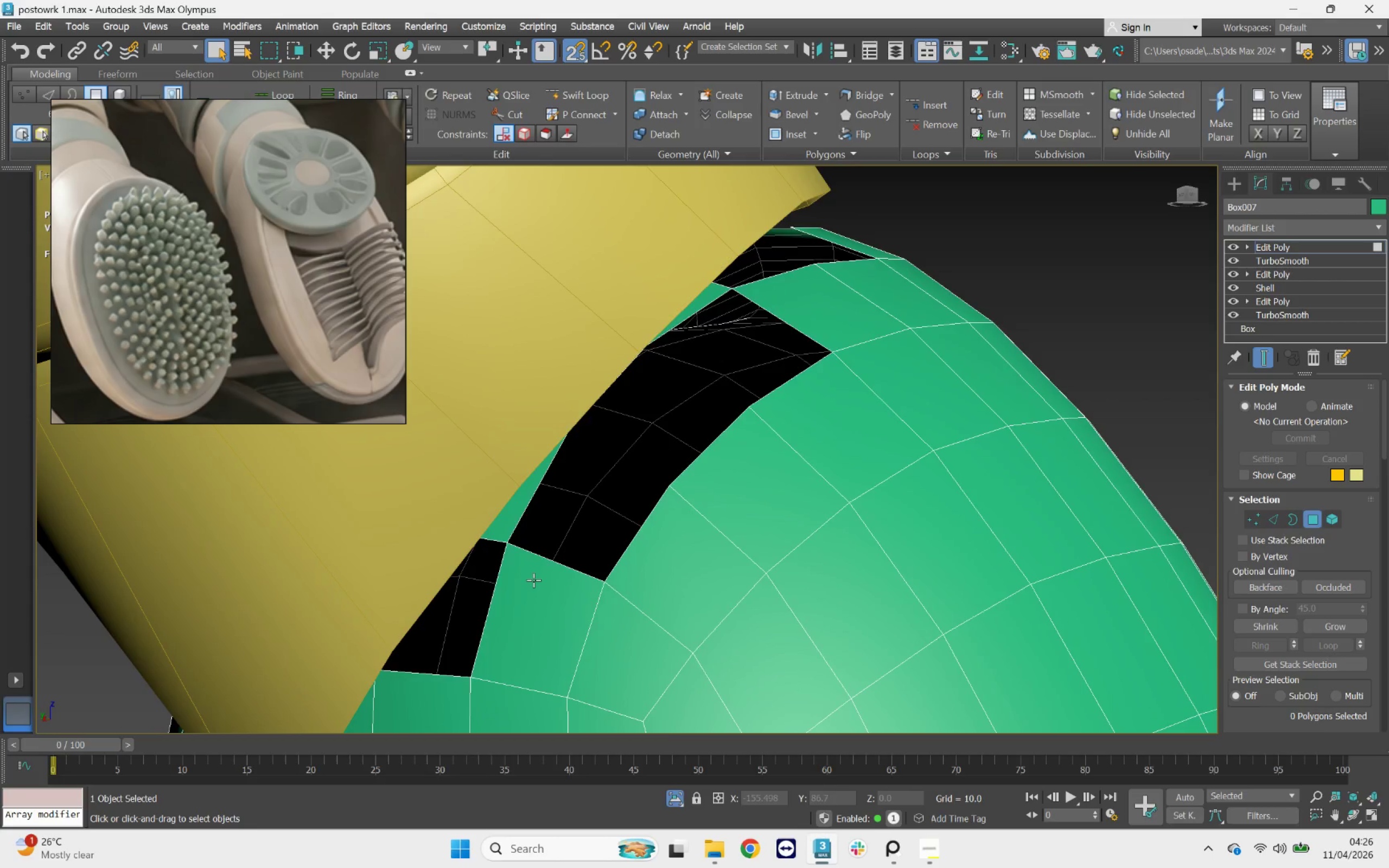 
left_click([533, 580])
 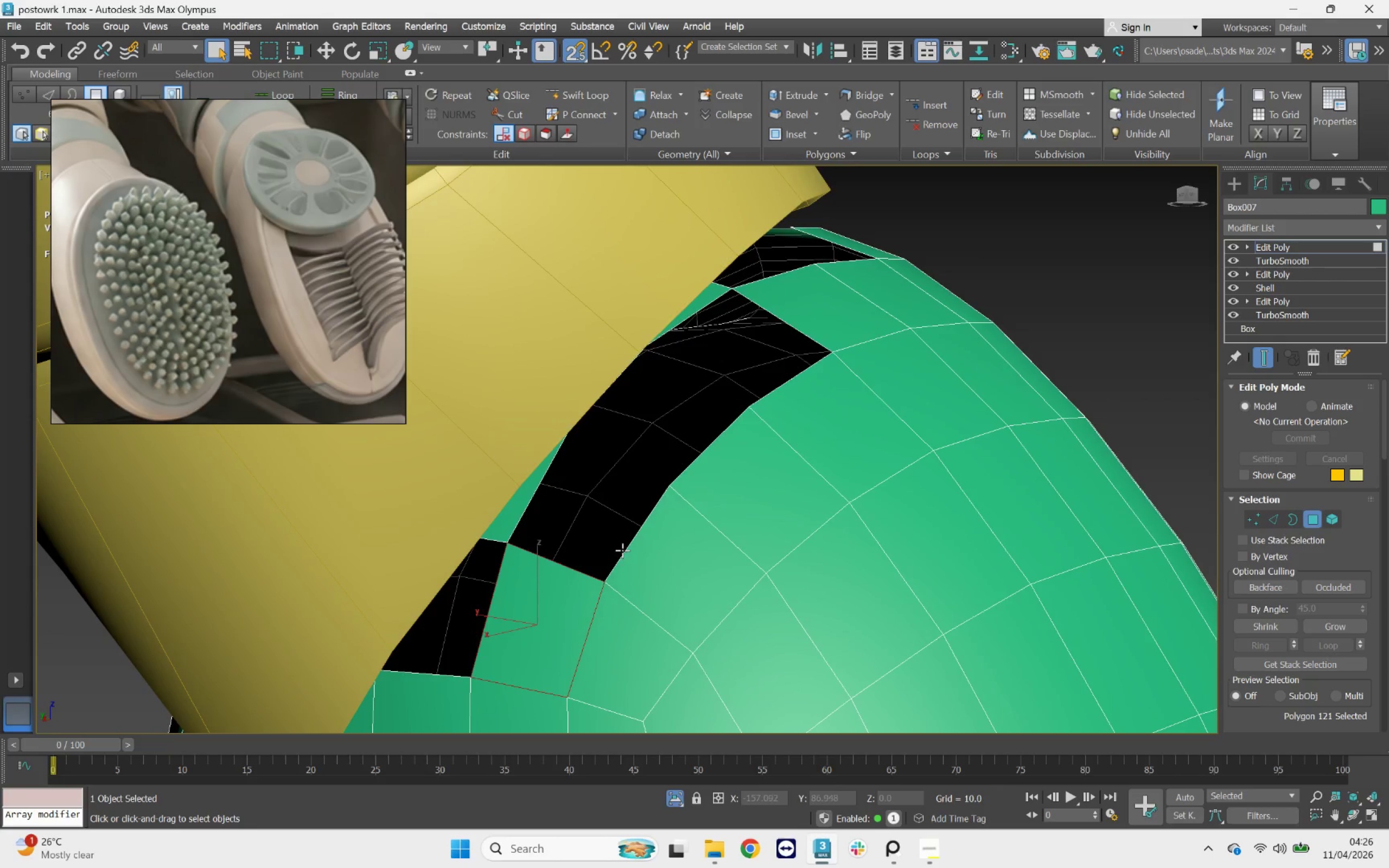 
scroll: coordinate [655, 461], scroll_direction: down, amount: 4.0
 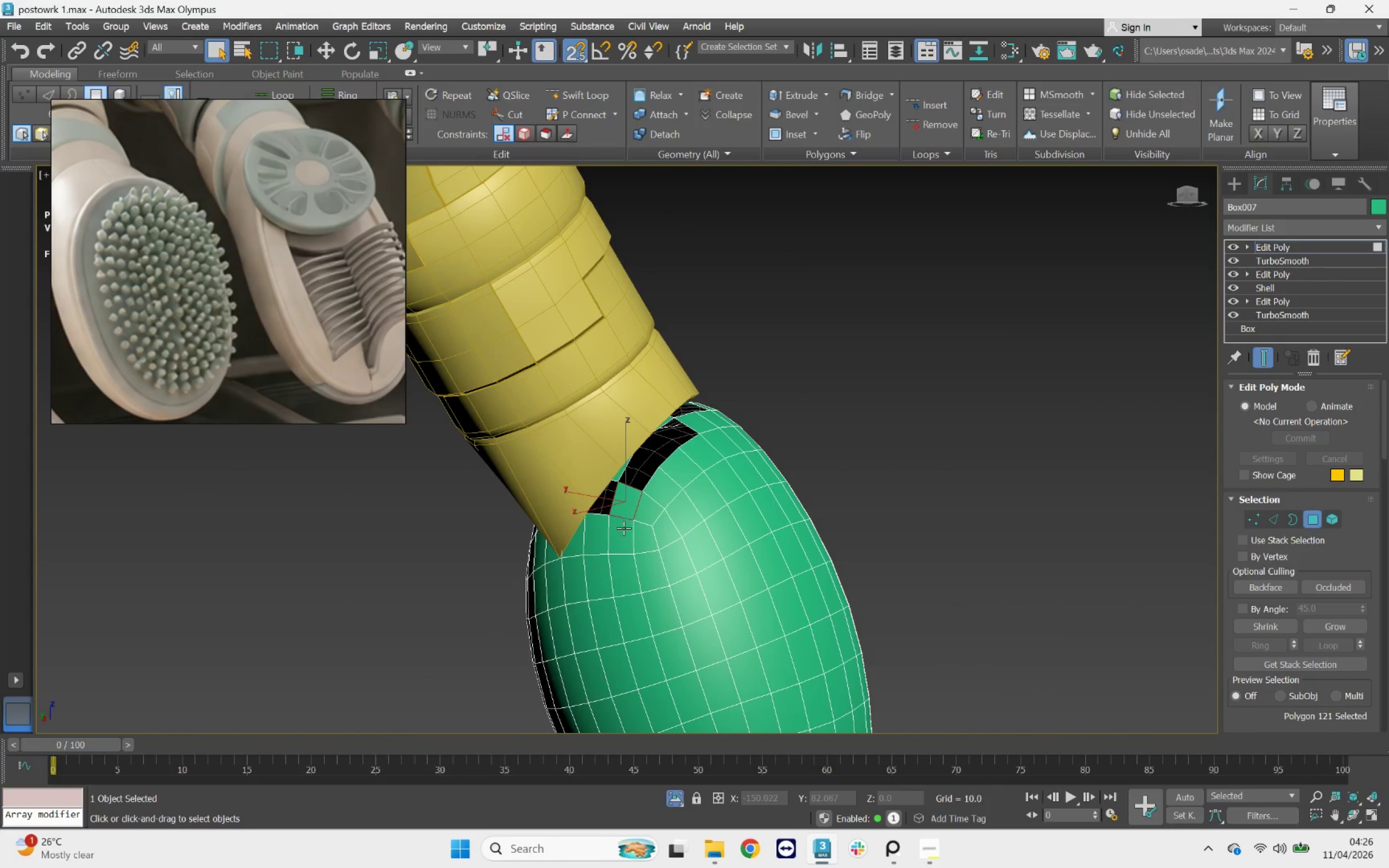 
key(Delete)
 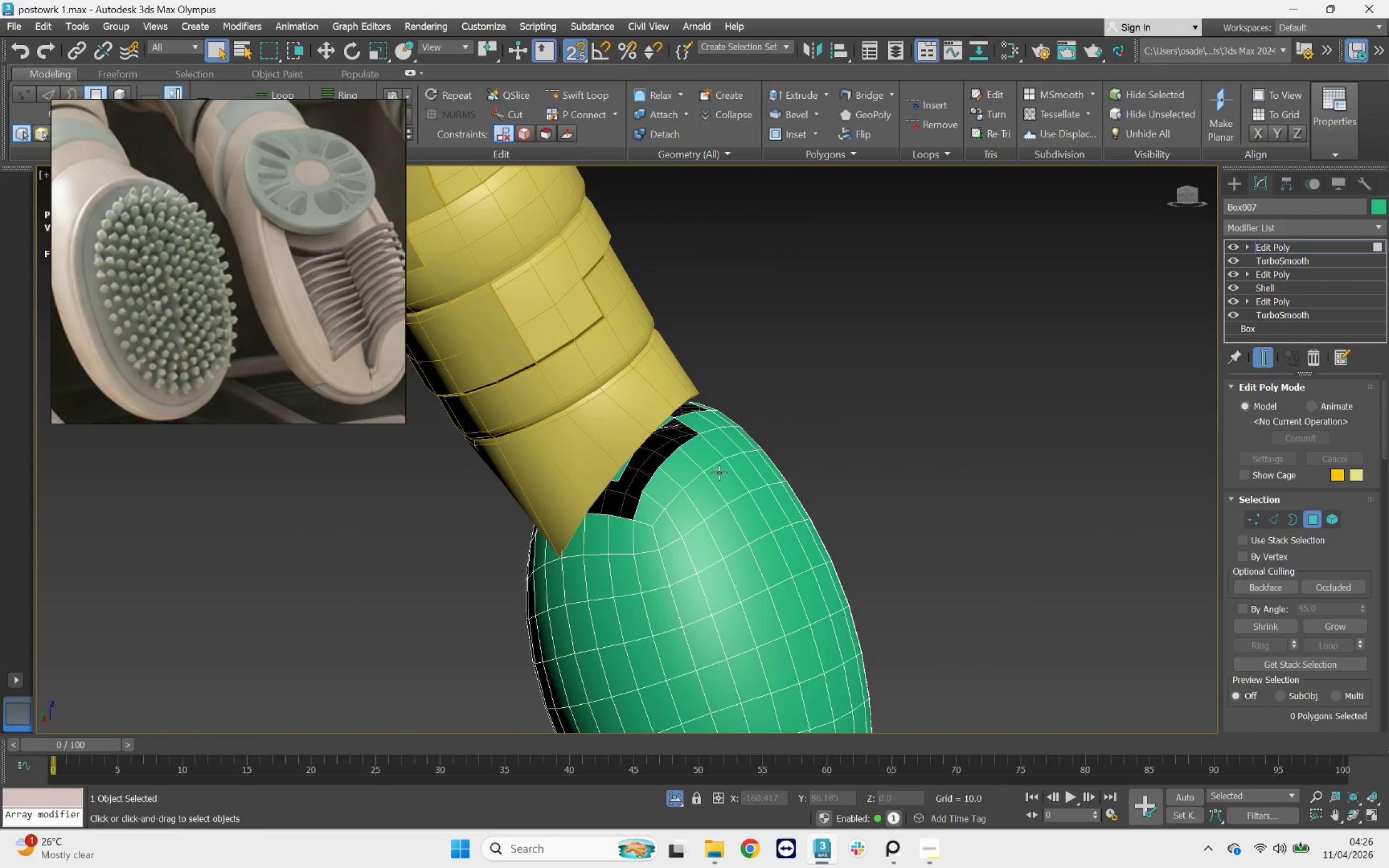 
hold_key(key=AltLeft, duration=2.69)
 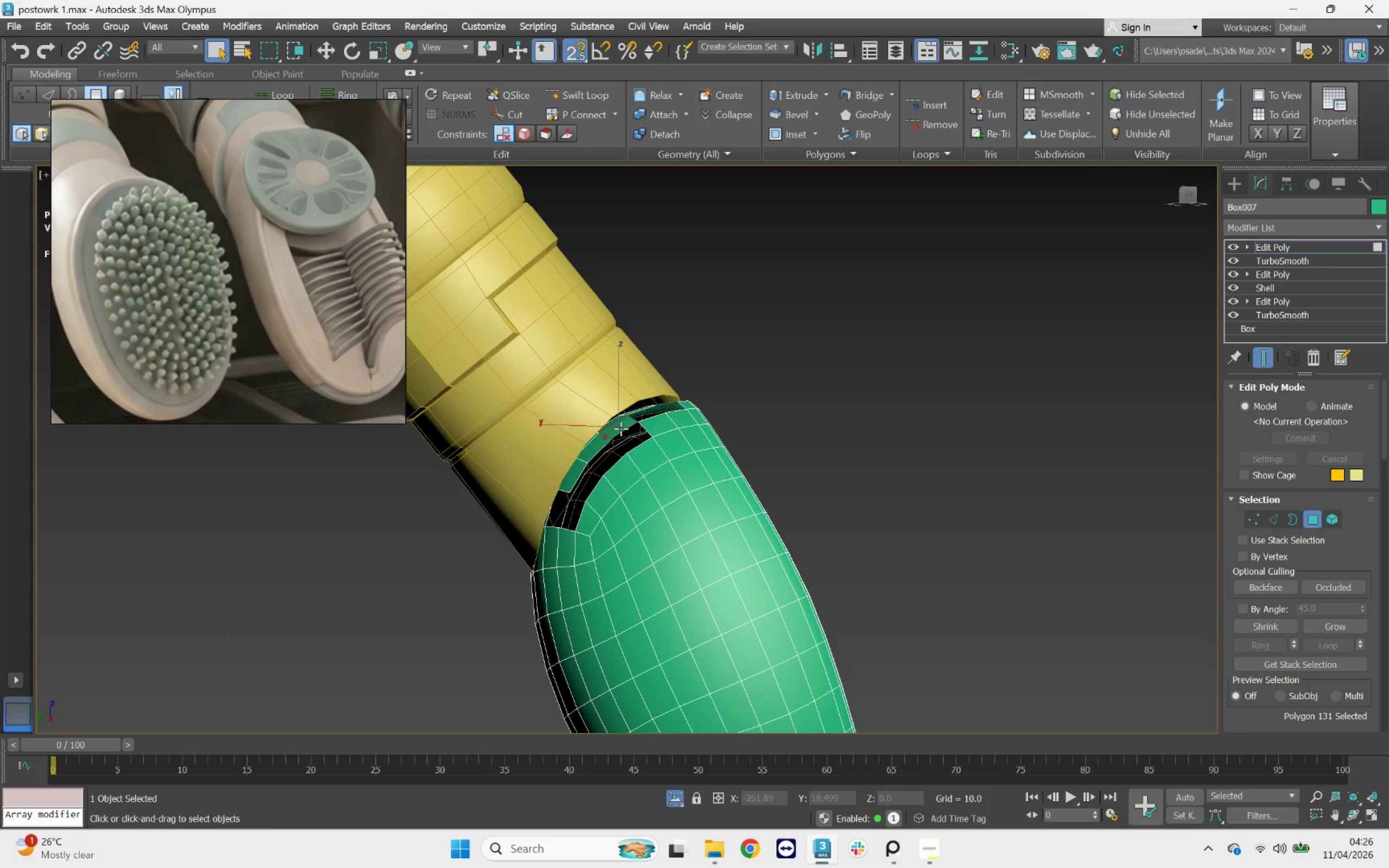 
key(F3)
 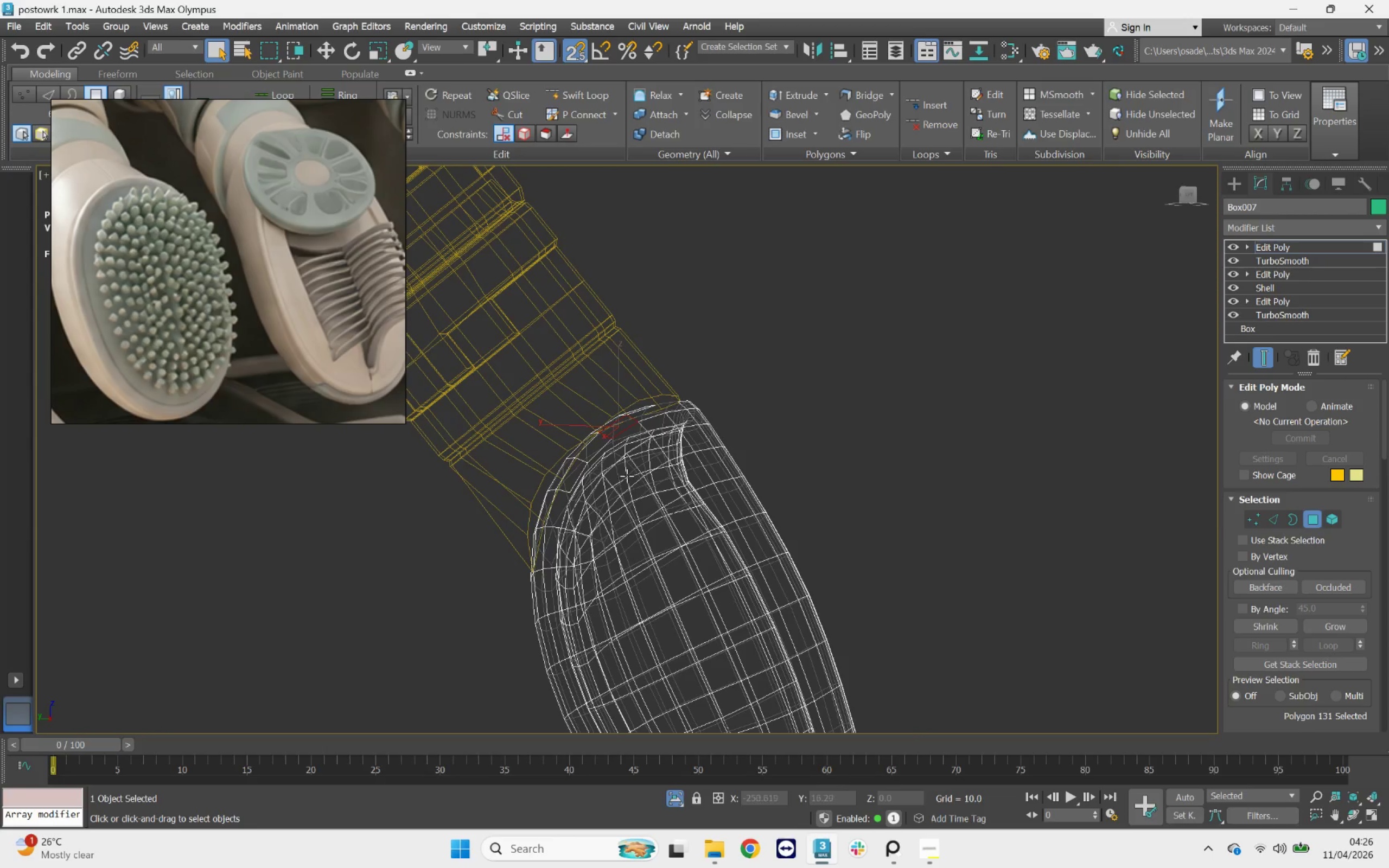 
hold_key(key=AltLeft, duration=0.84)
 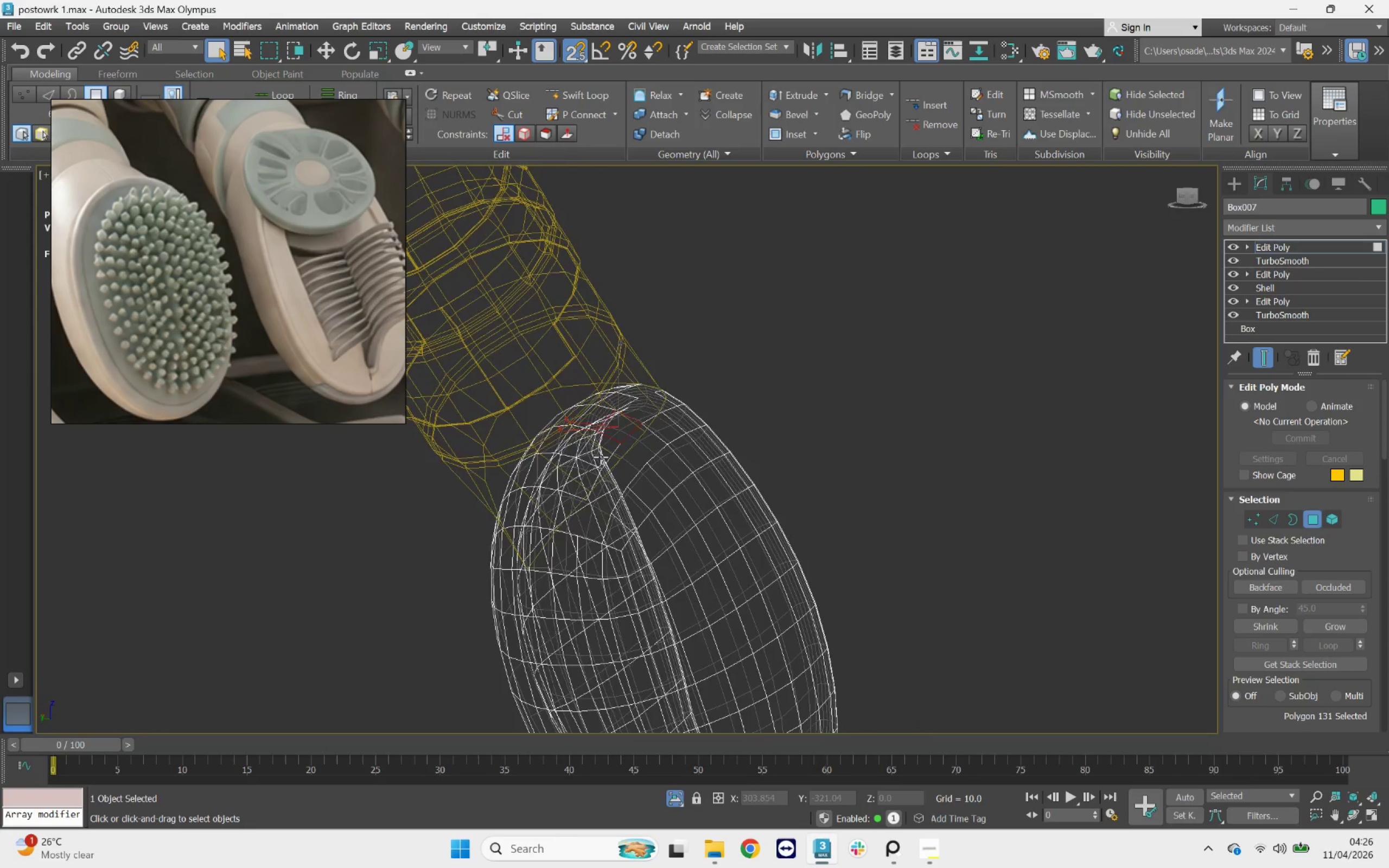 
hold_key(key=ControlLeft, duration=3.07)
 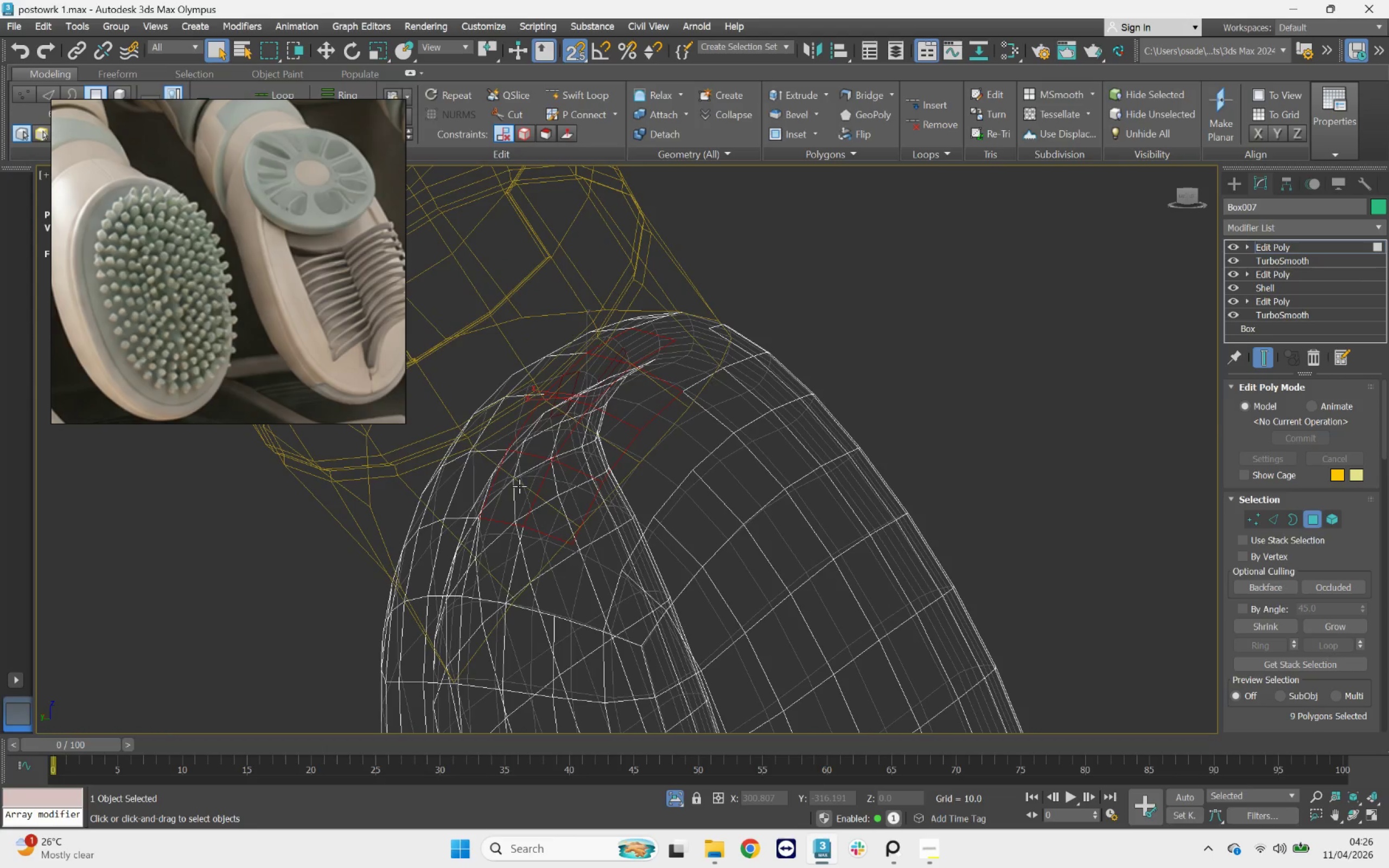 
scroll: coordinate [601, 456], scroll_direction: up, amount: 2.0
 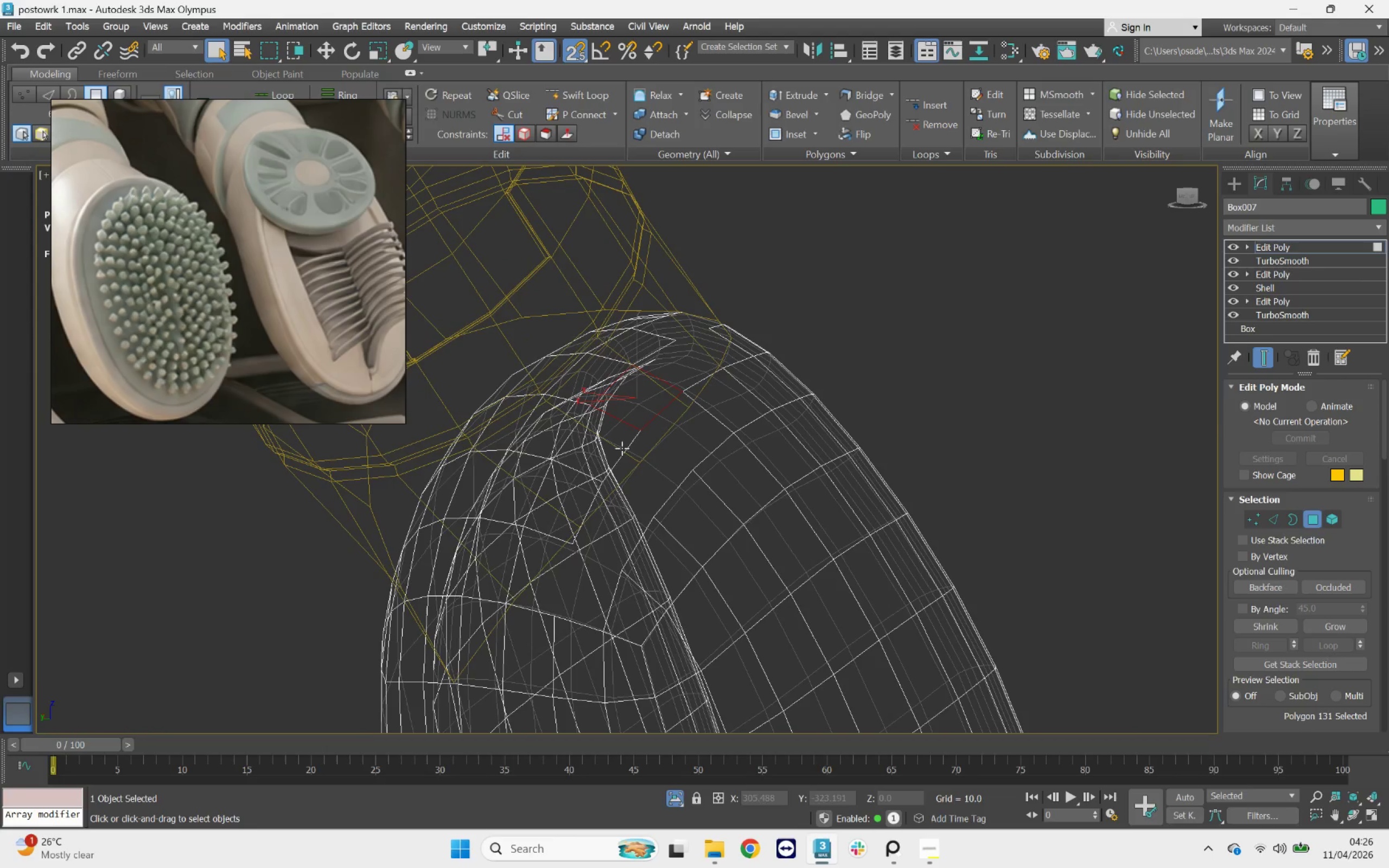 
double_click([569, 482])
 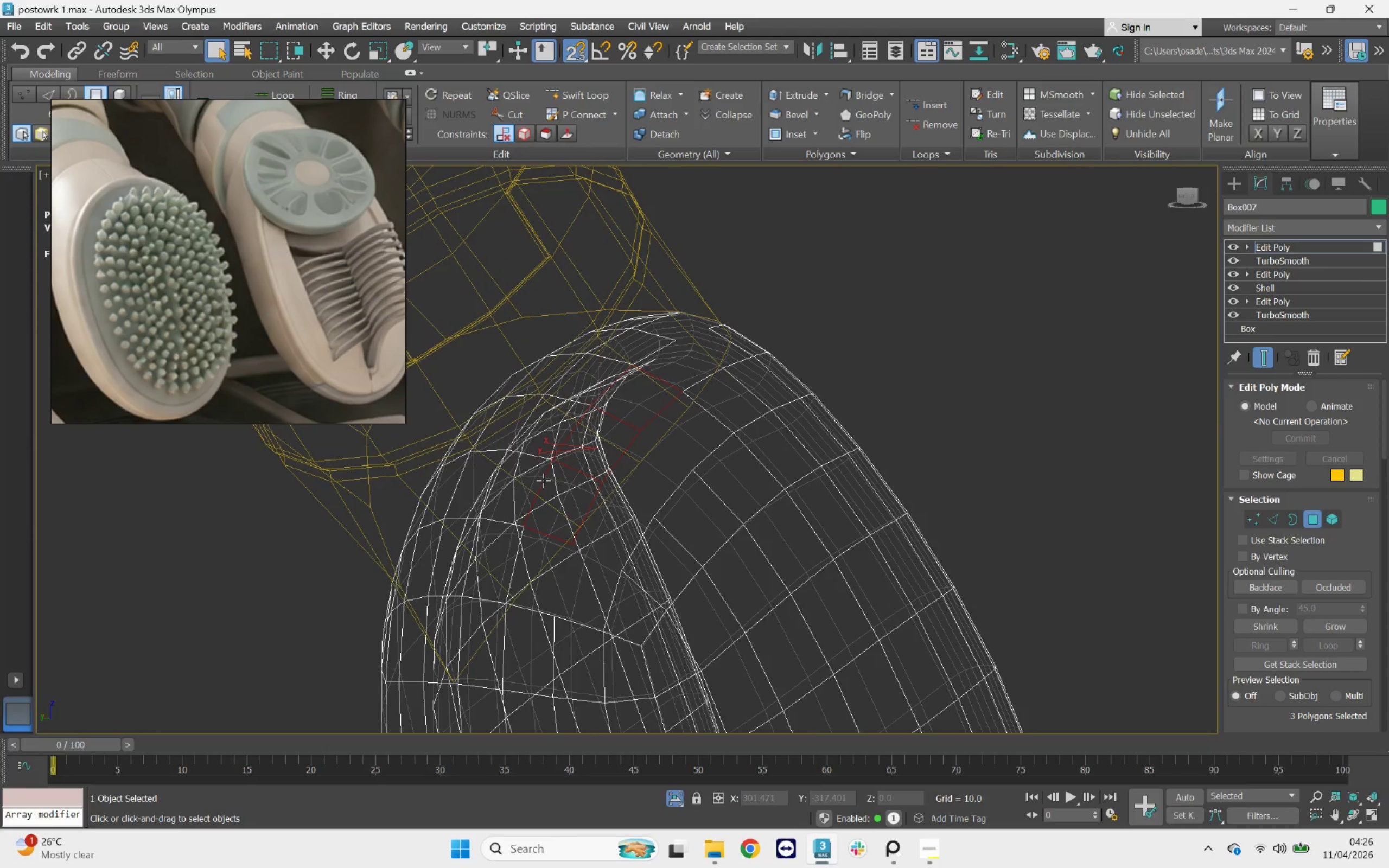 
triple_click([530, 480])
 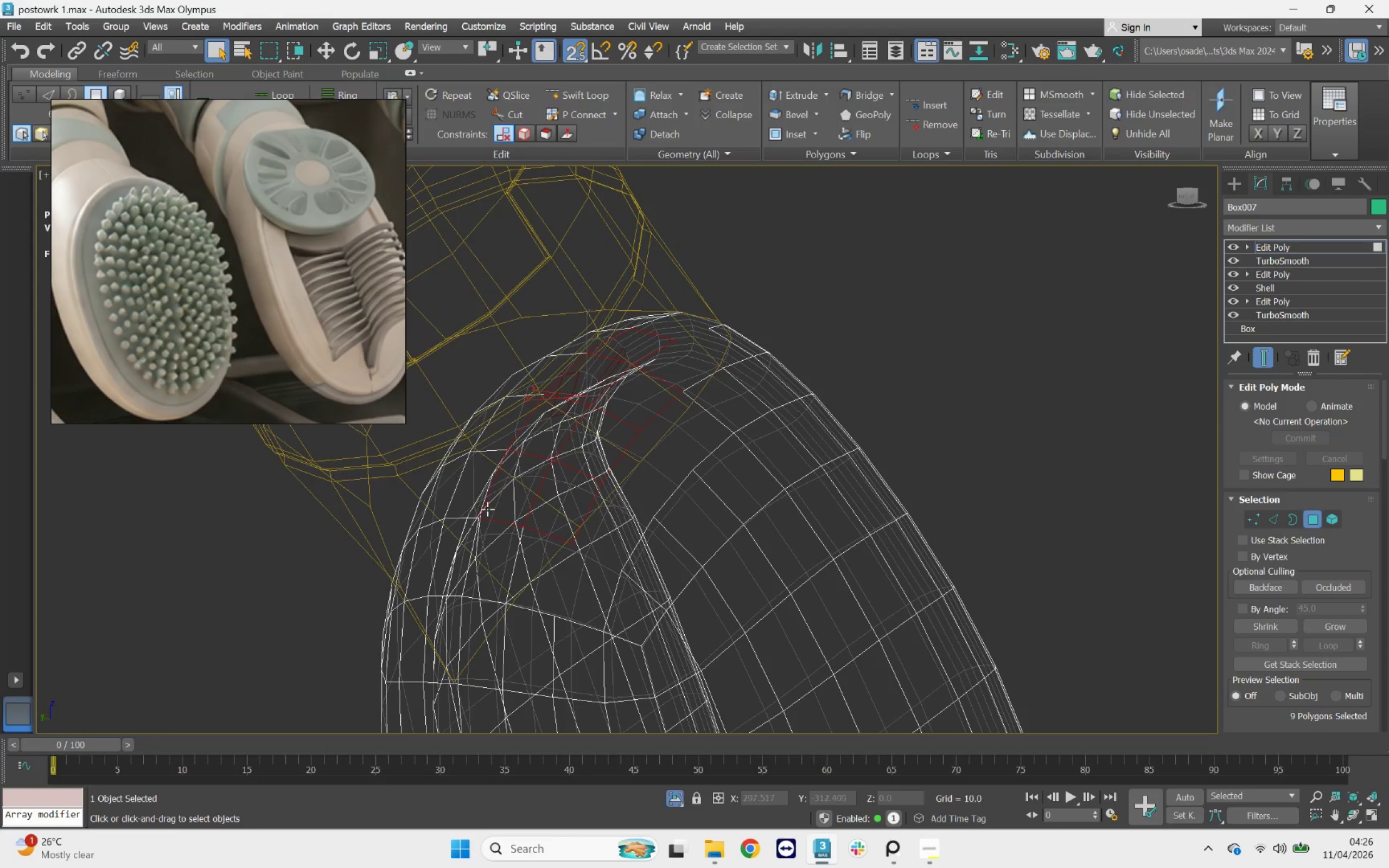 
key(Delete)
 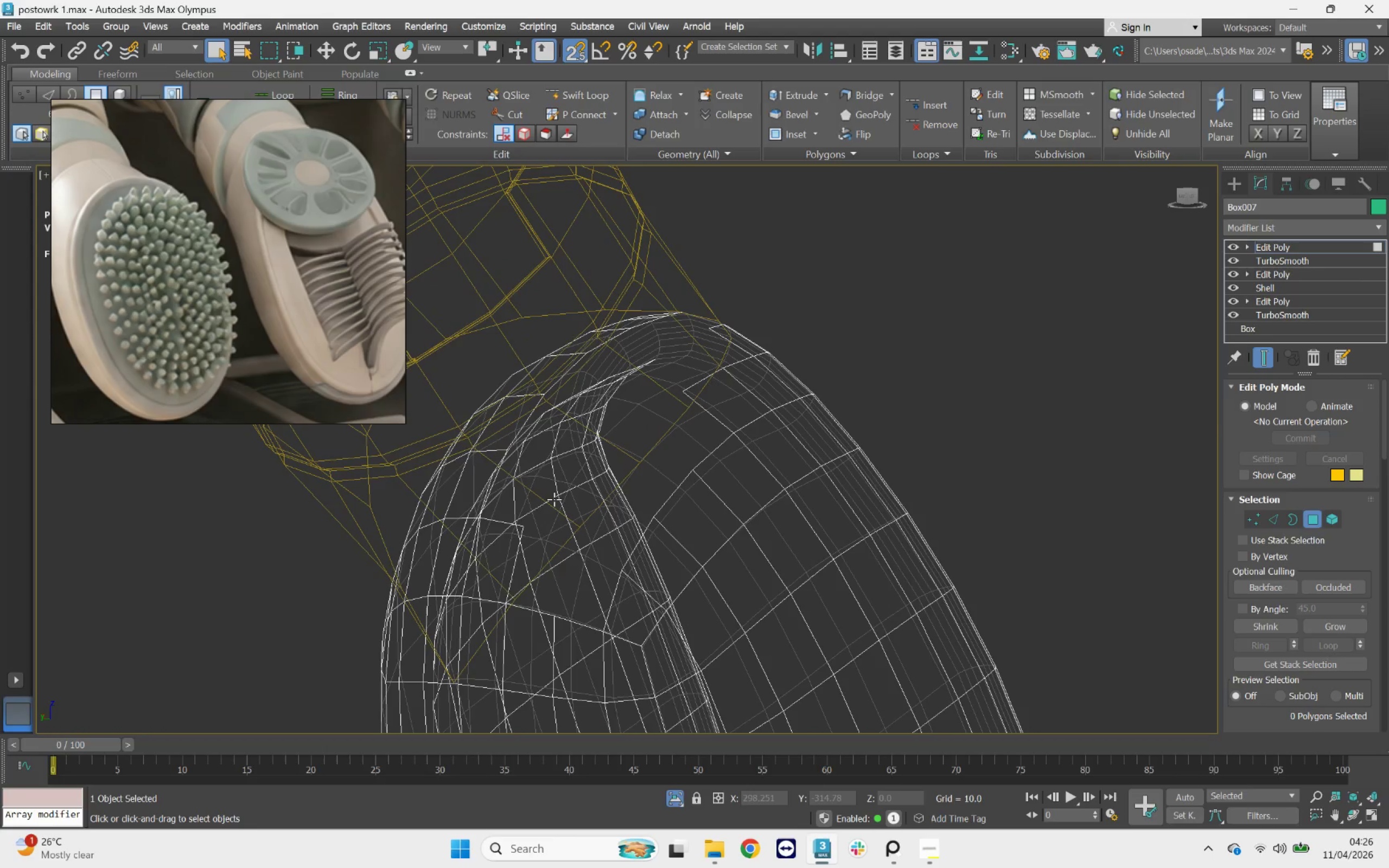 
key(F2)
 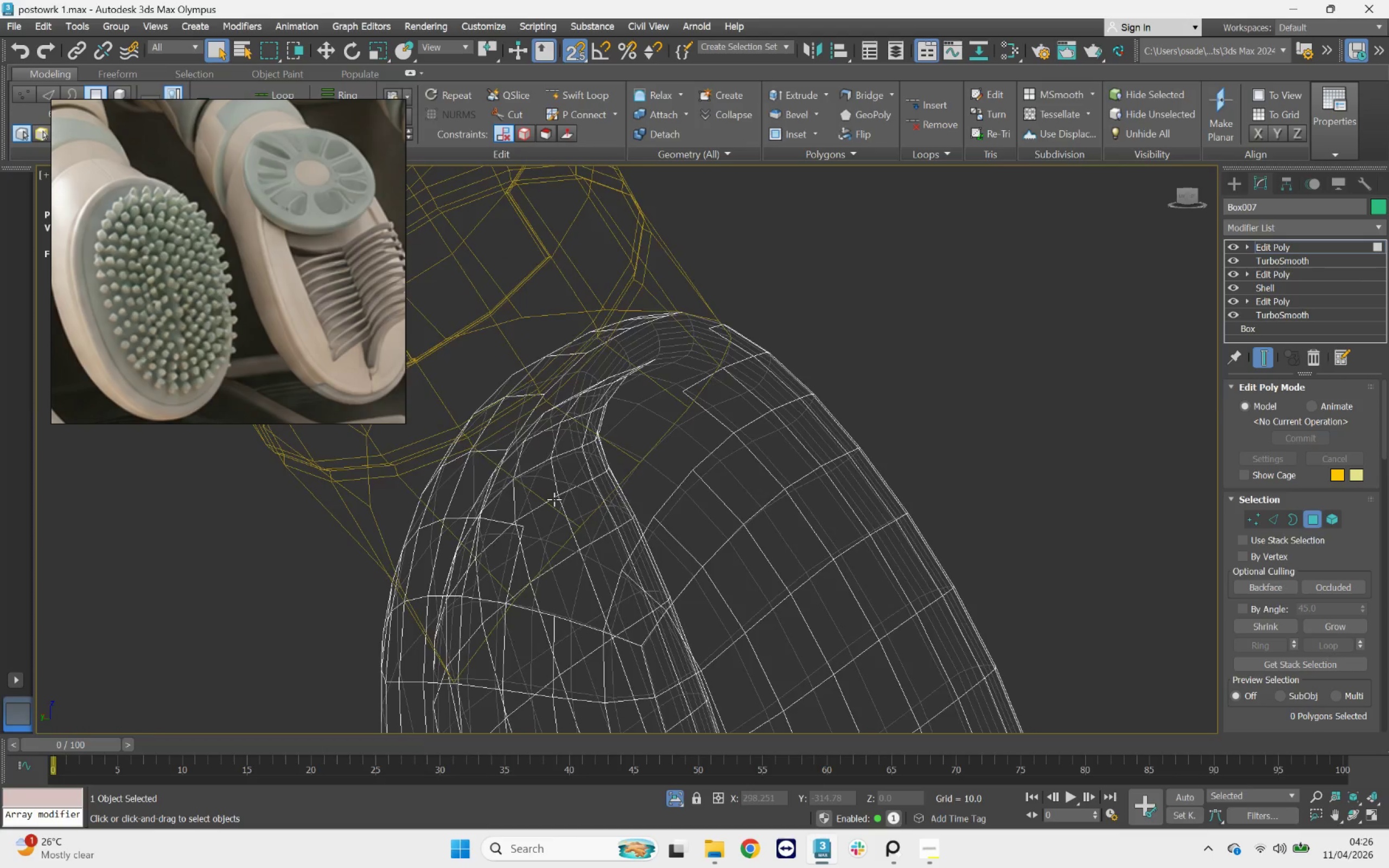 
key(F3)
 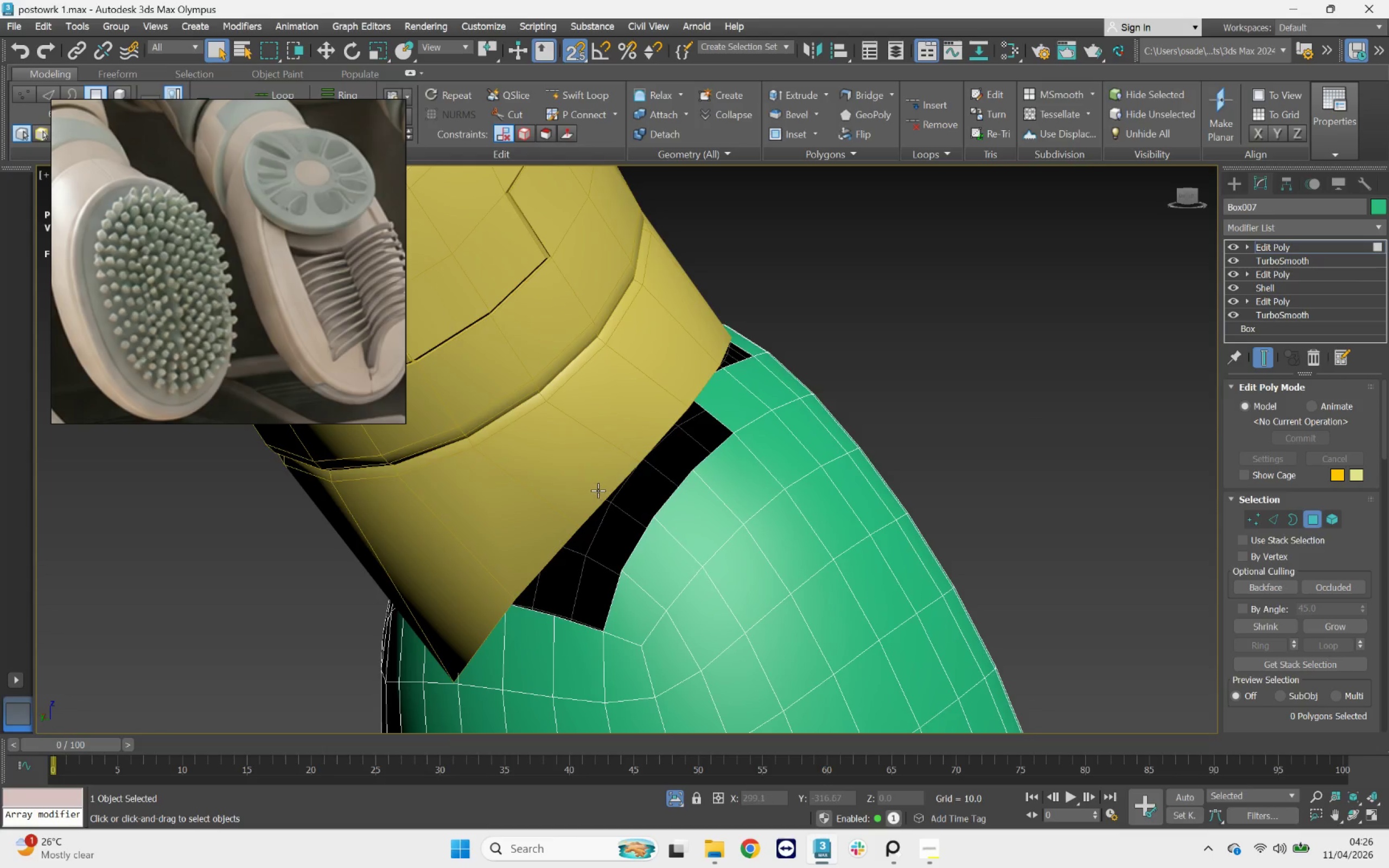 
key(F3)
 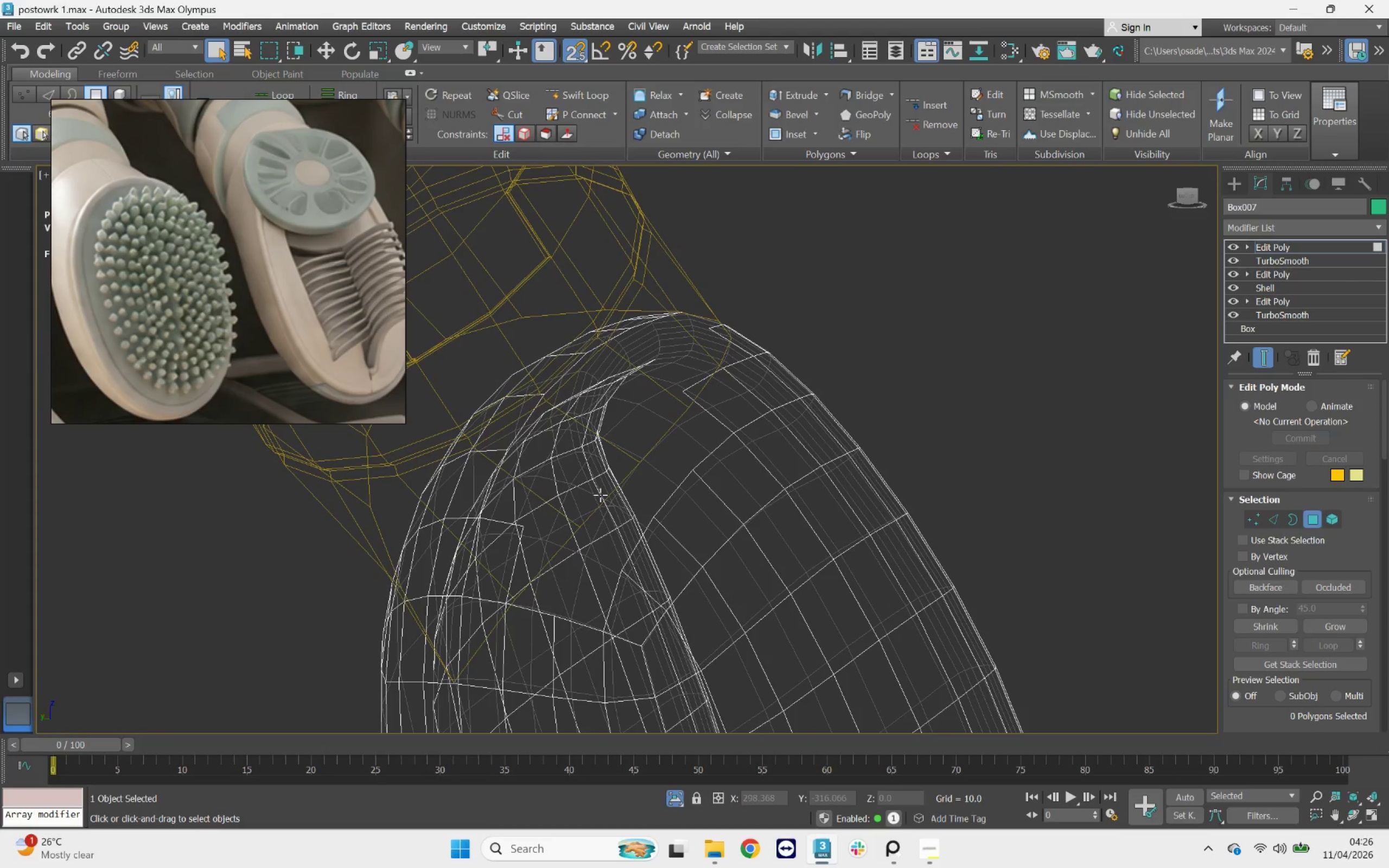 
hold_key(key=AltLeft, duration=1.65)
 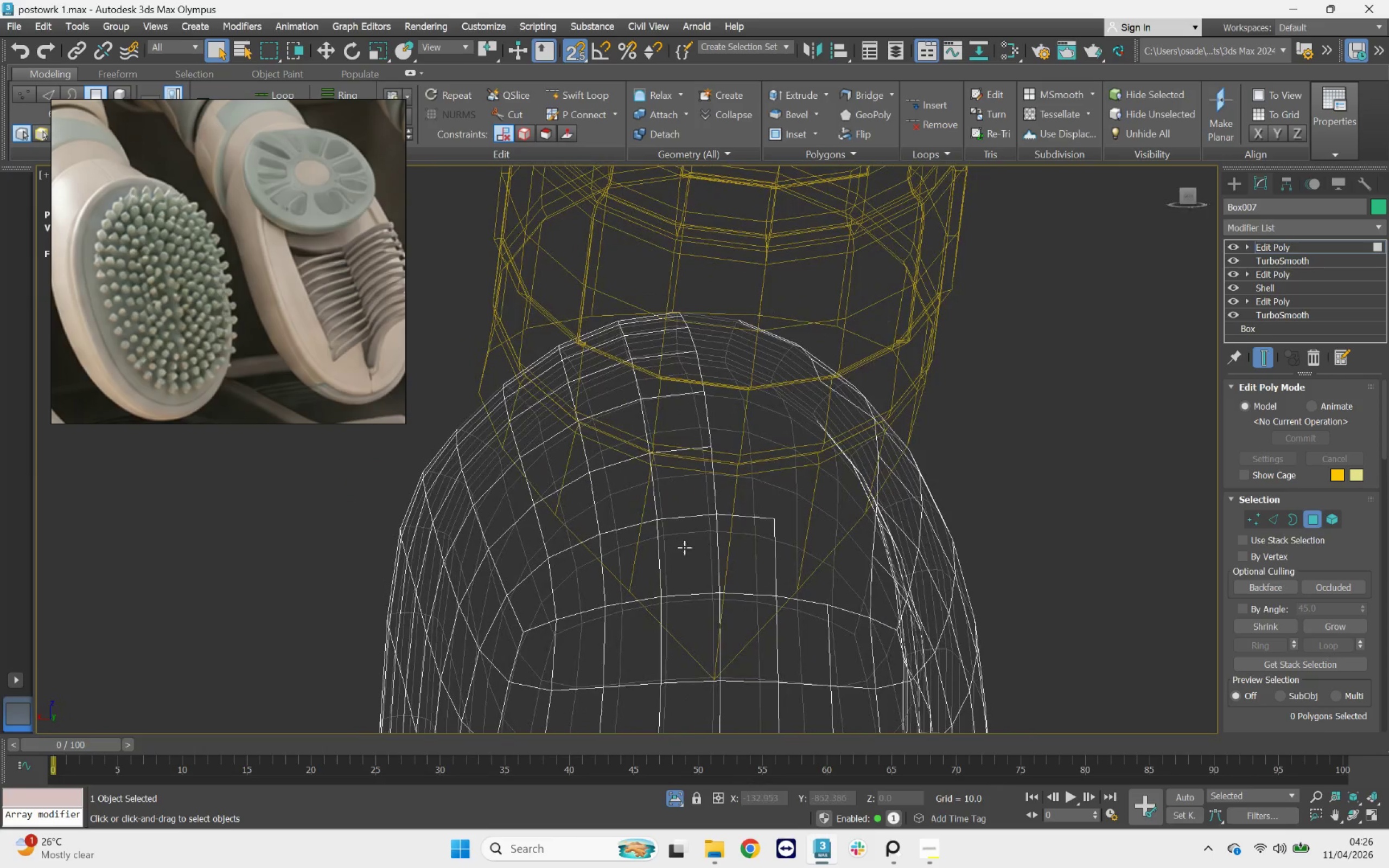 
left_click([685, 548])
 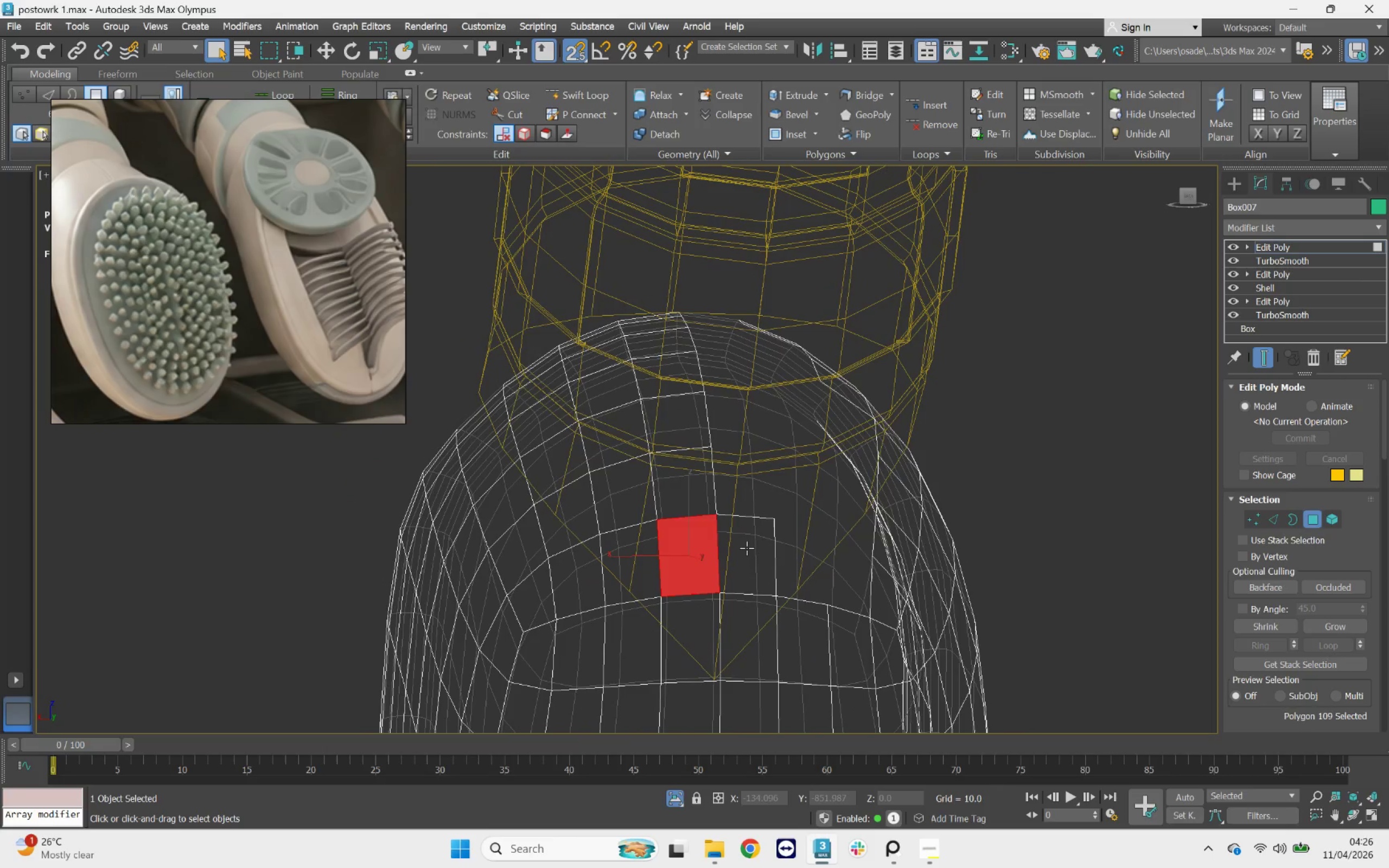 
hold_key(key=ControlLeft, duration=3.43)
double_click([633, 558])
 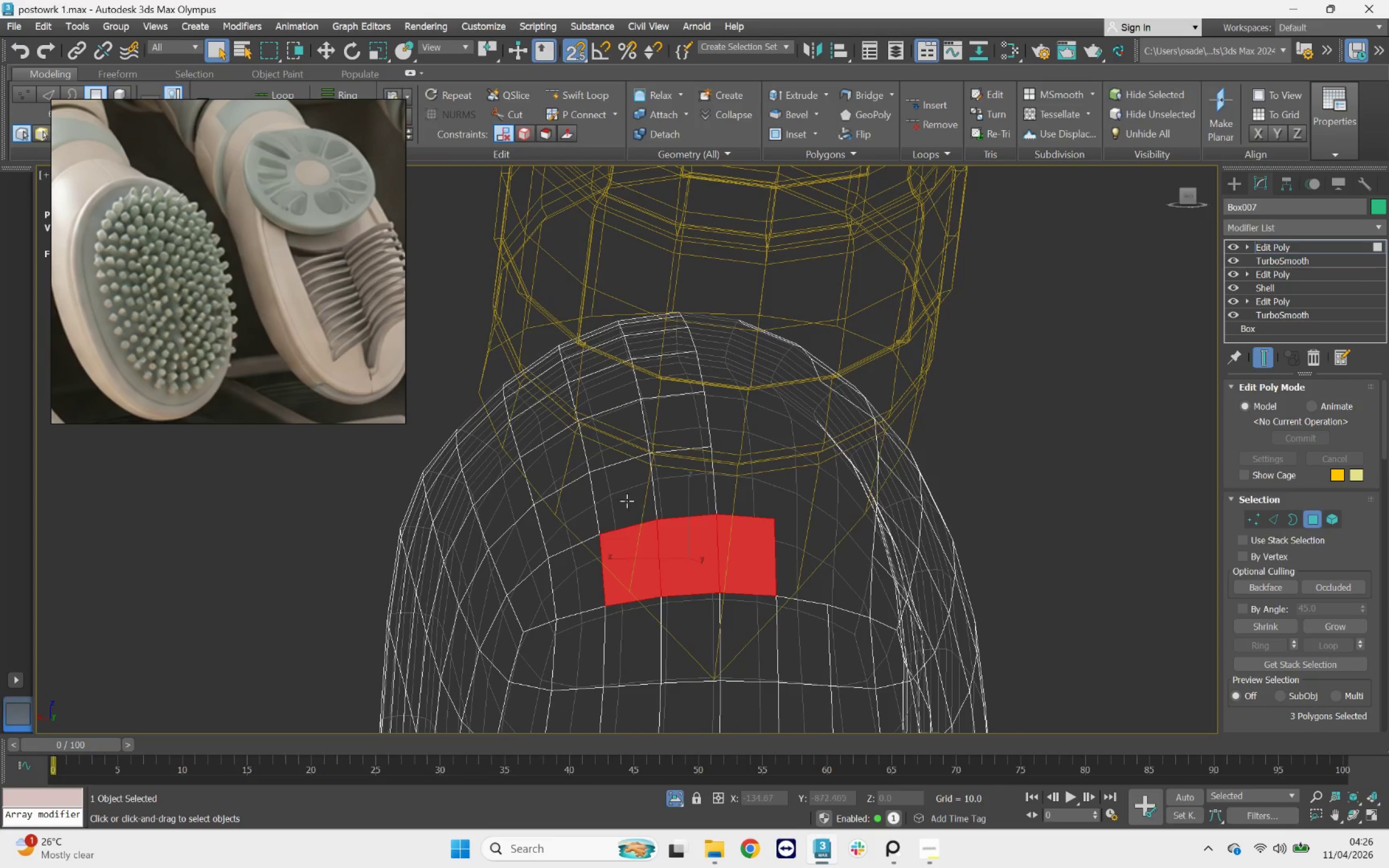 
triple_click([627, 500])
 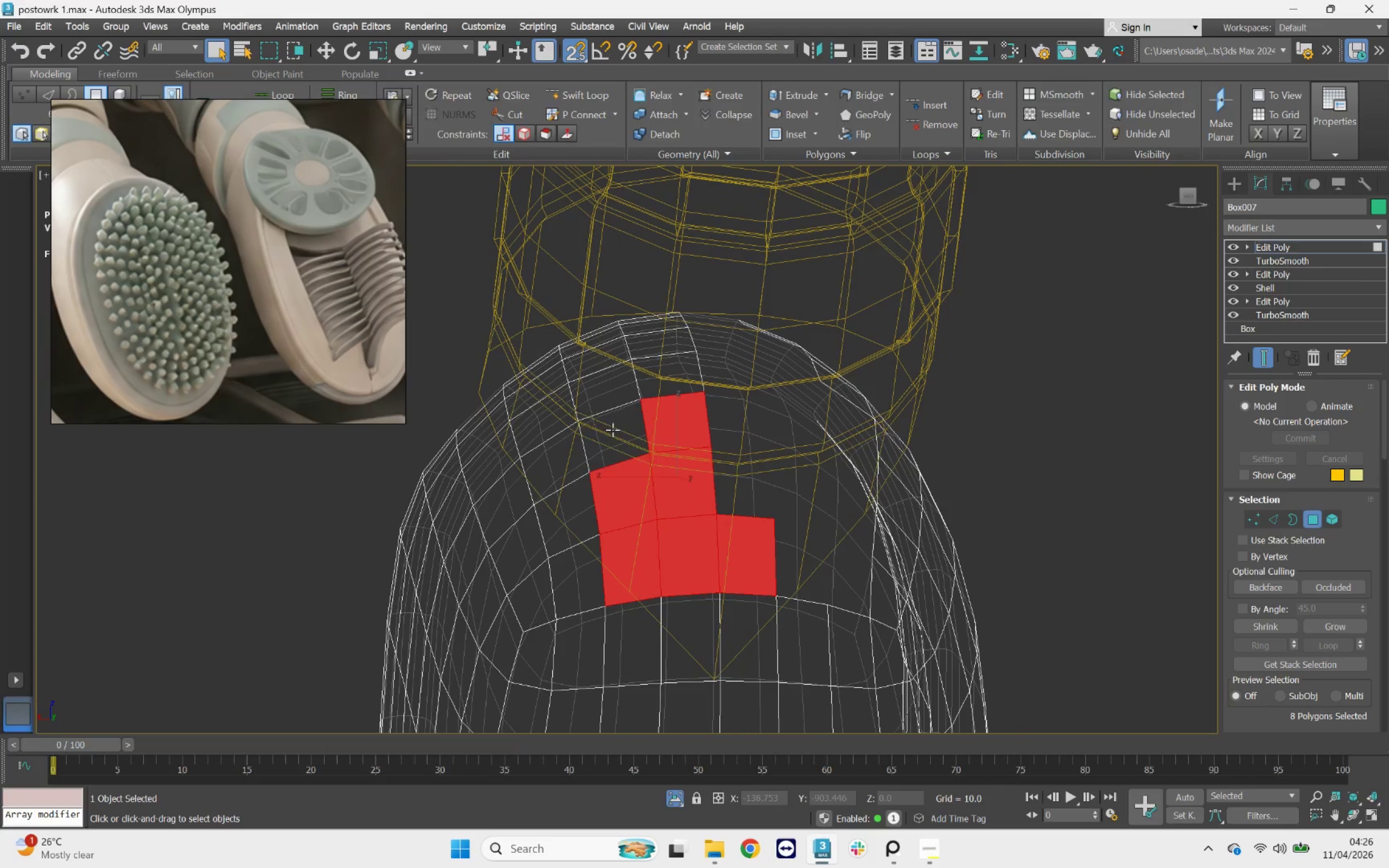 
triple_click([603, 395])
 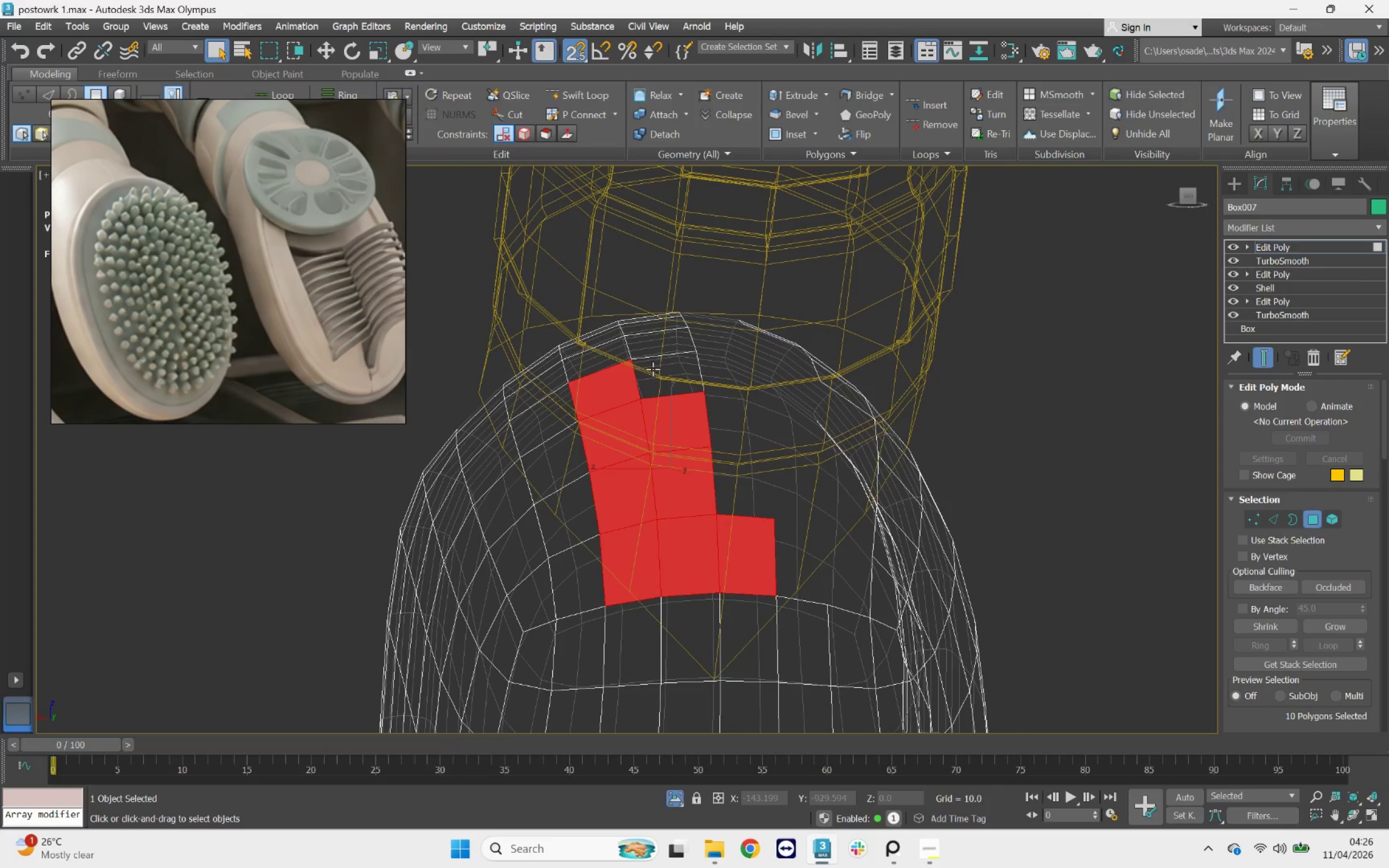 
triple_click([664, 364])
 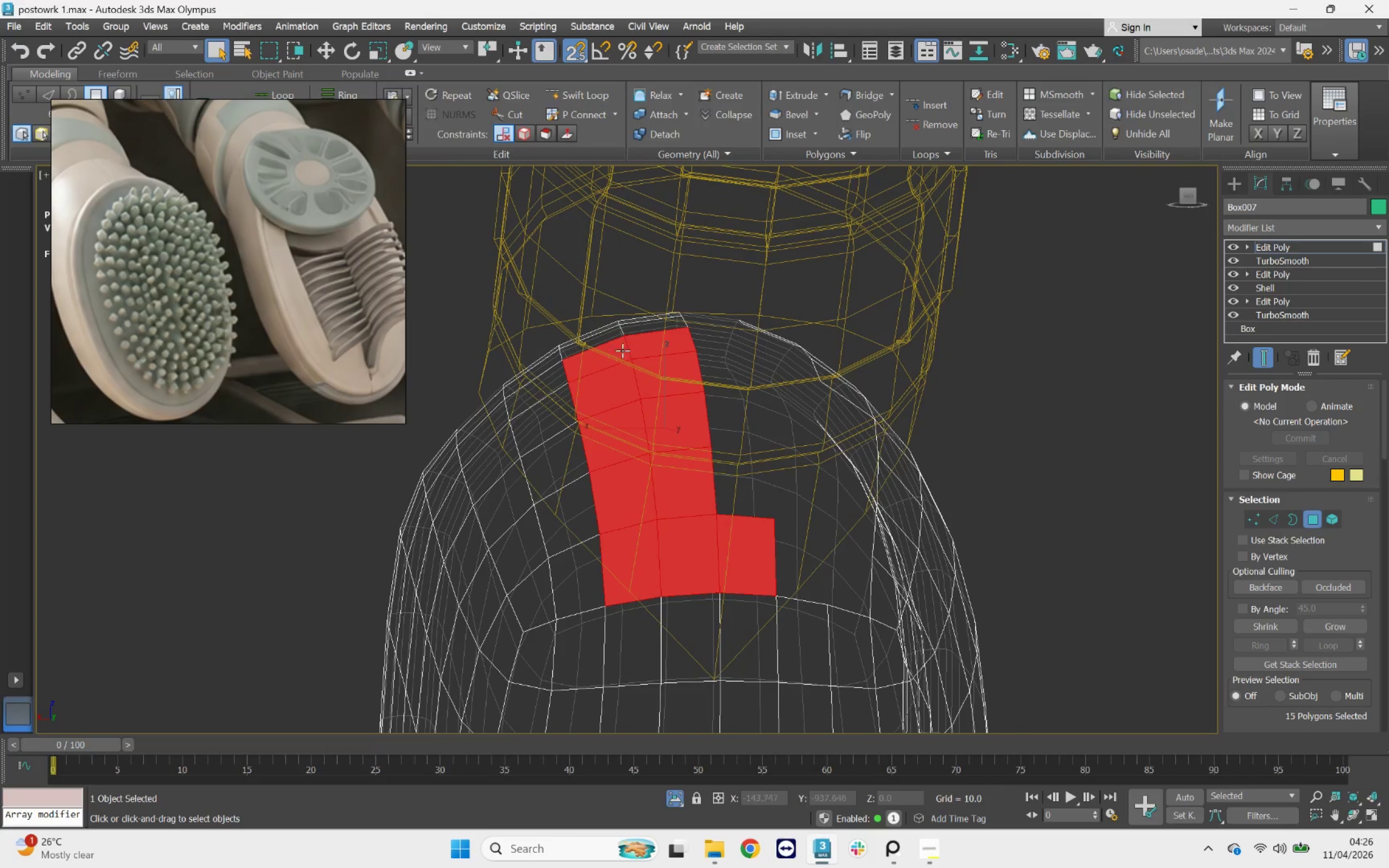 
hold_key(key=AltLeft, duration=2.67)
 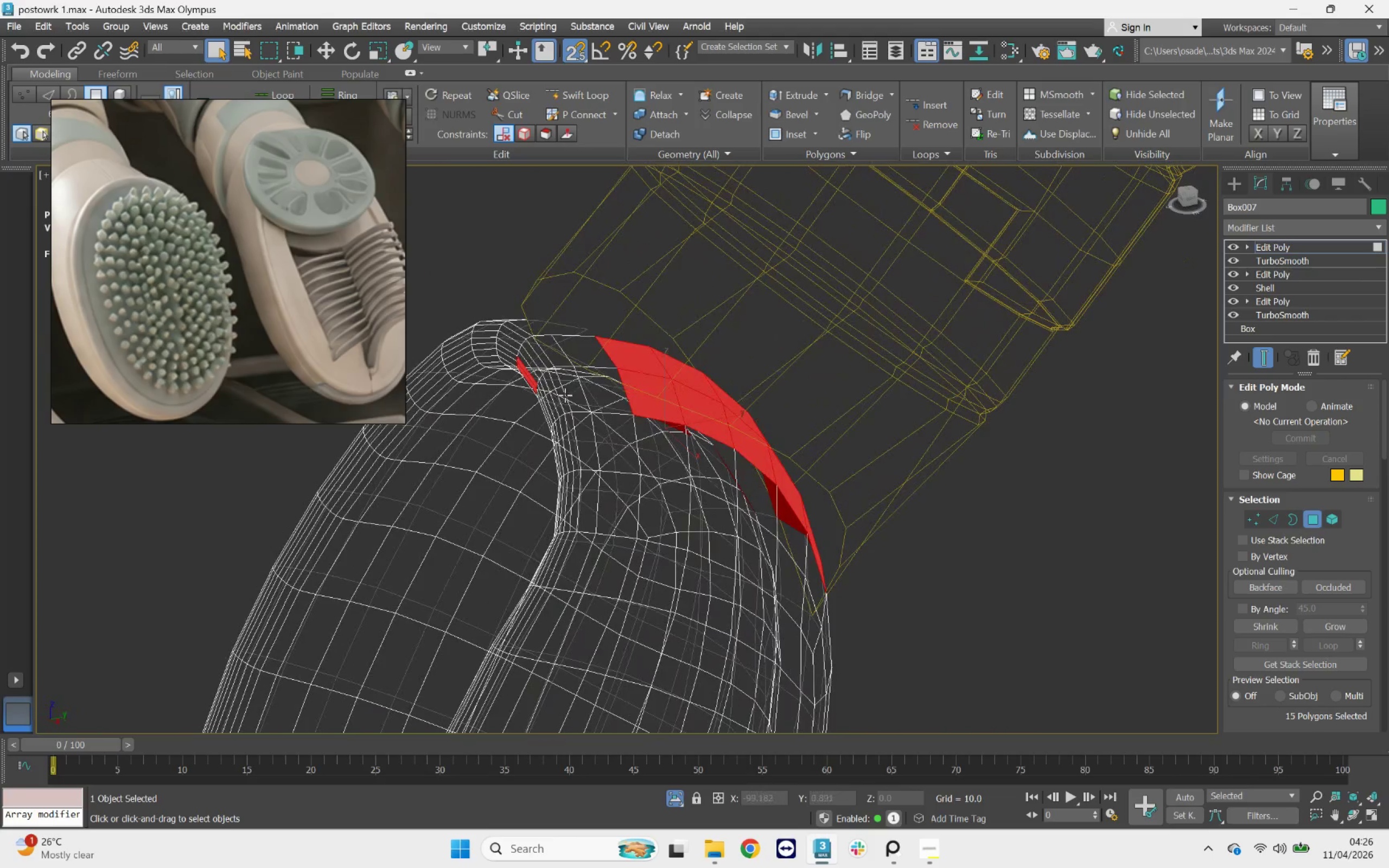 
hold_key(key=AltLeft, duration=0.61)
left_click_drag(start_coordinate=[473, 354], to_coordinate=[571, 458])
 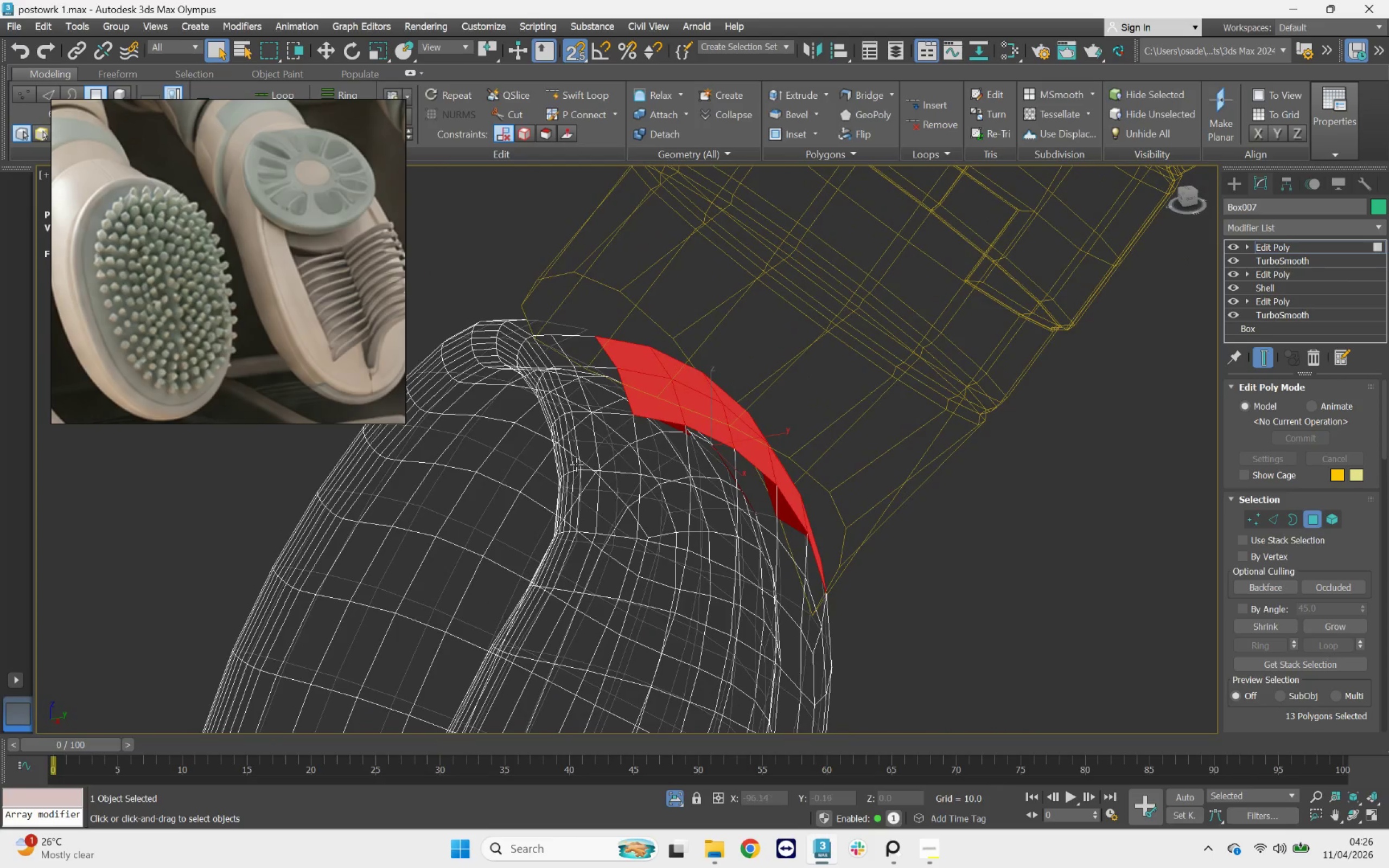 
hold_key(key=AltLeft, duration=0.68)
 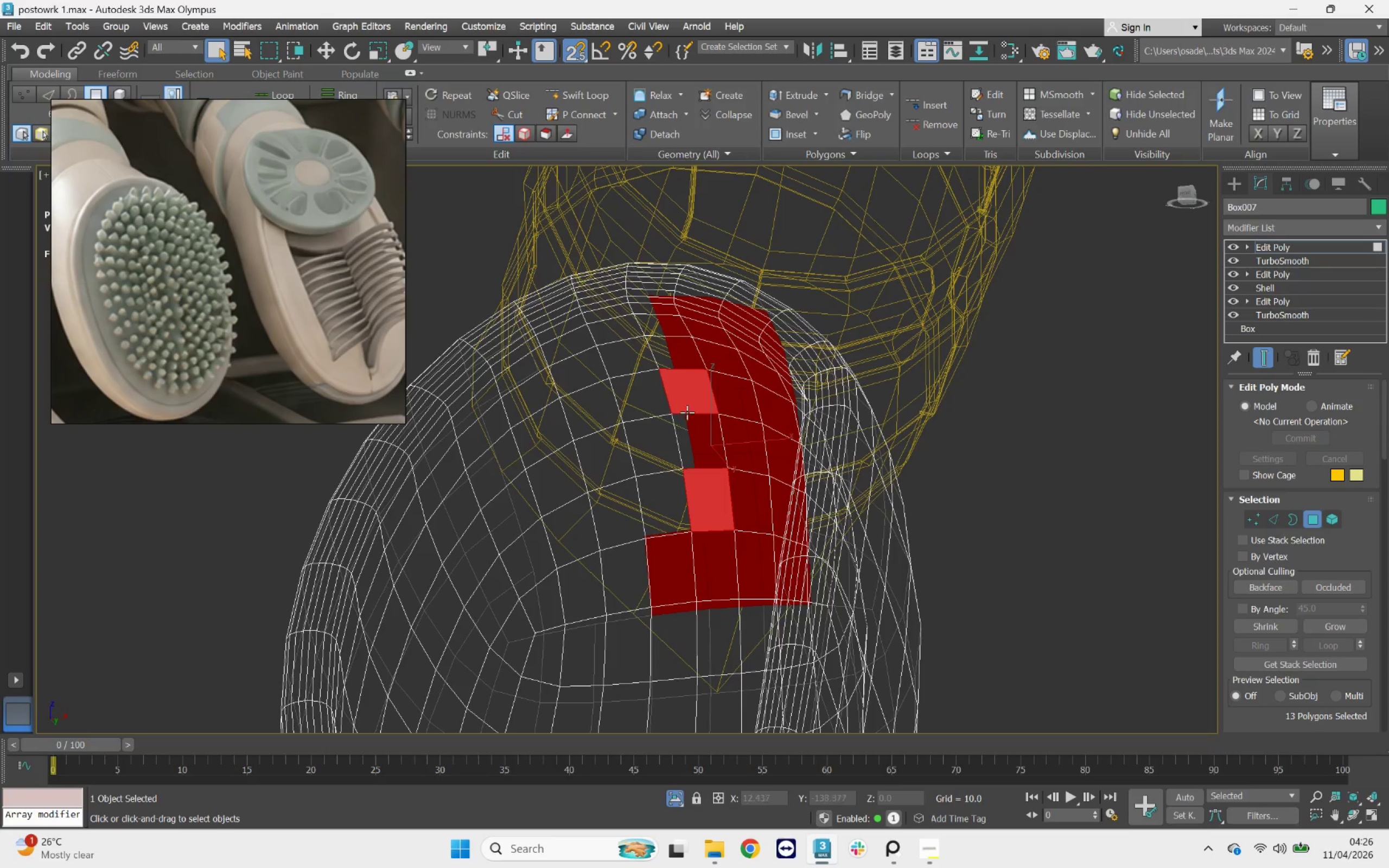 
hold_key(key=AltLeft, duration=1.02)
left_click([689, 398])
 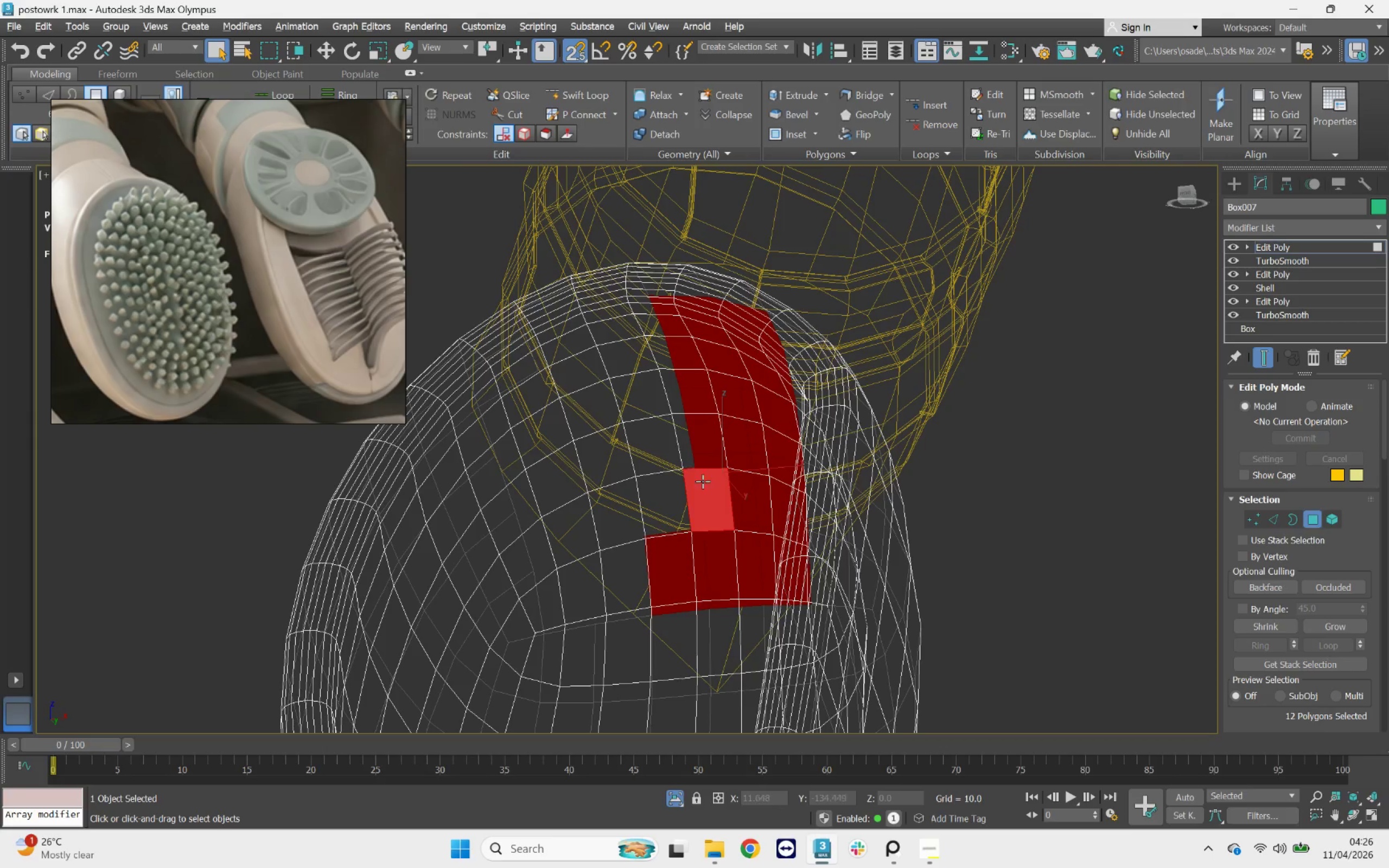 
left_click([705, 487])
 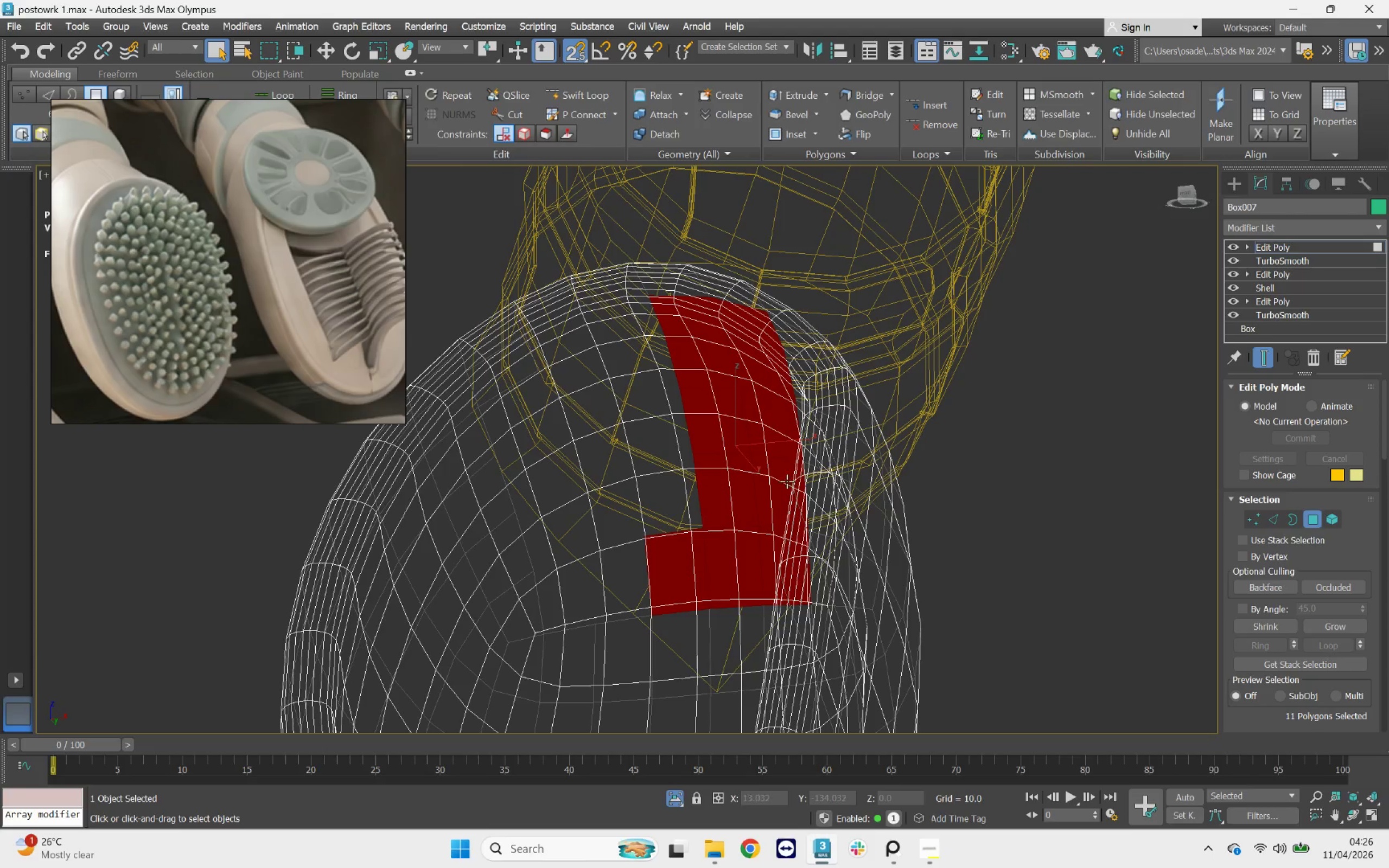 
hold_key(key=AltLeft, duration=1.71)
 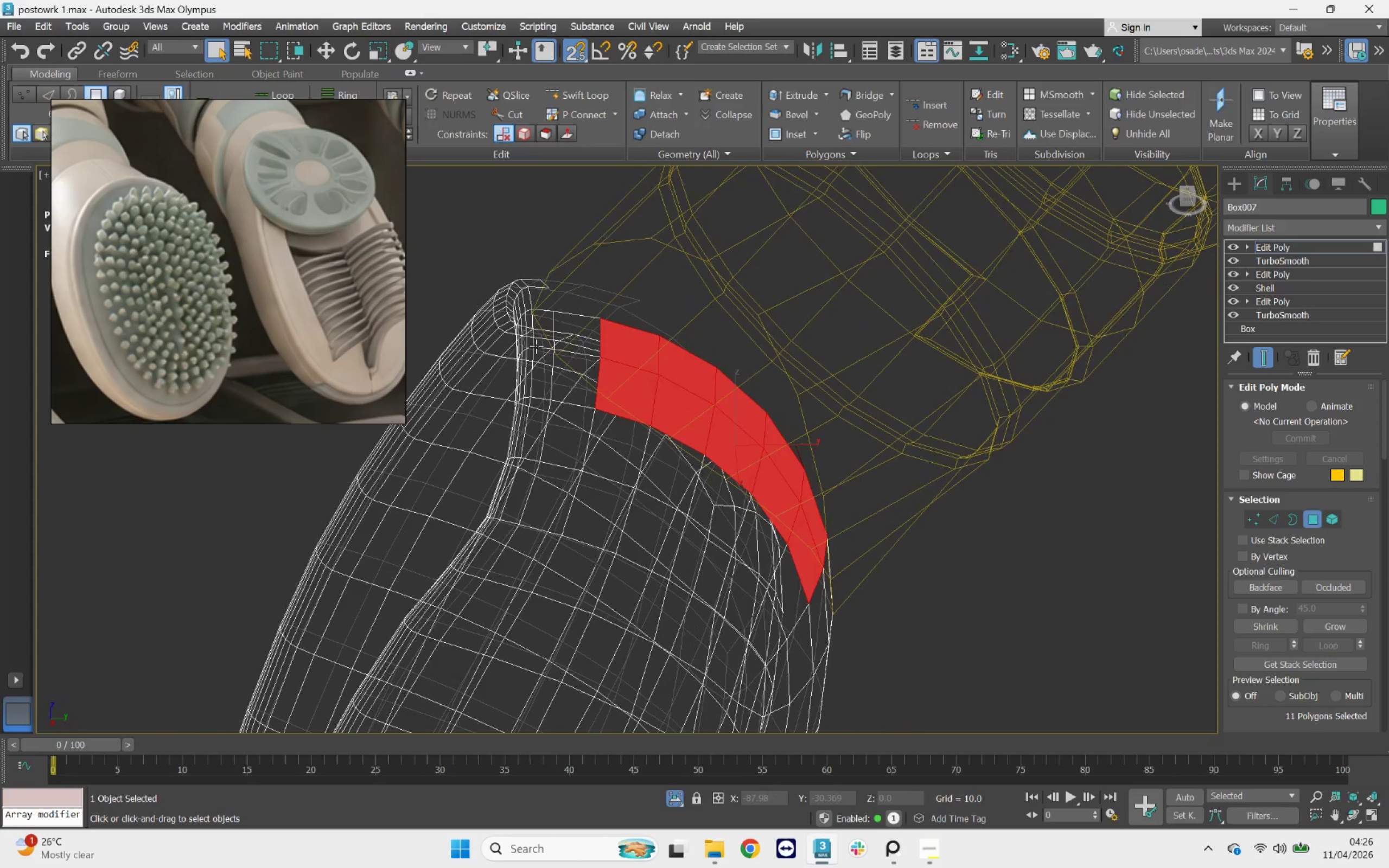 
scroll: coordinate [539, 333], scroll_direction: up, amount: 1.0
 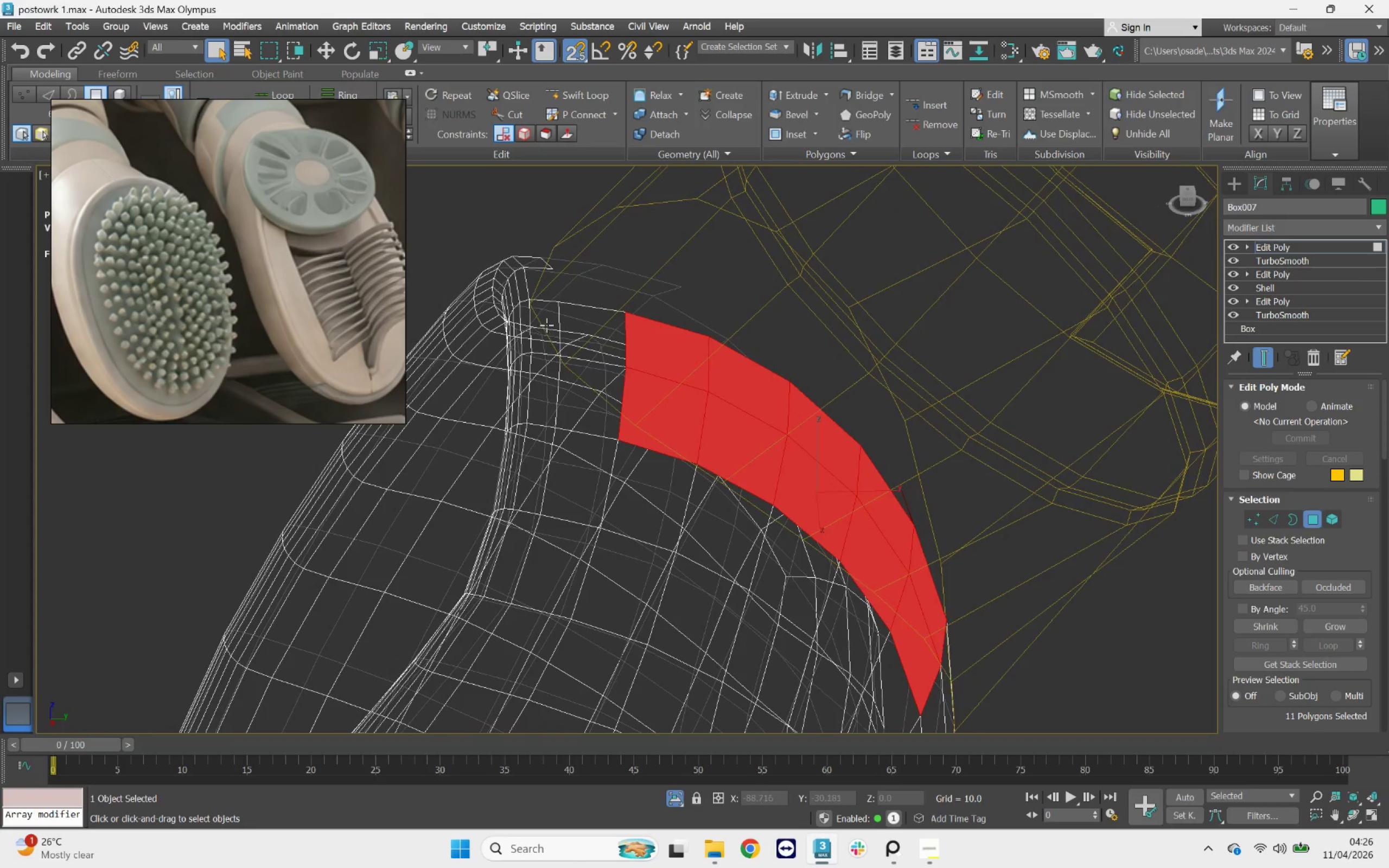 
key(Control+ControlLeft)
 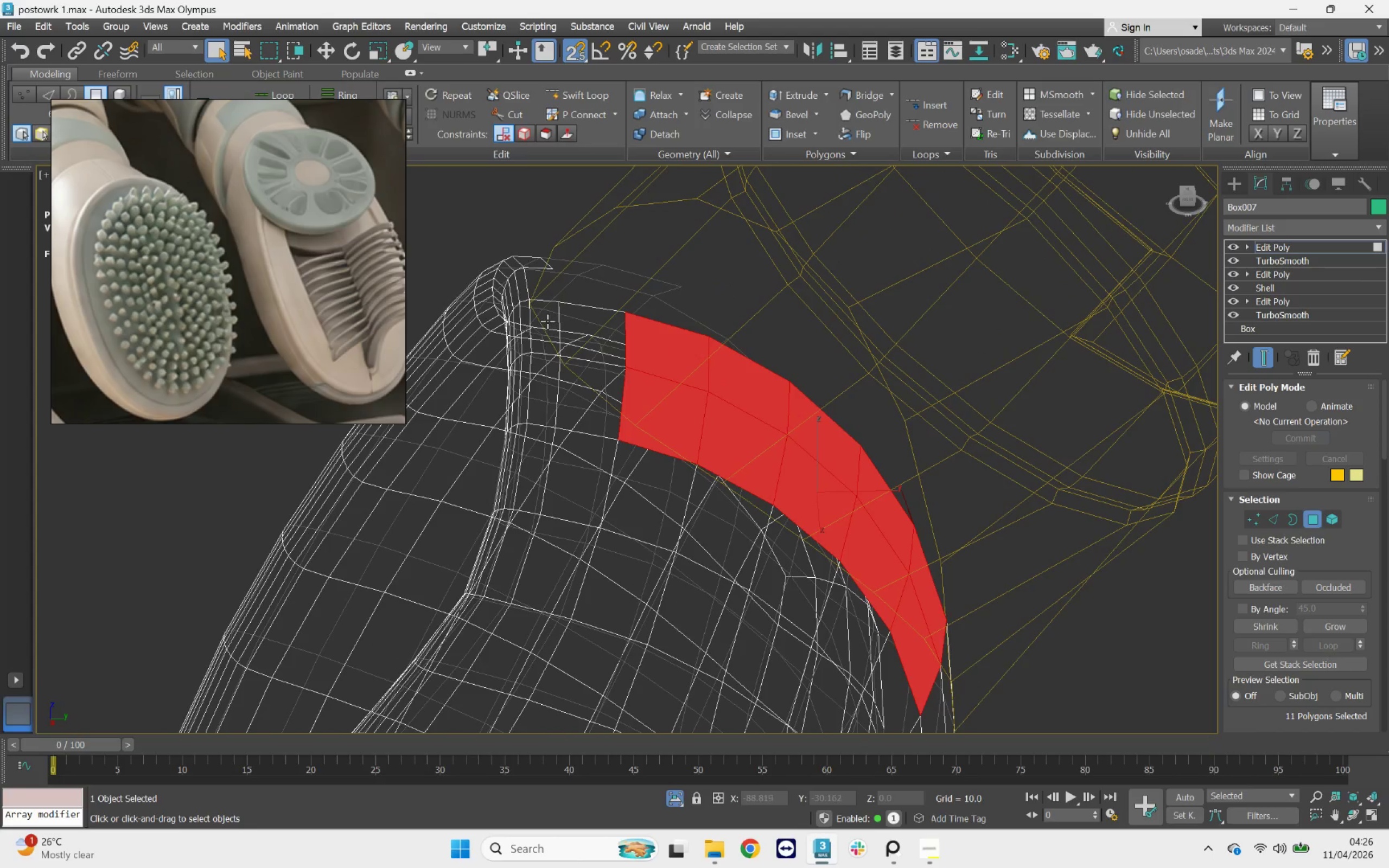 
hold_key(key=ControlLeft, duration=1.89)
left_click([547, 321])
 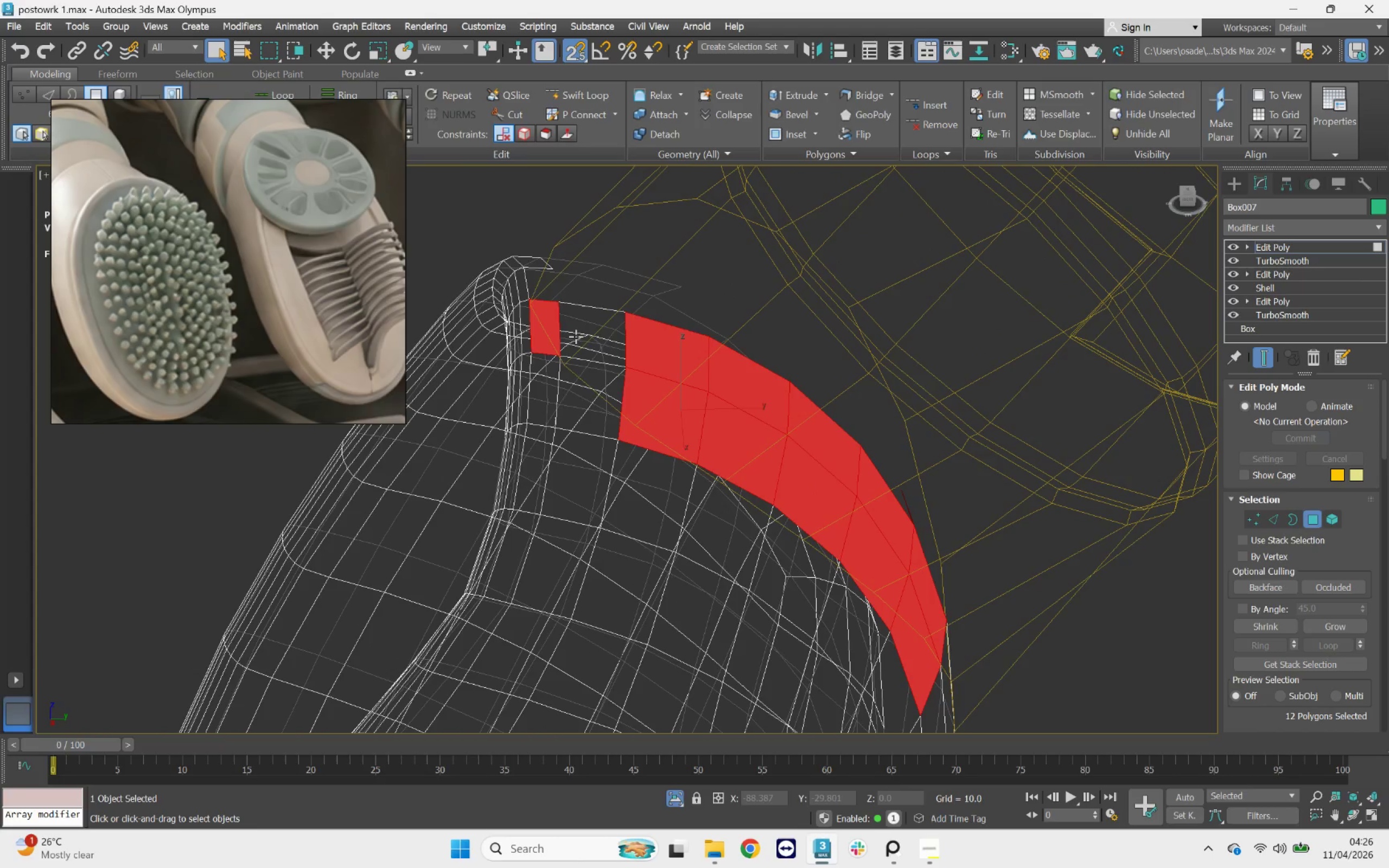 
double_click([577, 337])
 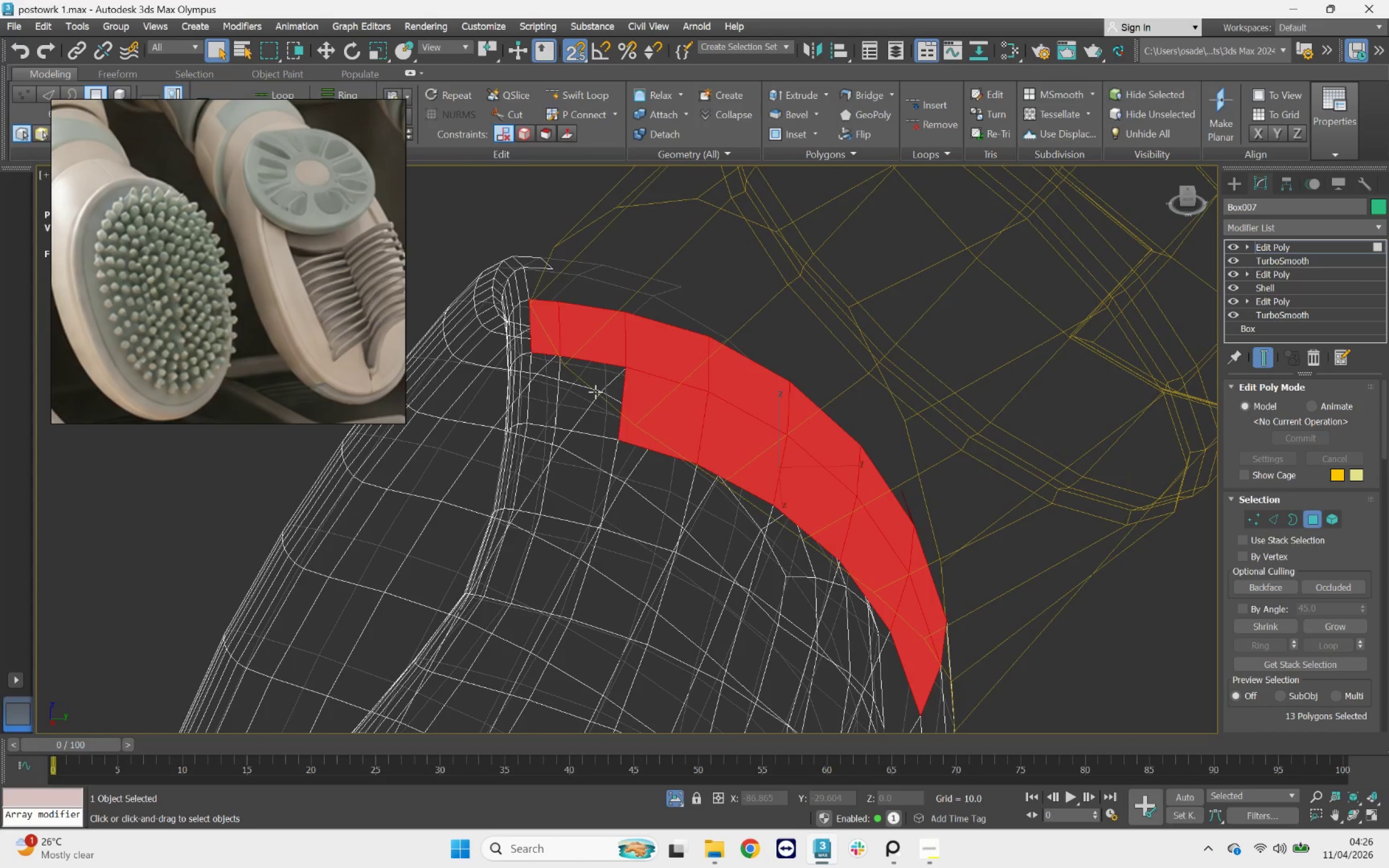 
left_click([595, 389])
 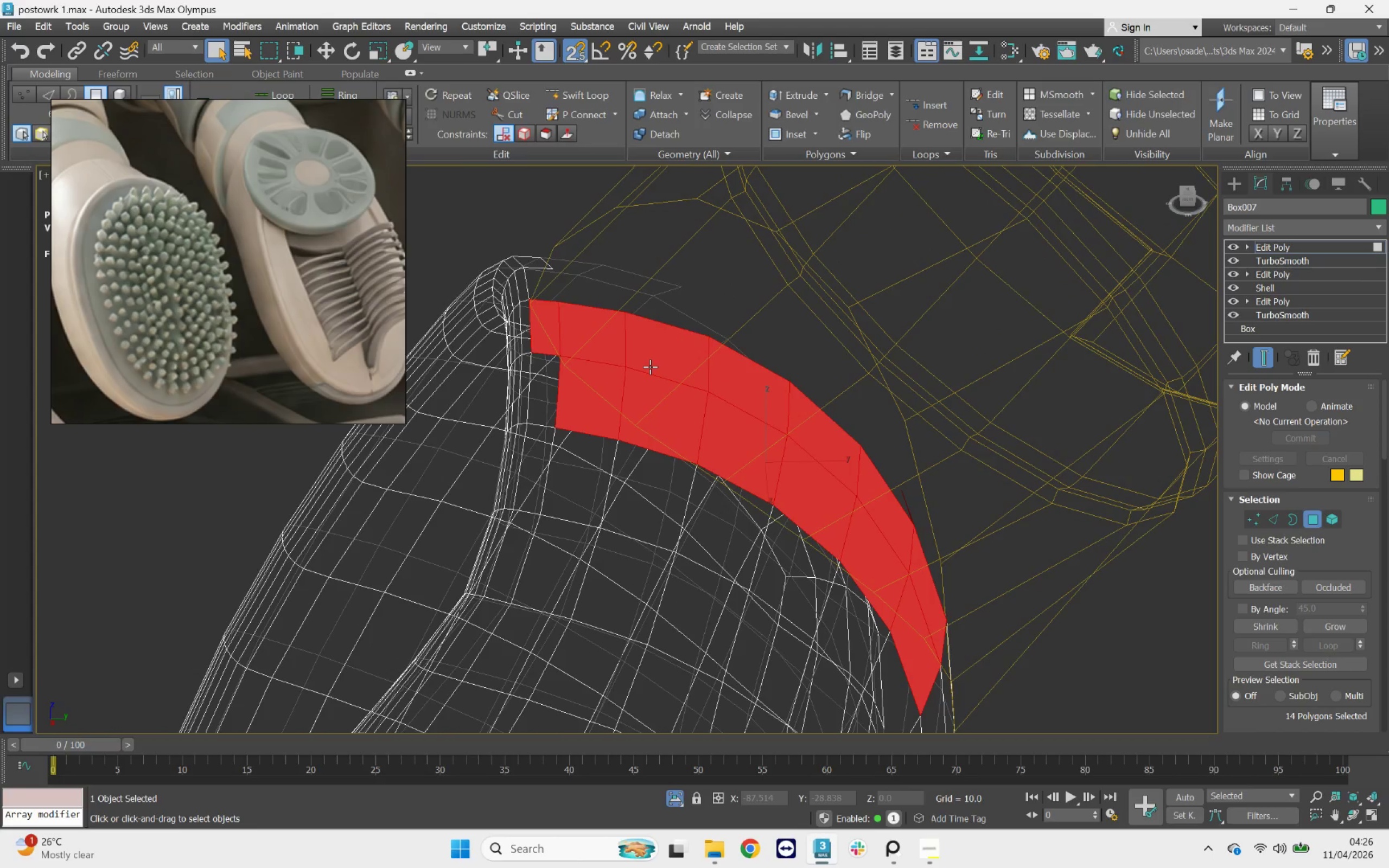 
key(Delete)
 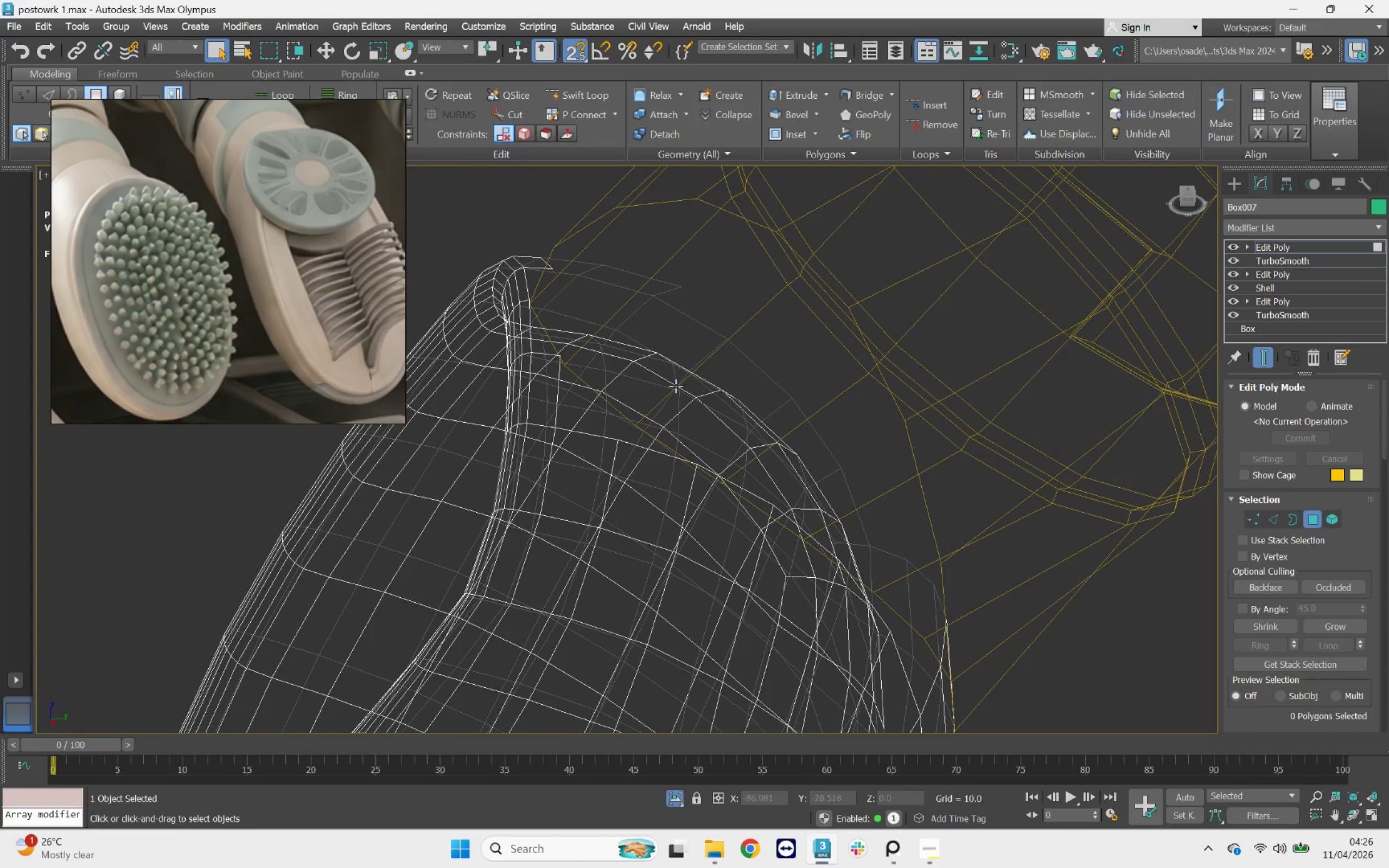 
key(F3)
 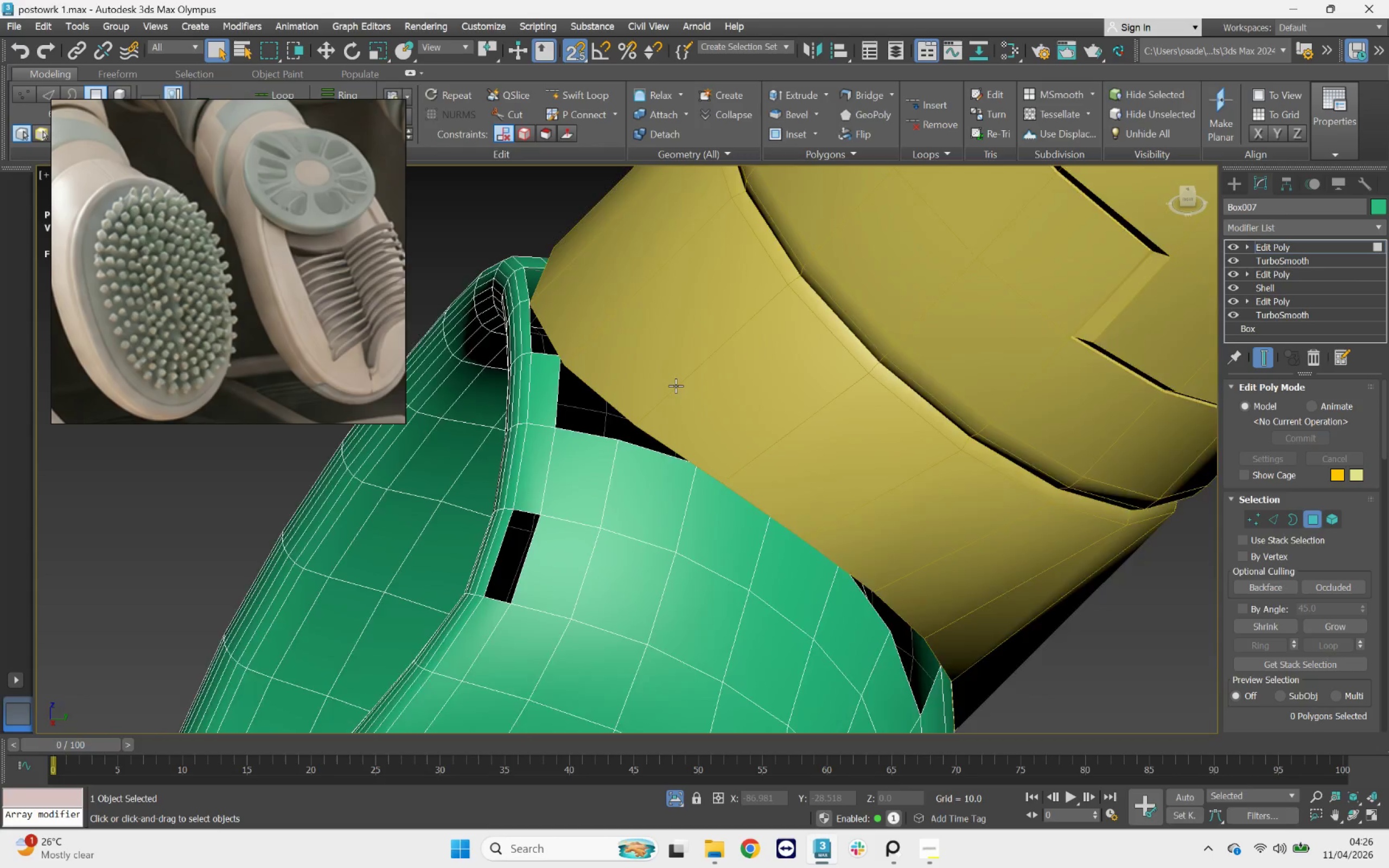 
scroll: coordinate [676, 386], scroll_direction: up, amount: 1.0
 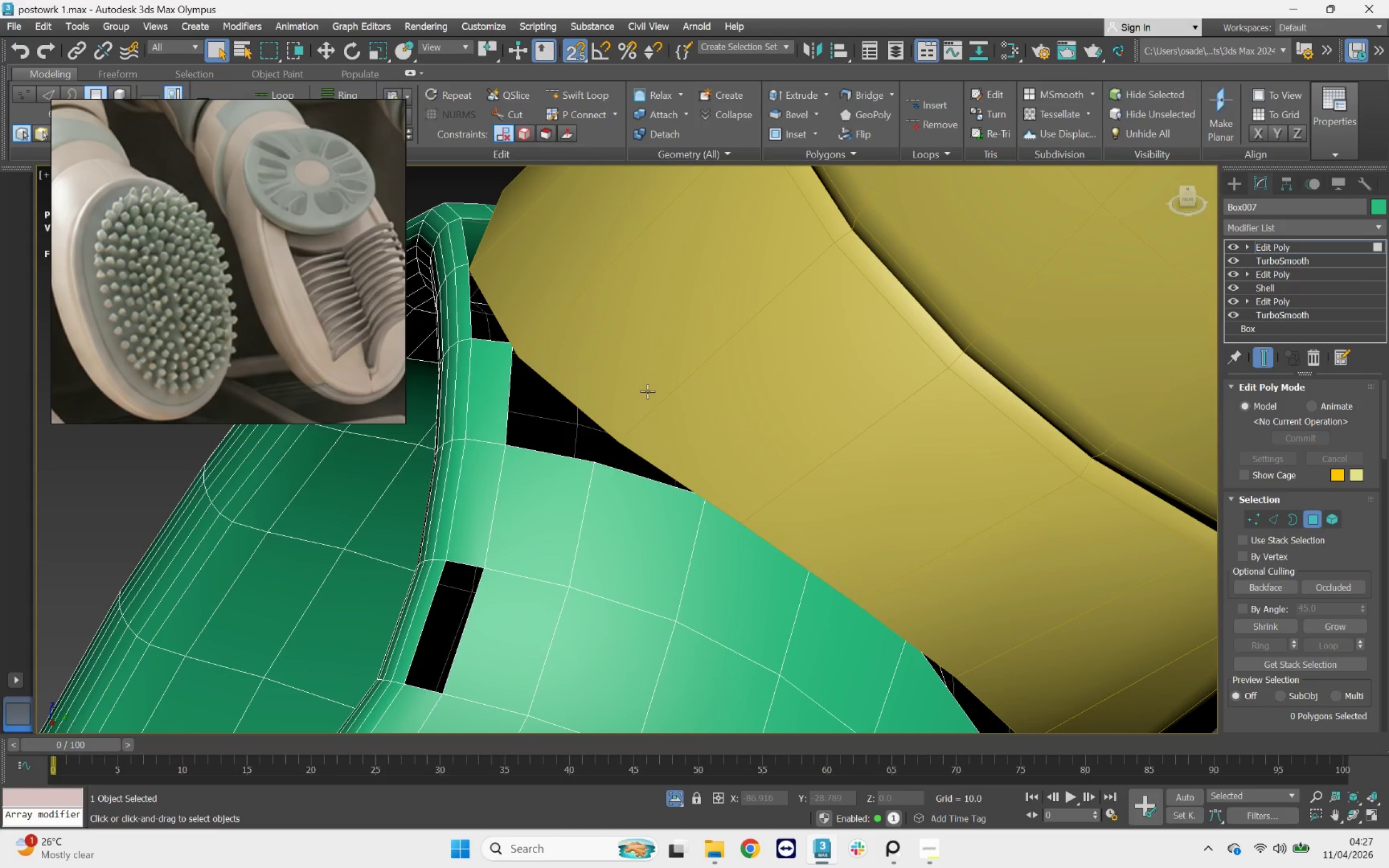 
scroll: coordinate [589, 416], scroll_direction: down, amount: 4.0
 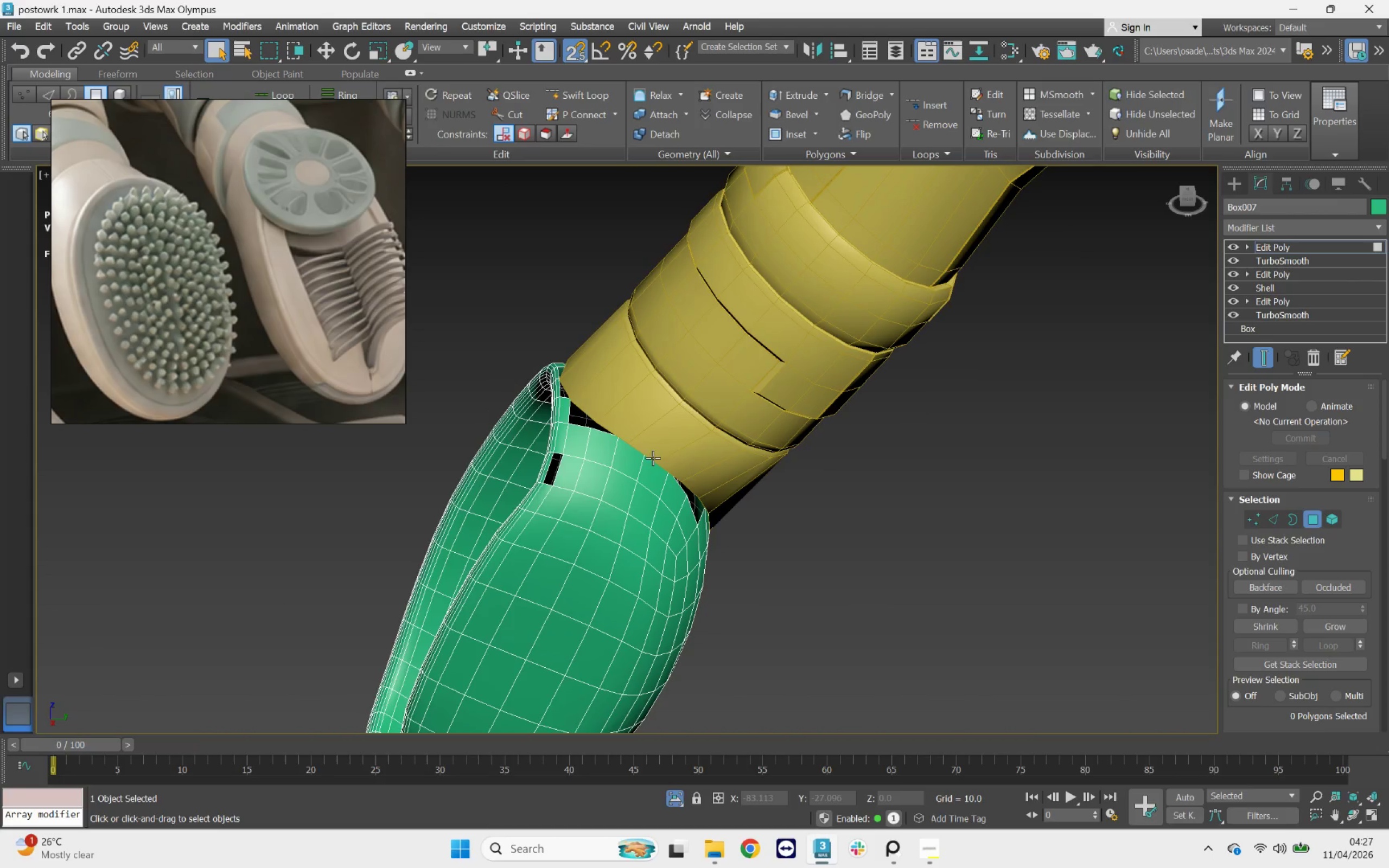 
hold_key(key=AltLeft, duration=2.52)
 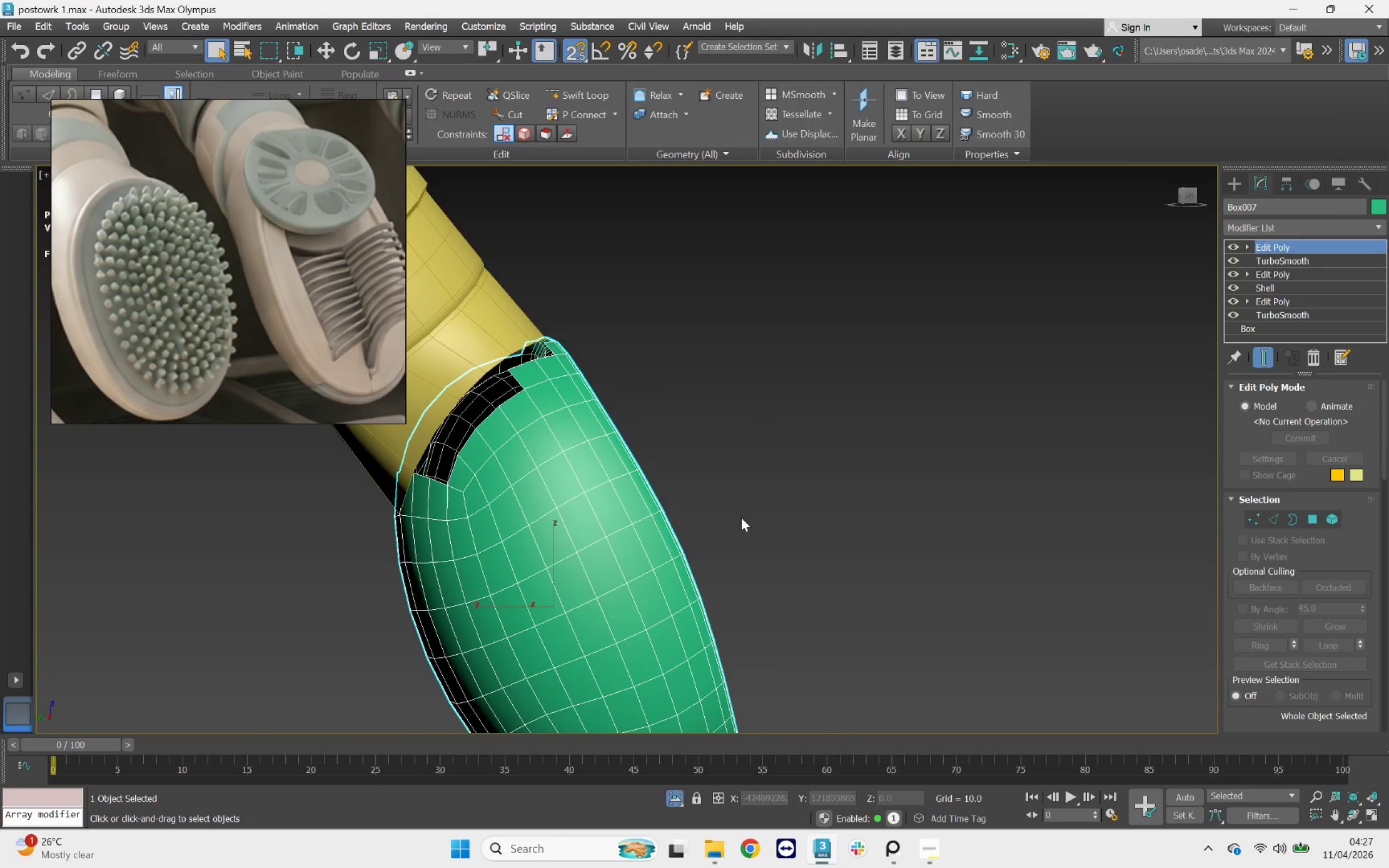 
left_click([470, 373])
 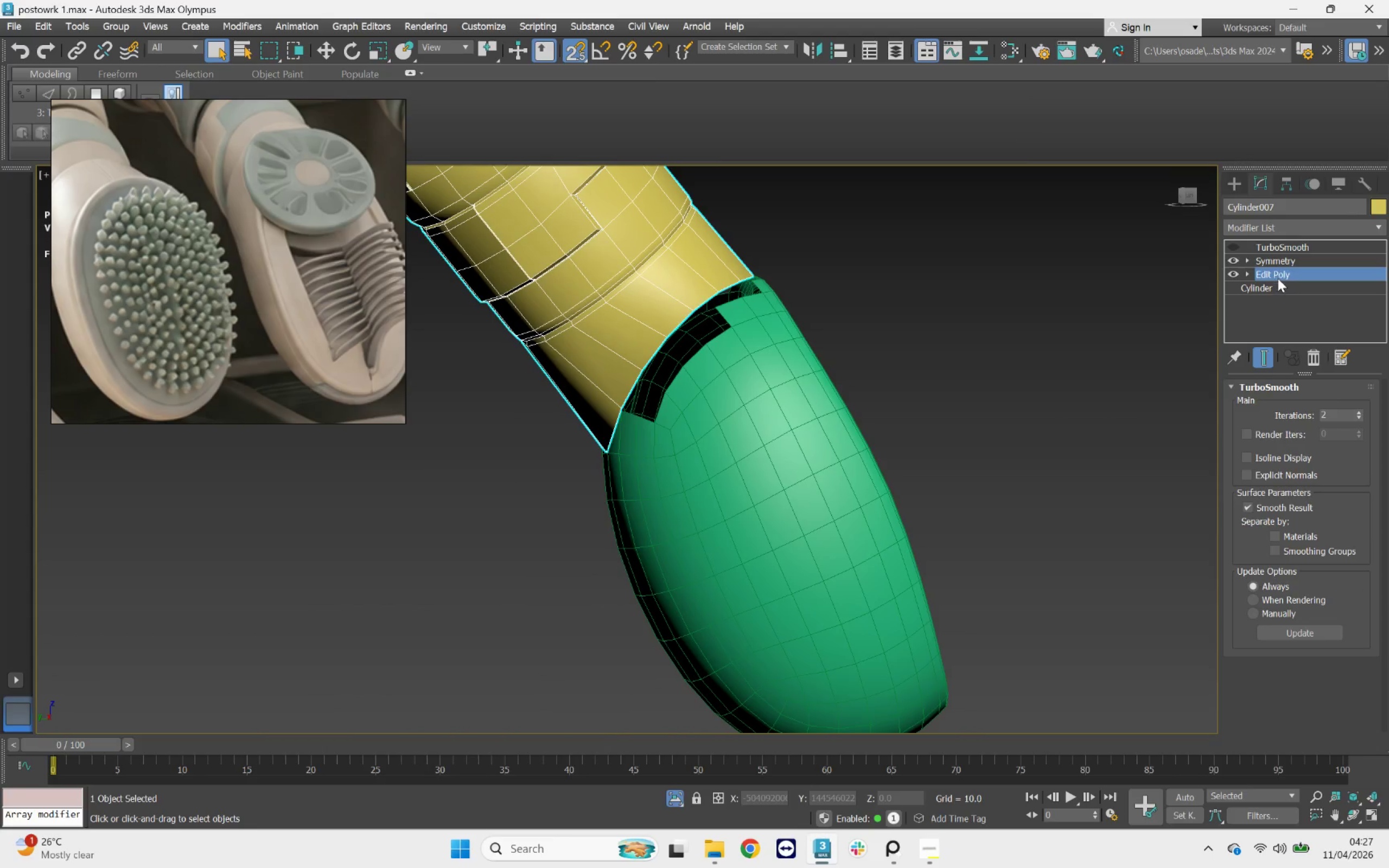 
left_click([1252, 518])
 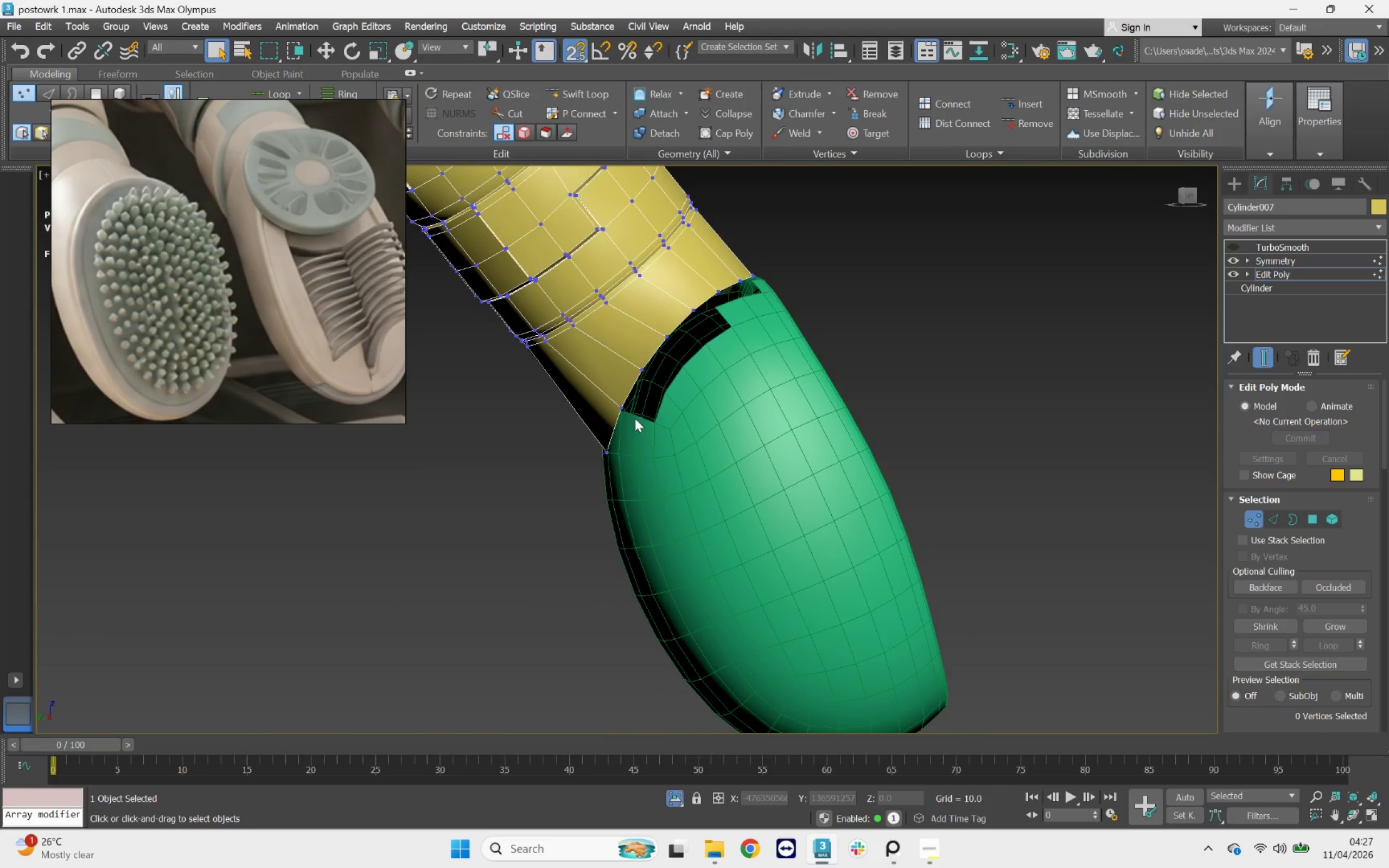 
left_click_drag(start_coordinate=[654, 434], to_coordinate=[603, 403])
 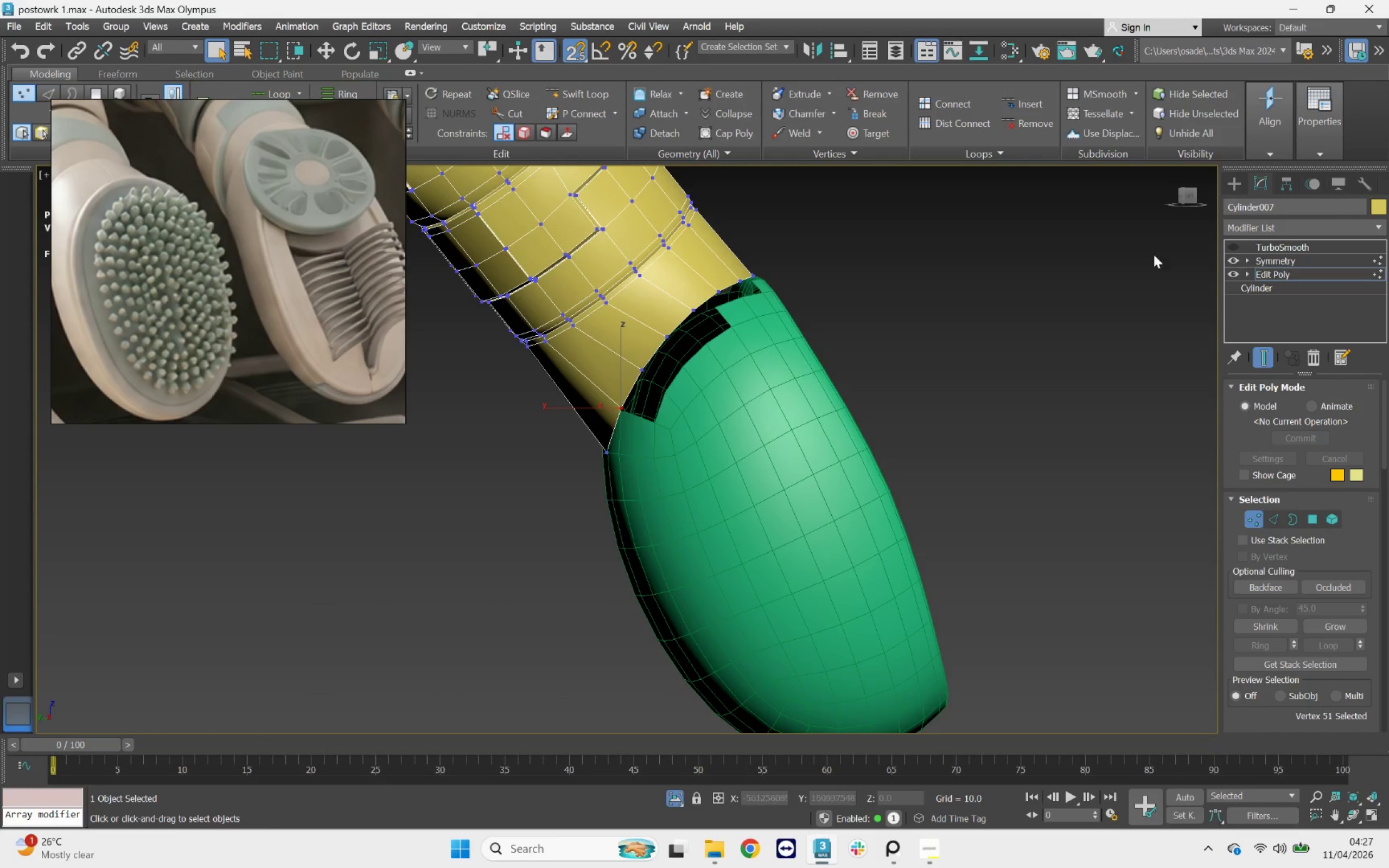 
mouse_move([1181, 206])
 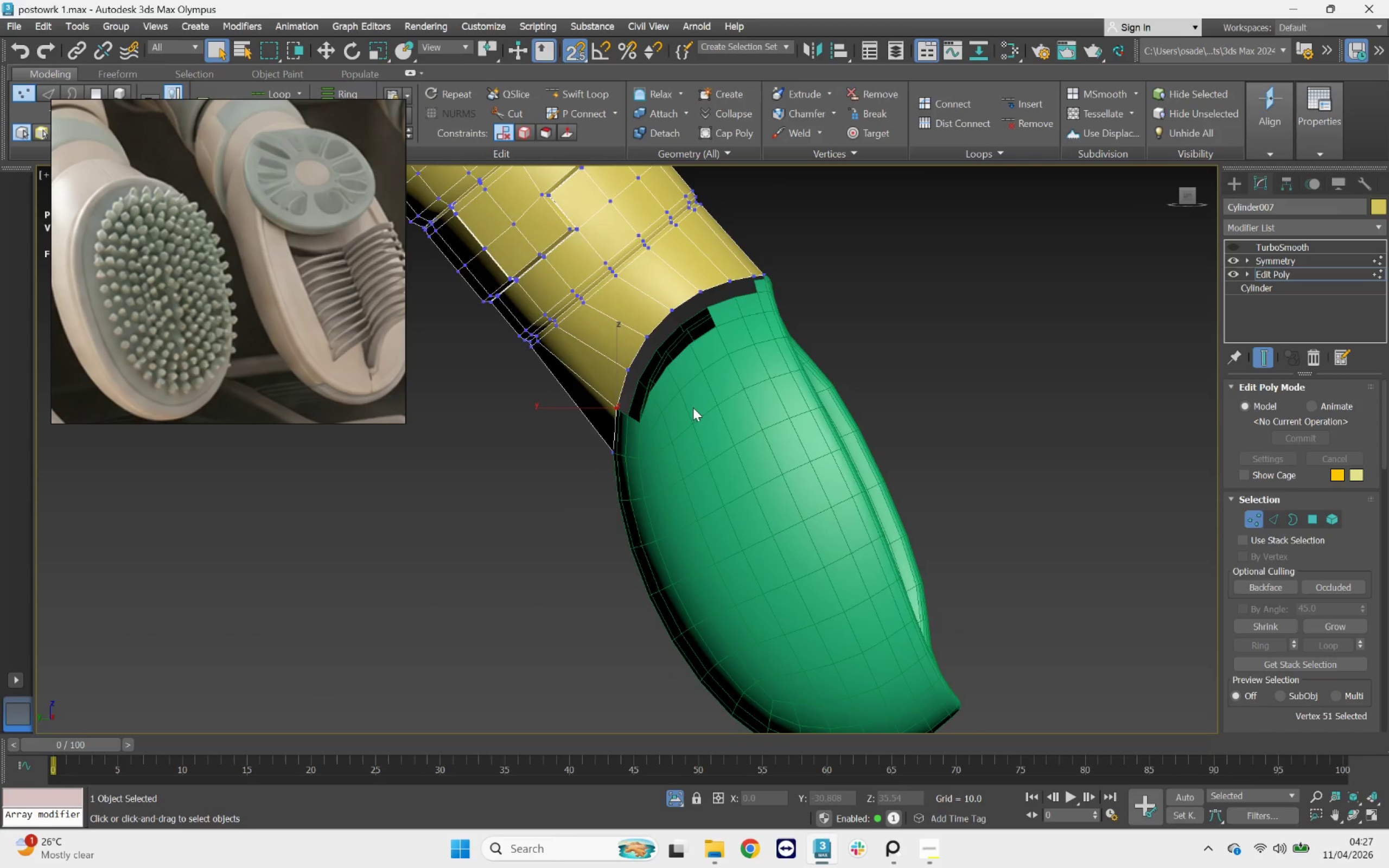 
scroll: coordinate [618, 408], scroll_direction: up, amount: 5.0
 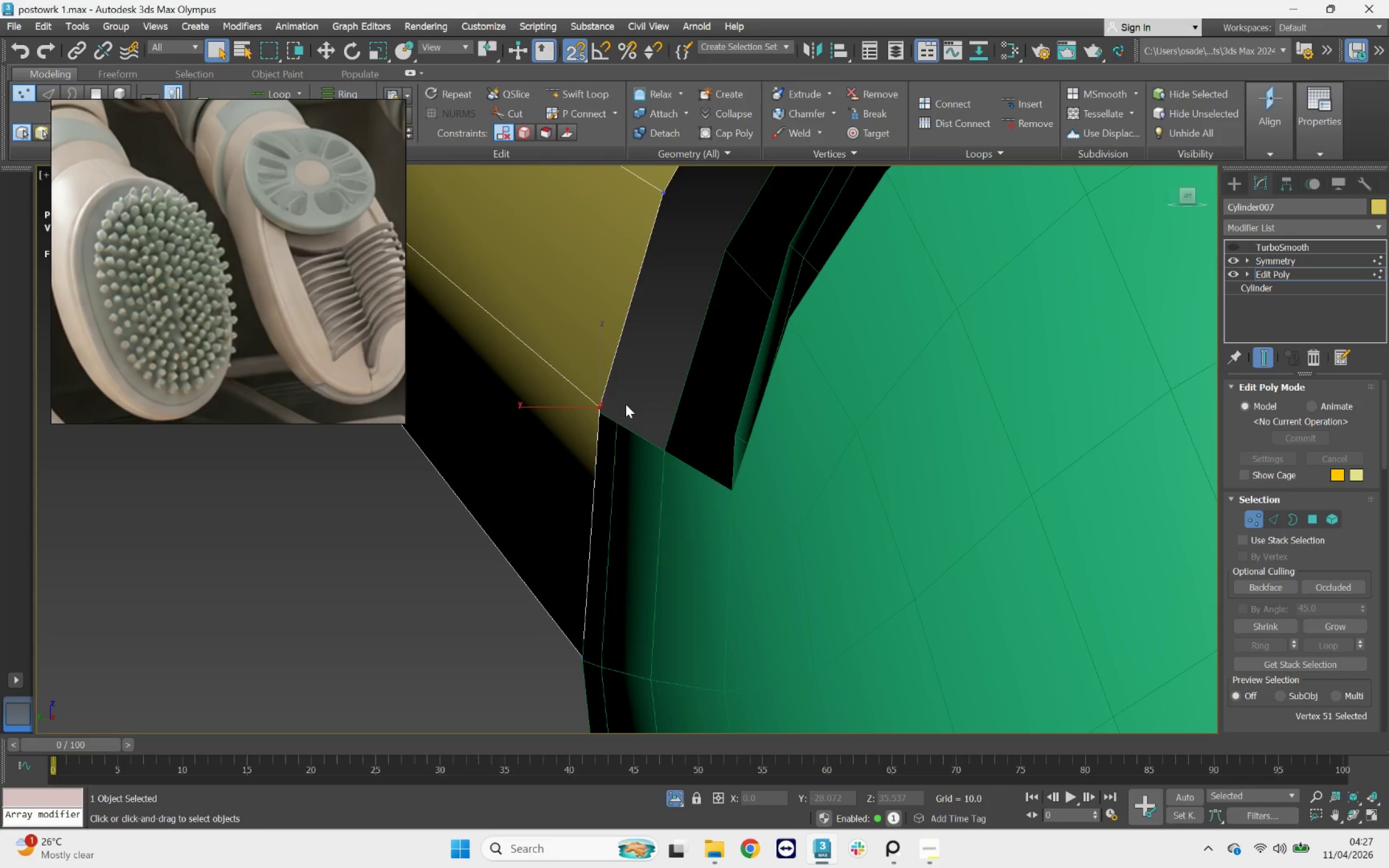 
key(W)
 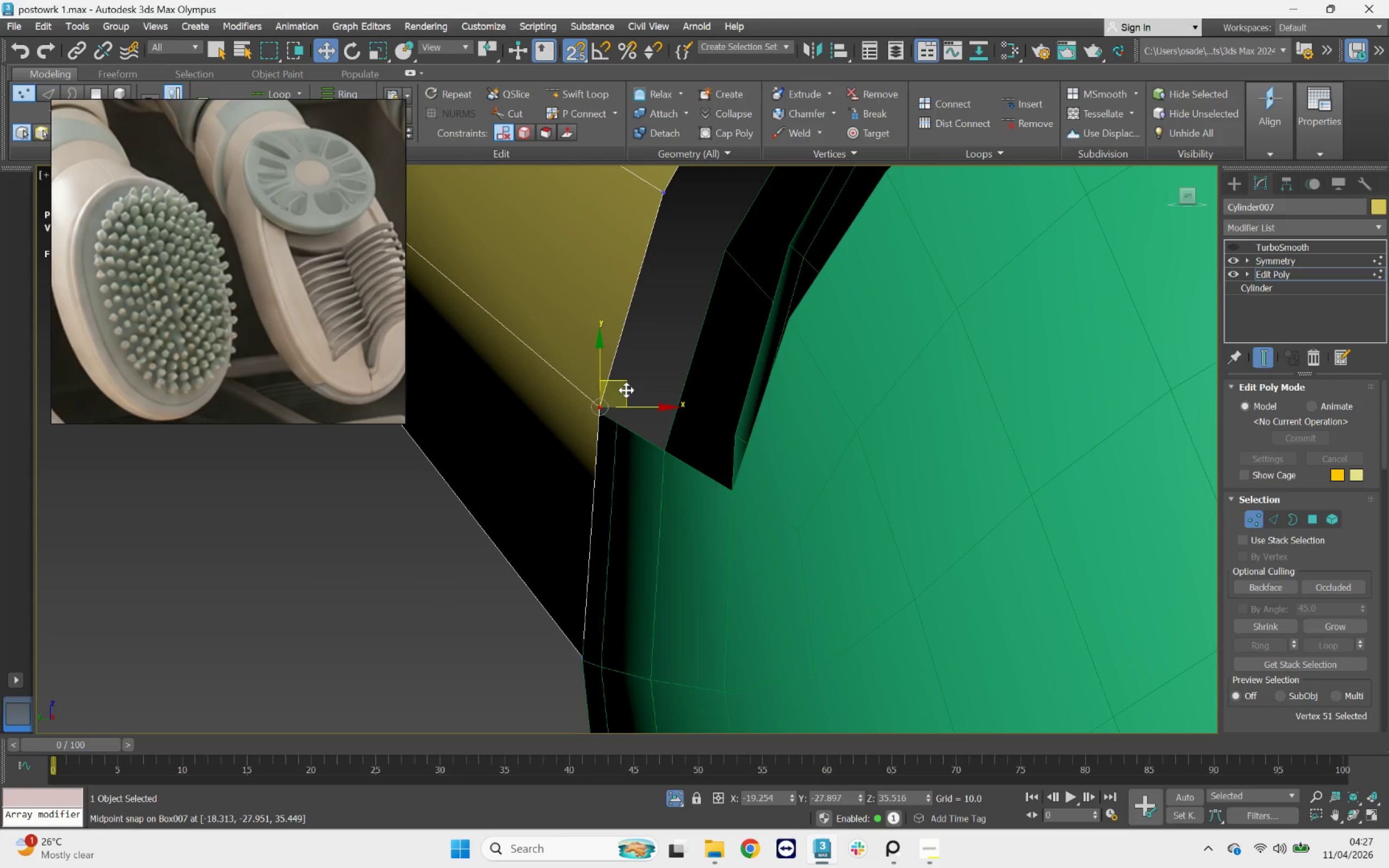 
left_click_drag(start_coordinate=[626, 386], to_coordinate=[623, 408])
 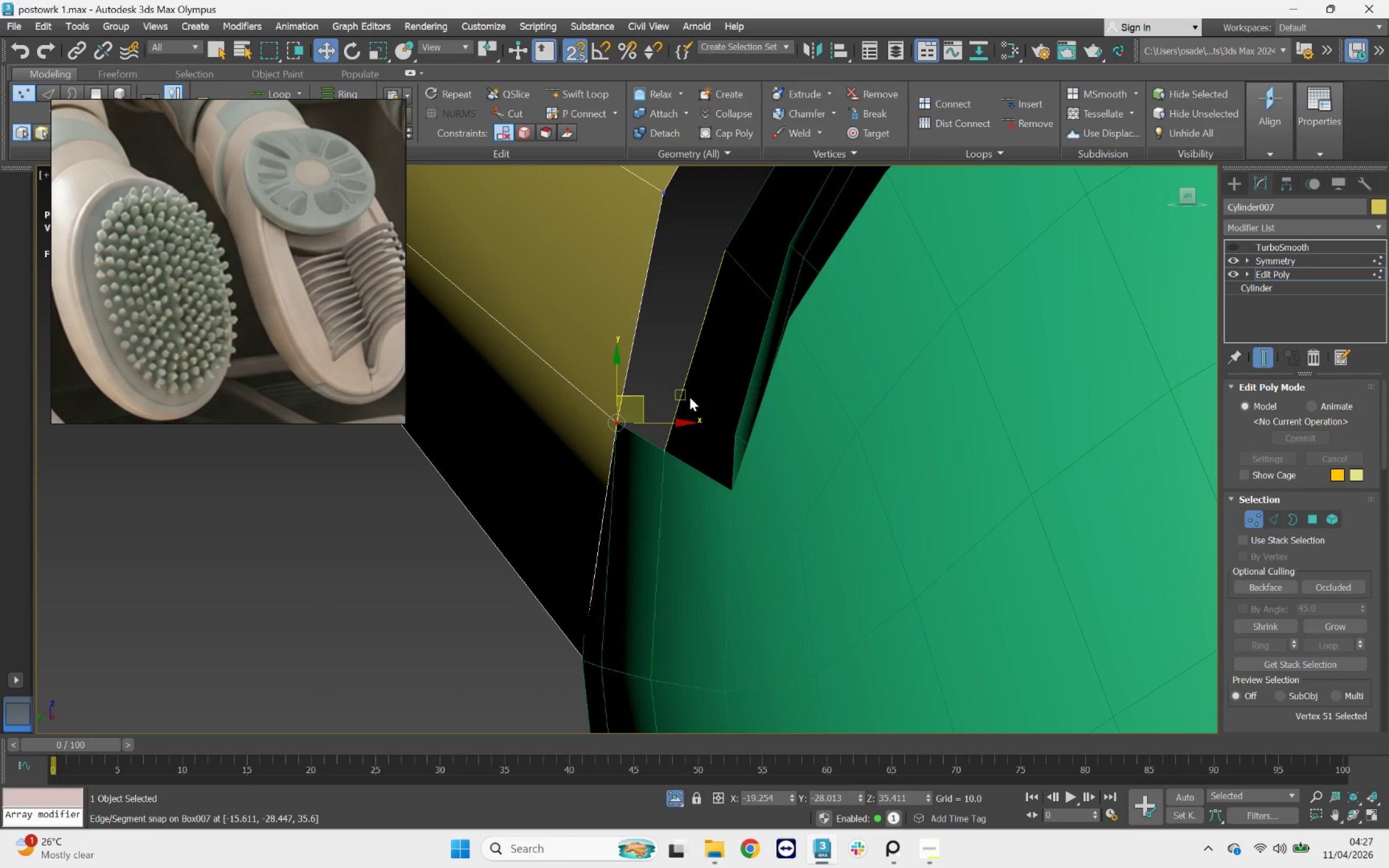 
key(Control+Z)
 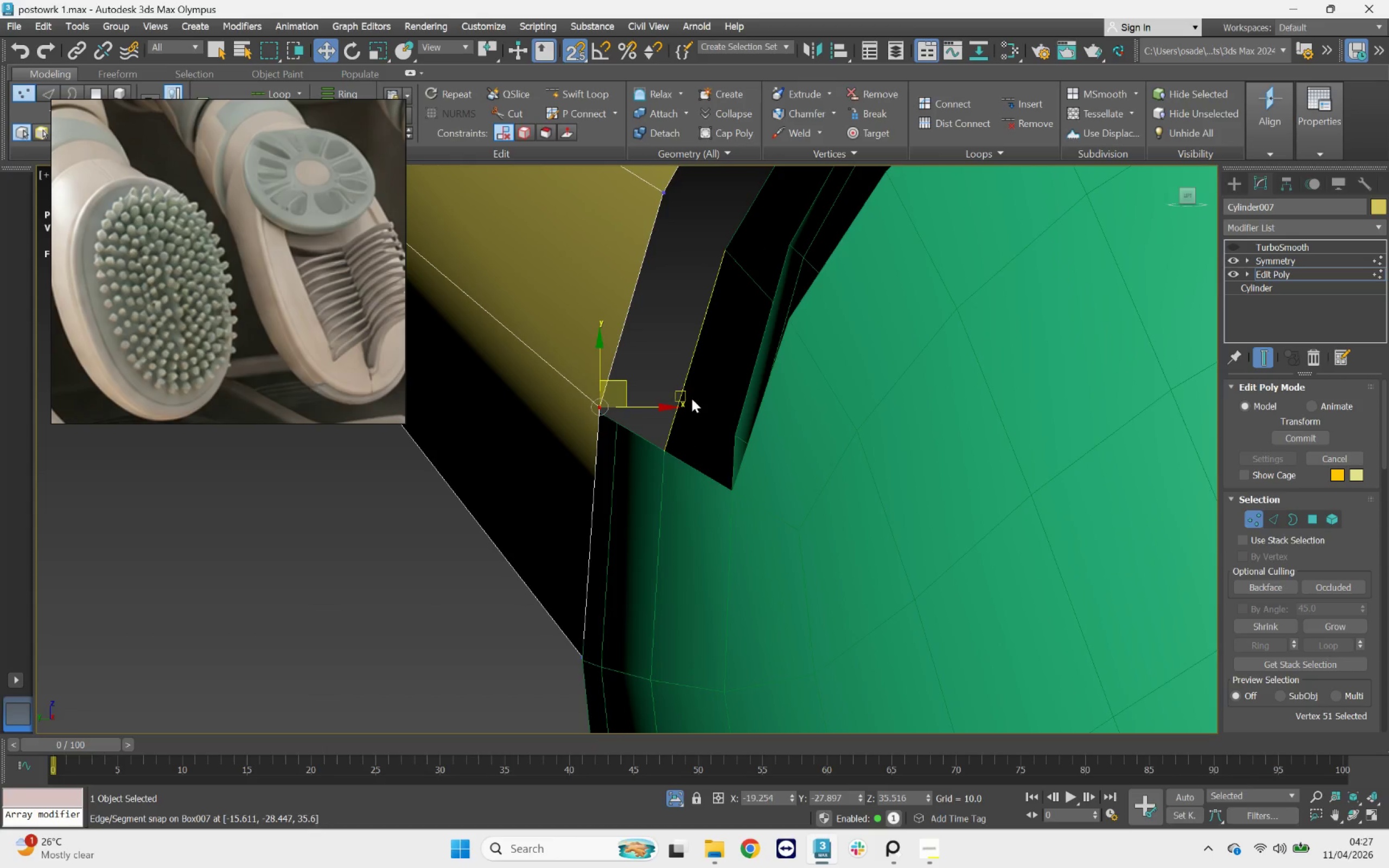 
hold_key(key=AltLeft, duration=1.43)
 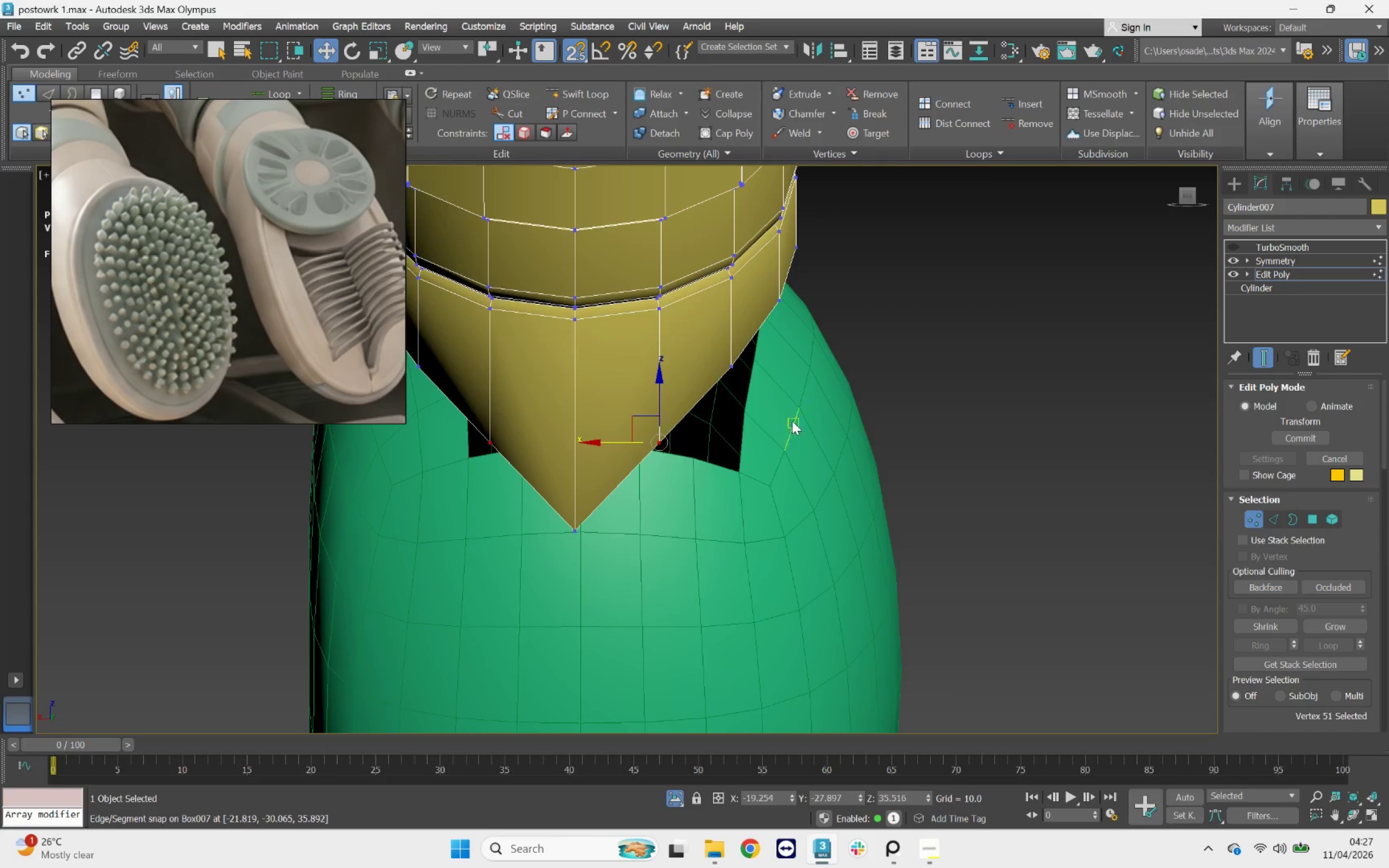 
scroll: coordinate [692, 399], scroll_direction: down, amount: 3.0
 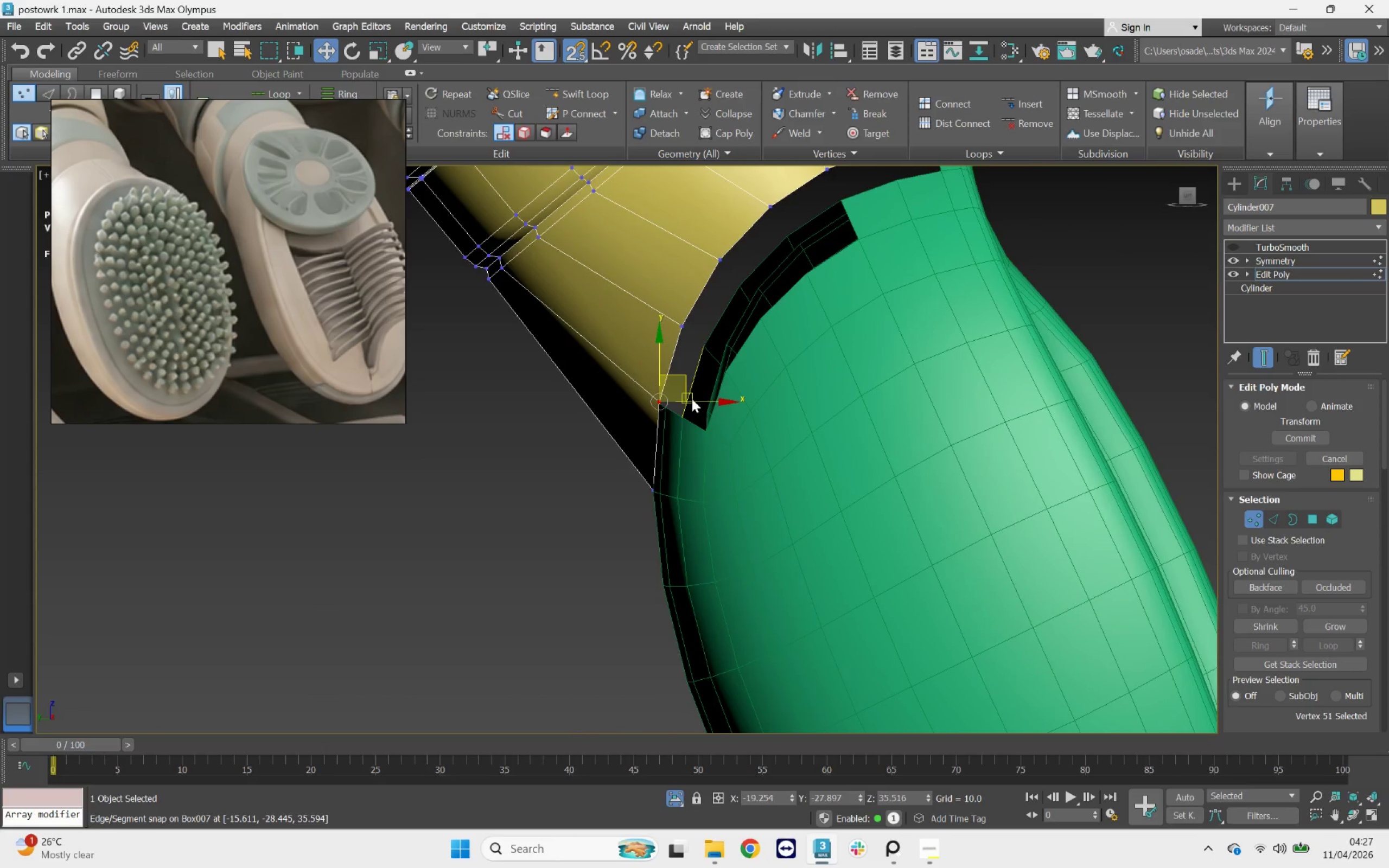 
wait(5.36)
 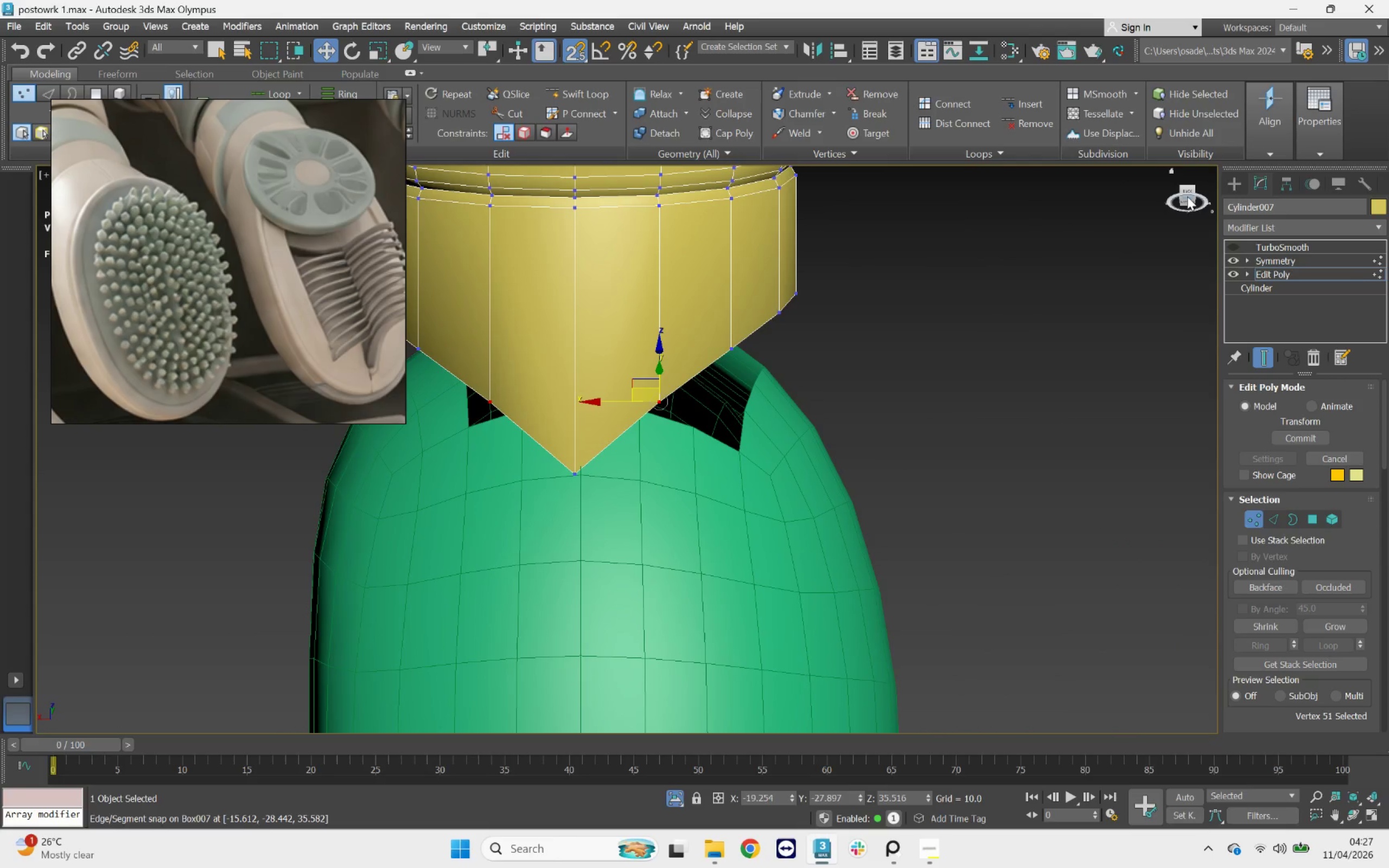 
key(S)
 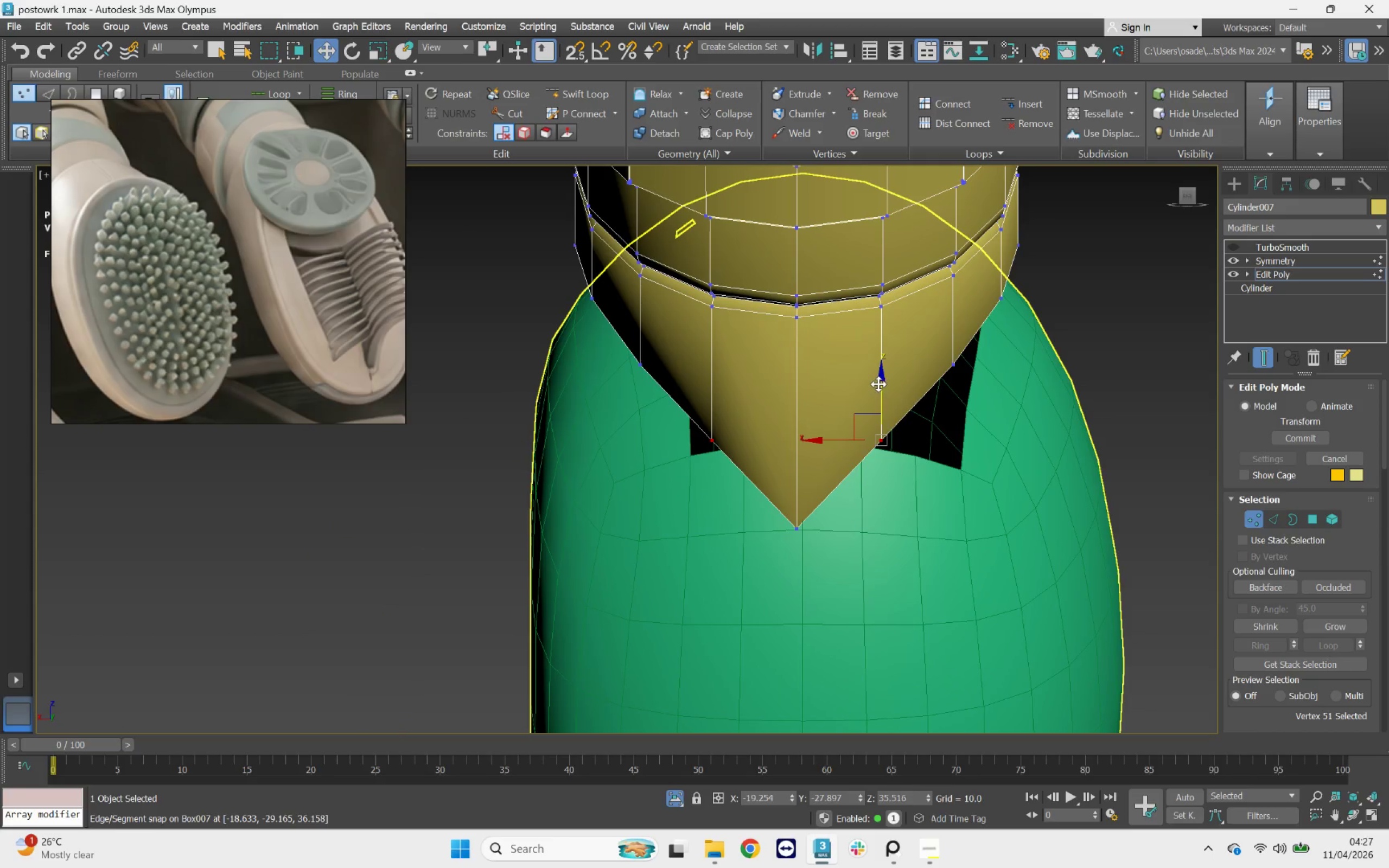 
left_click_drag(start_coordinate=[878, 384], to_coordinate=[928, 450])
 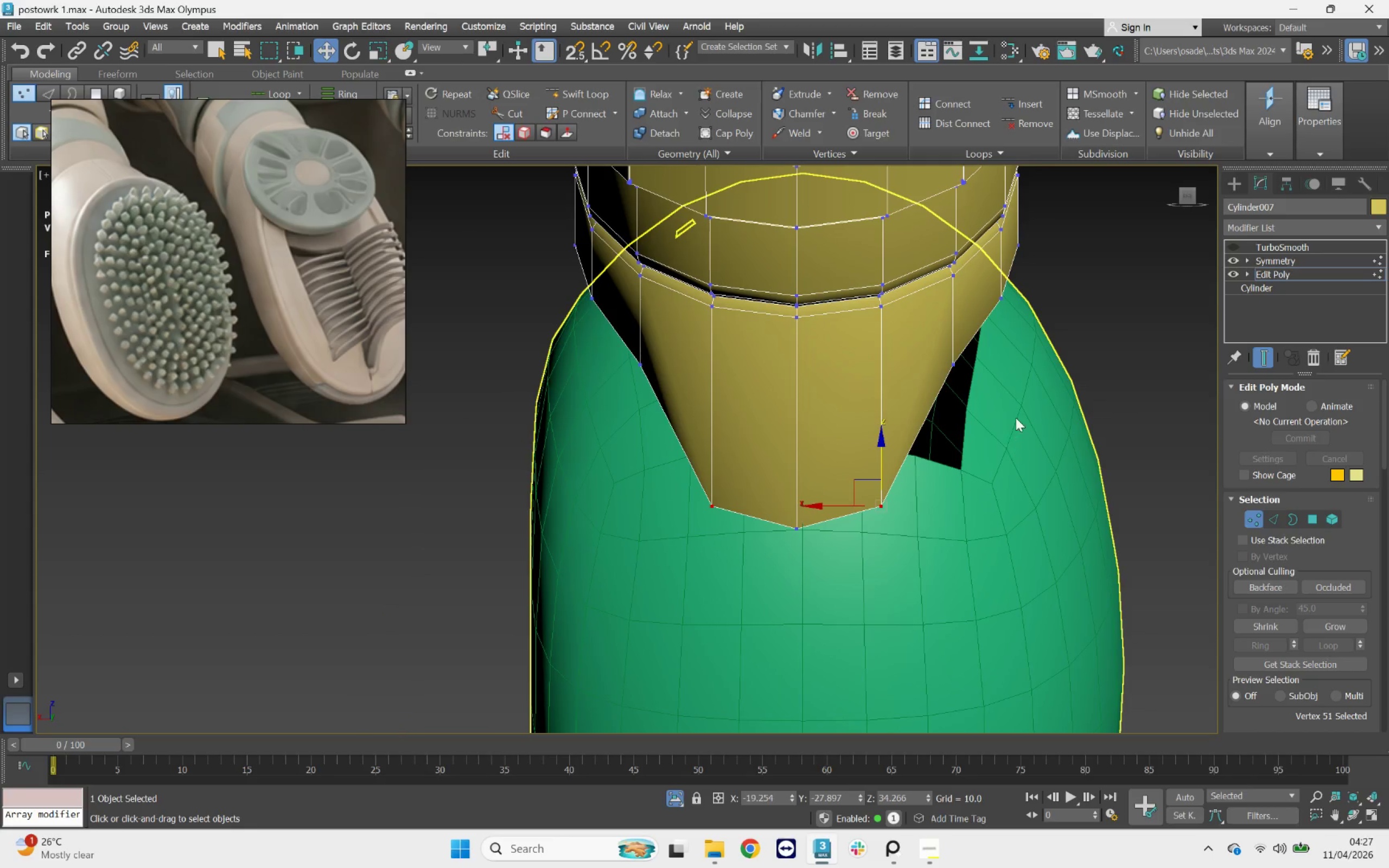 
left_click_drag(start_coordinate=[994, 401], to_coordinate=[543, 358])
 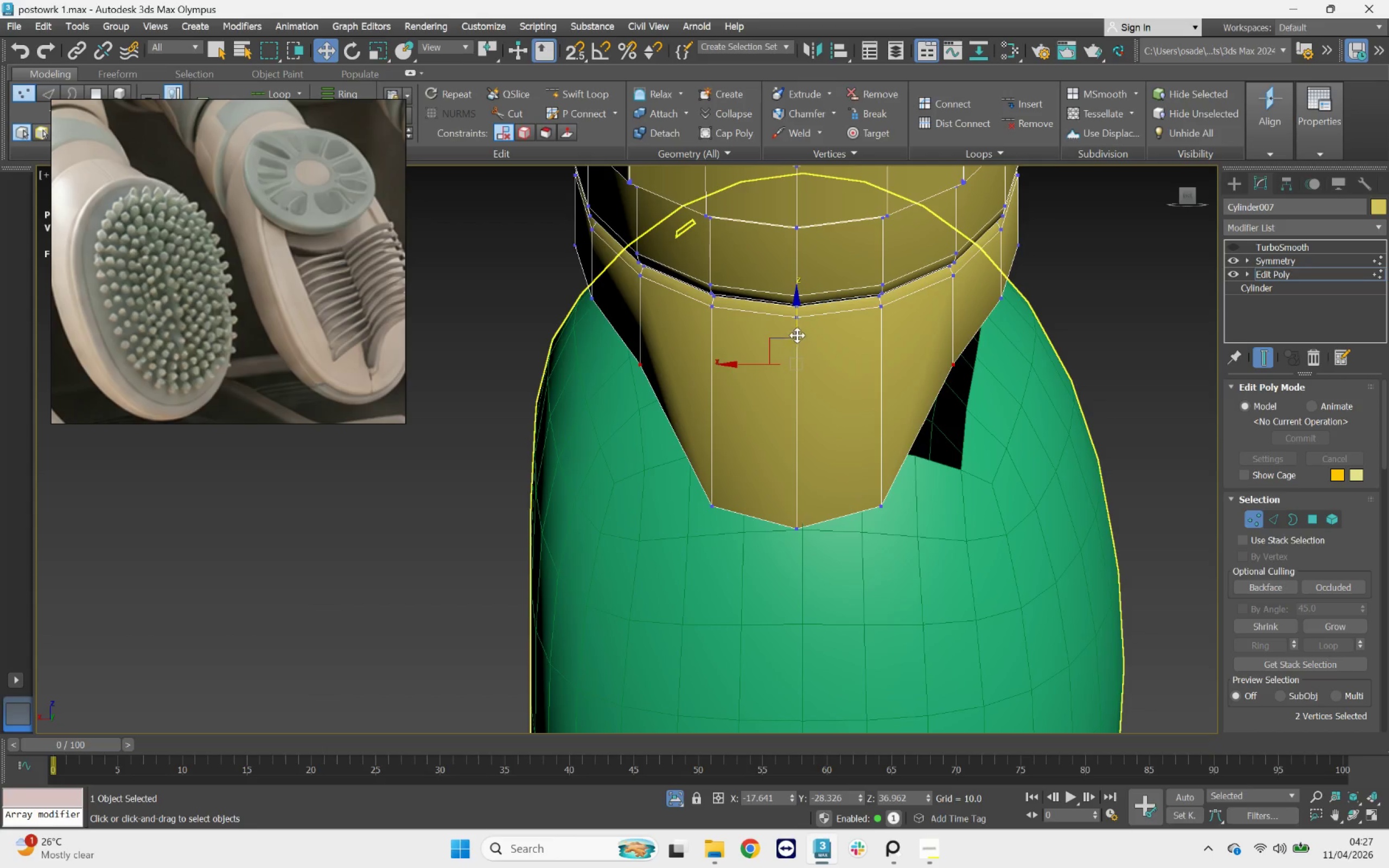 
left_click_drag(start_coordinate=[797, 326], to_coordinate=[883, 428])
 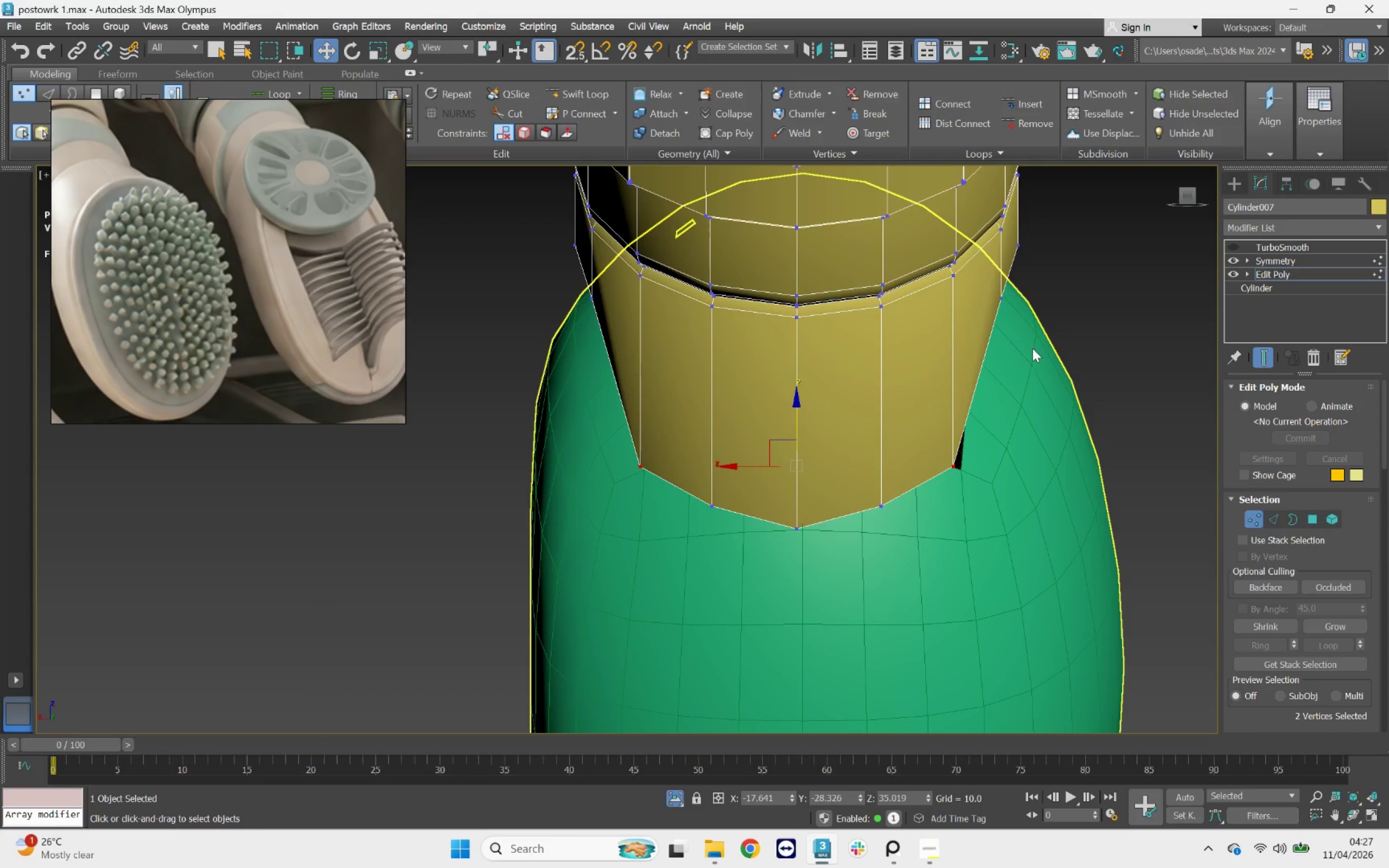 
left_click_drag(start_coordinate=[1069, 343], to_coordinate=[989, 280])
 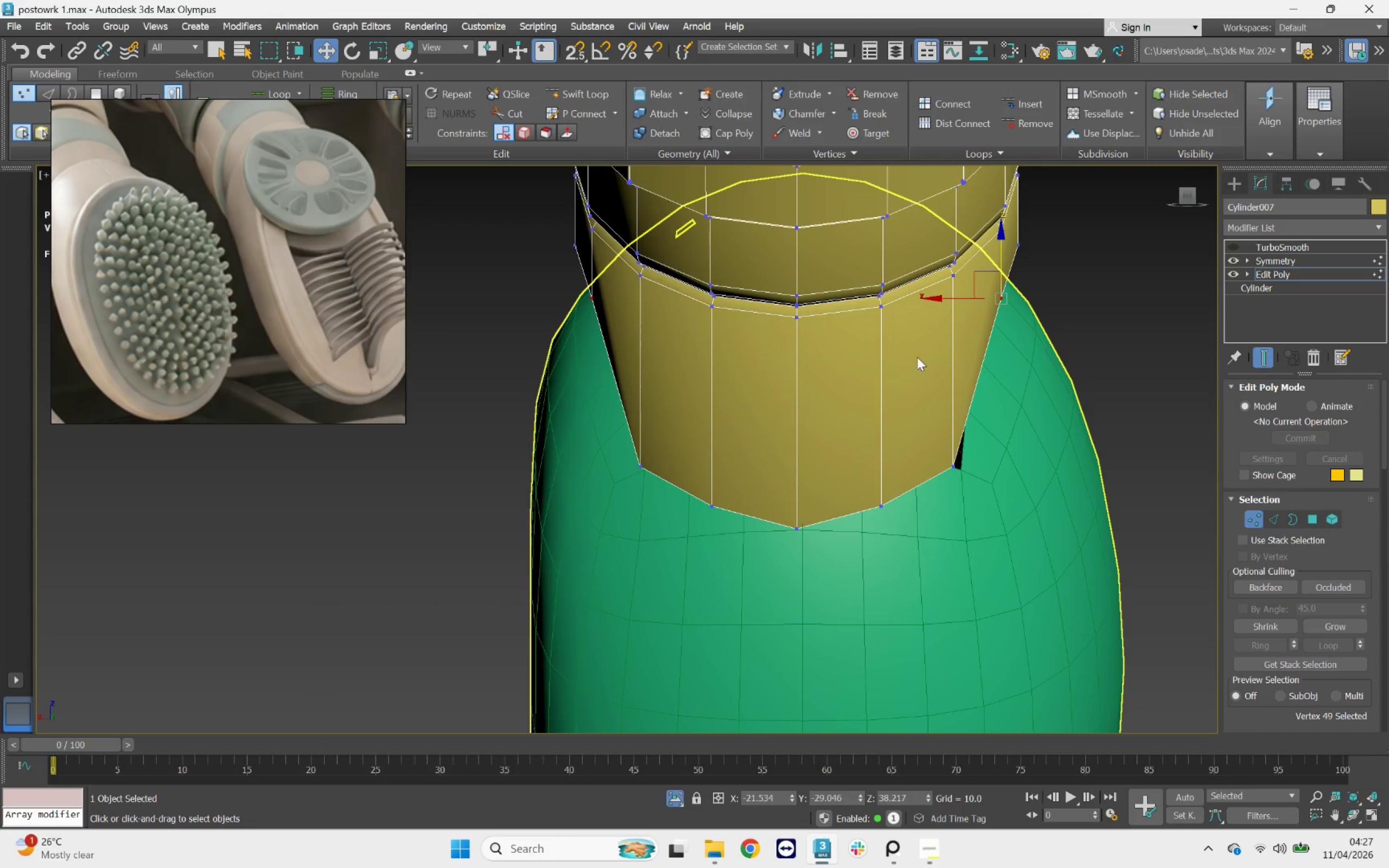 
hold_key(key=AltLeft, duration=2.09)
 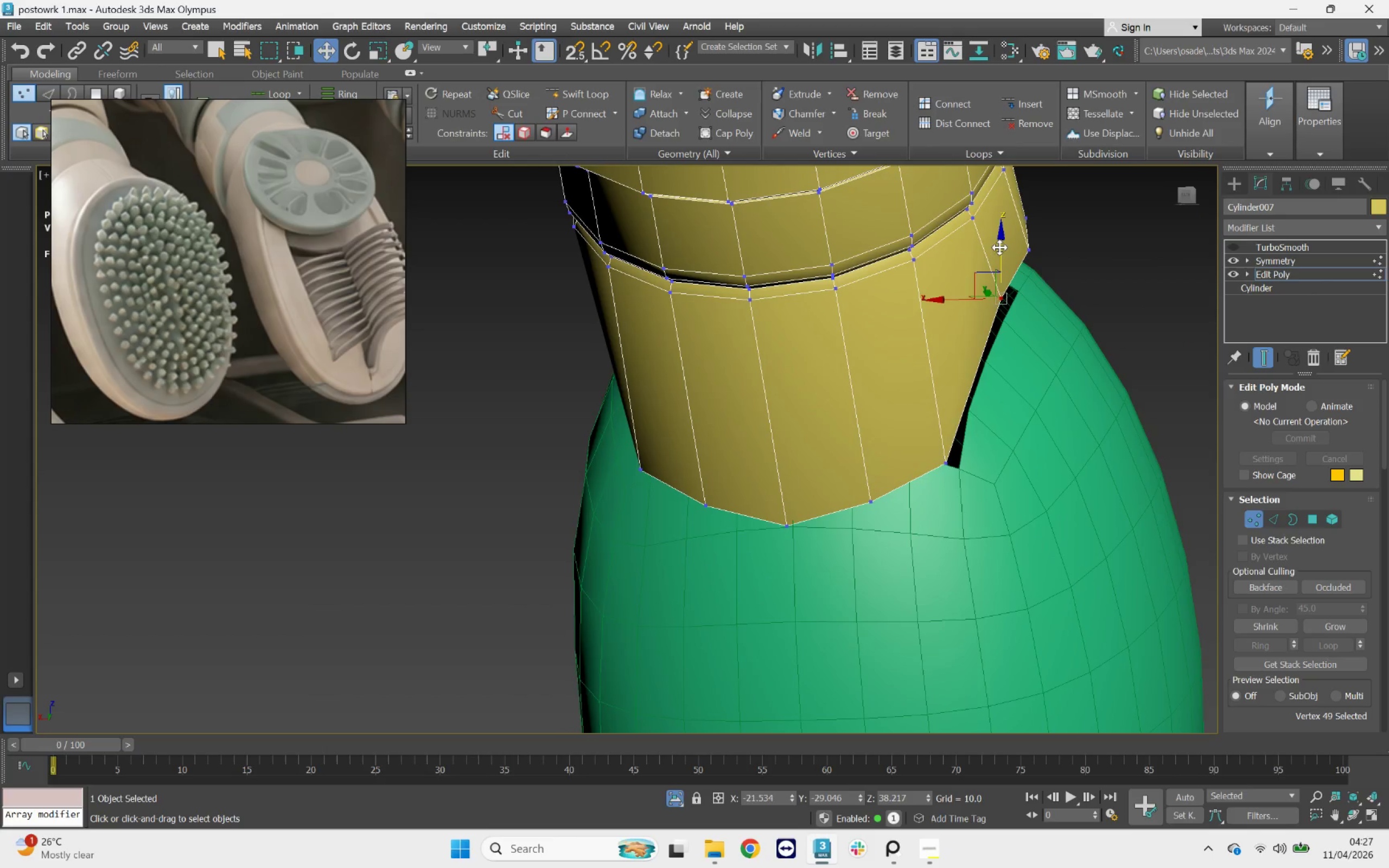 
left_click_drag(start_coordinate=[1001, 247], to_coordinate=[1062, 367])
 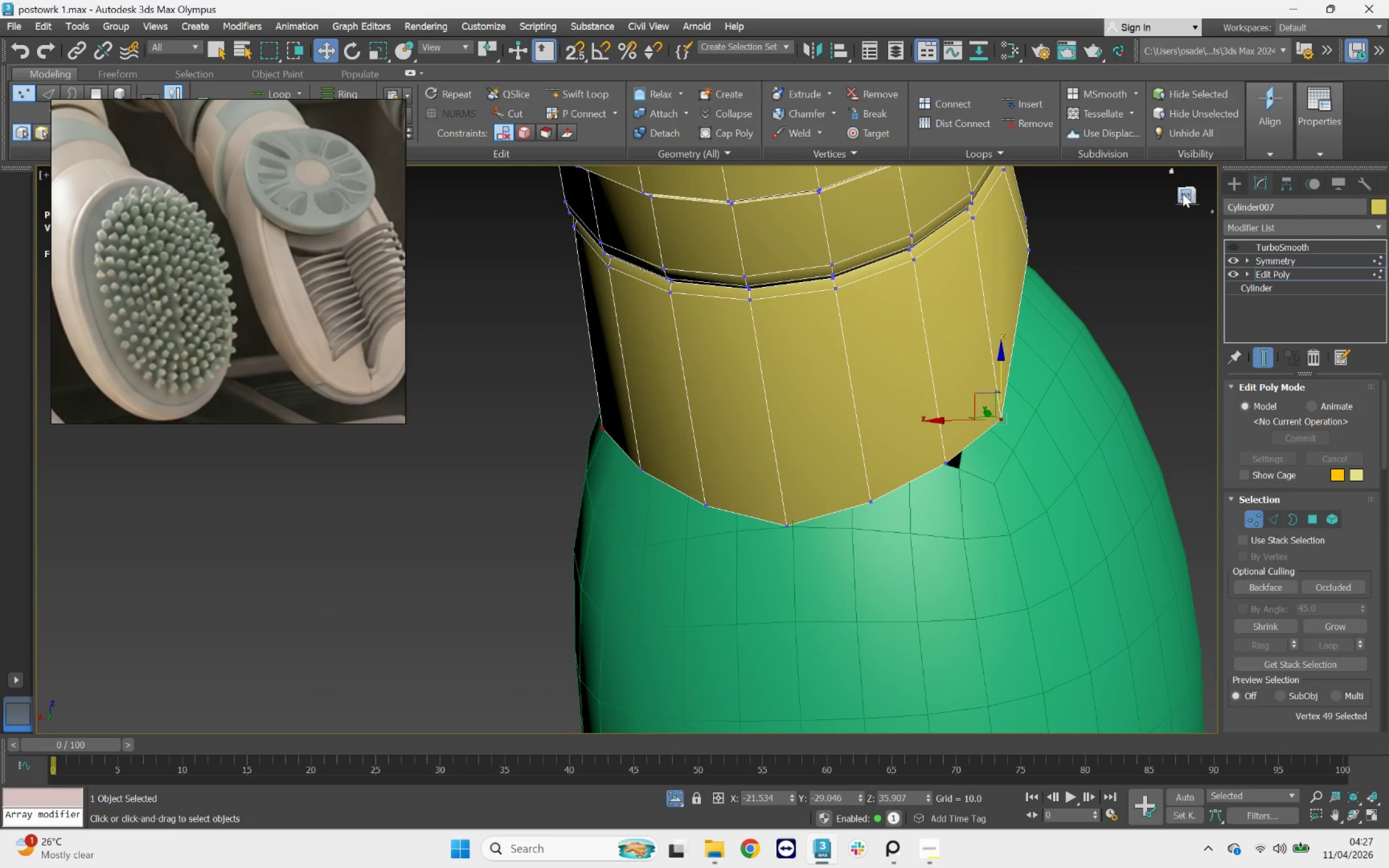 
left_click([1189, 196])
 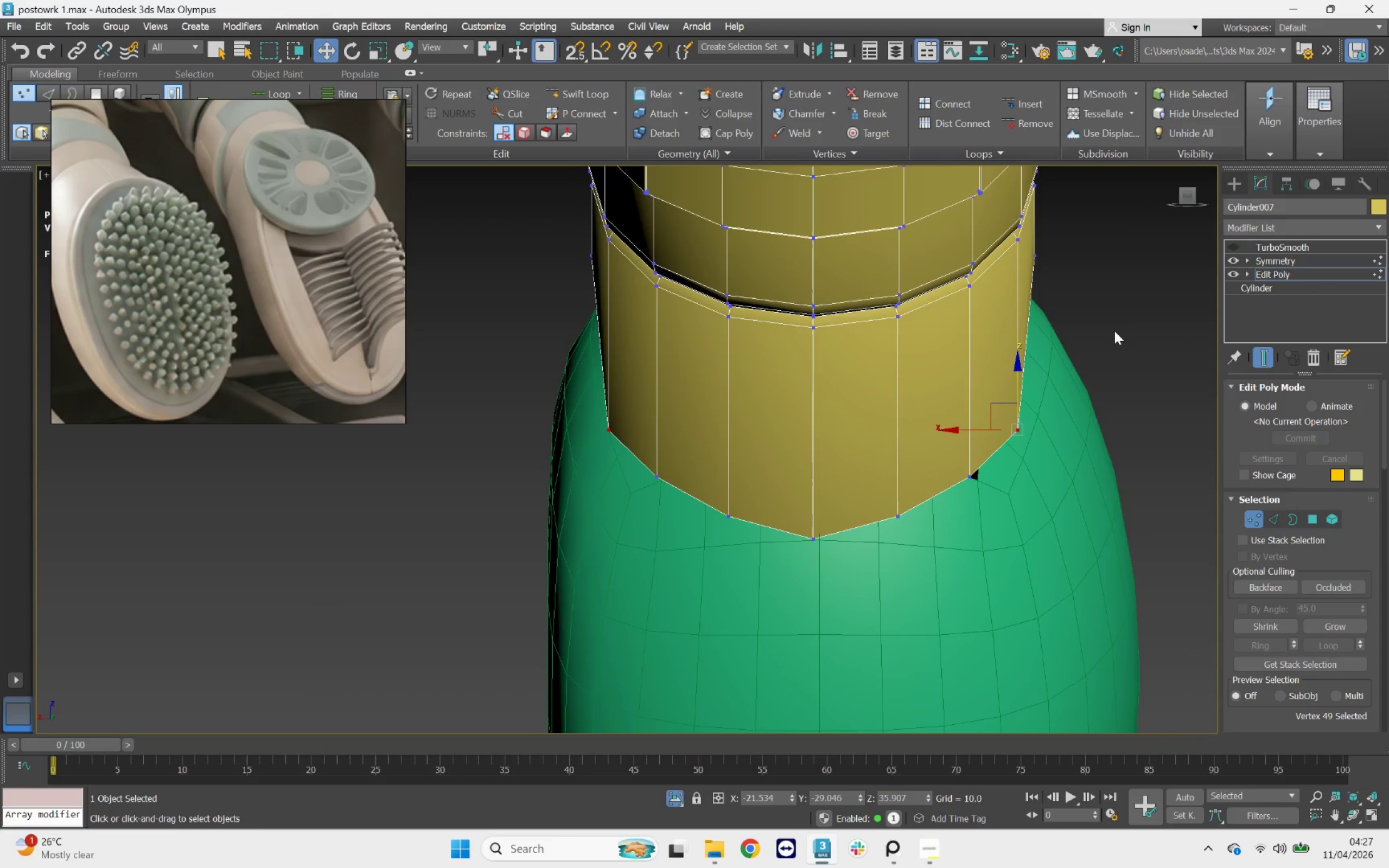 
hold_key(key=AltLeft, duration=1.26)
 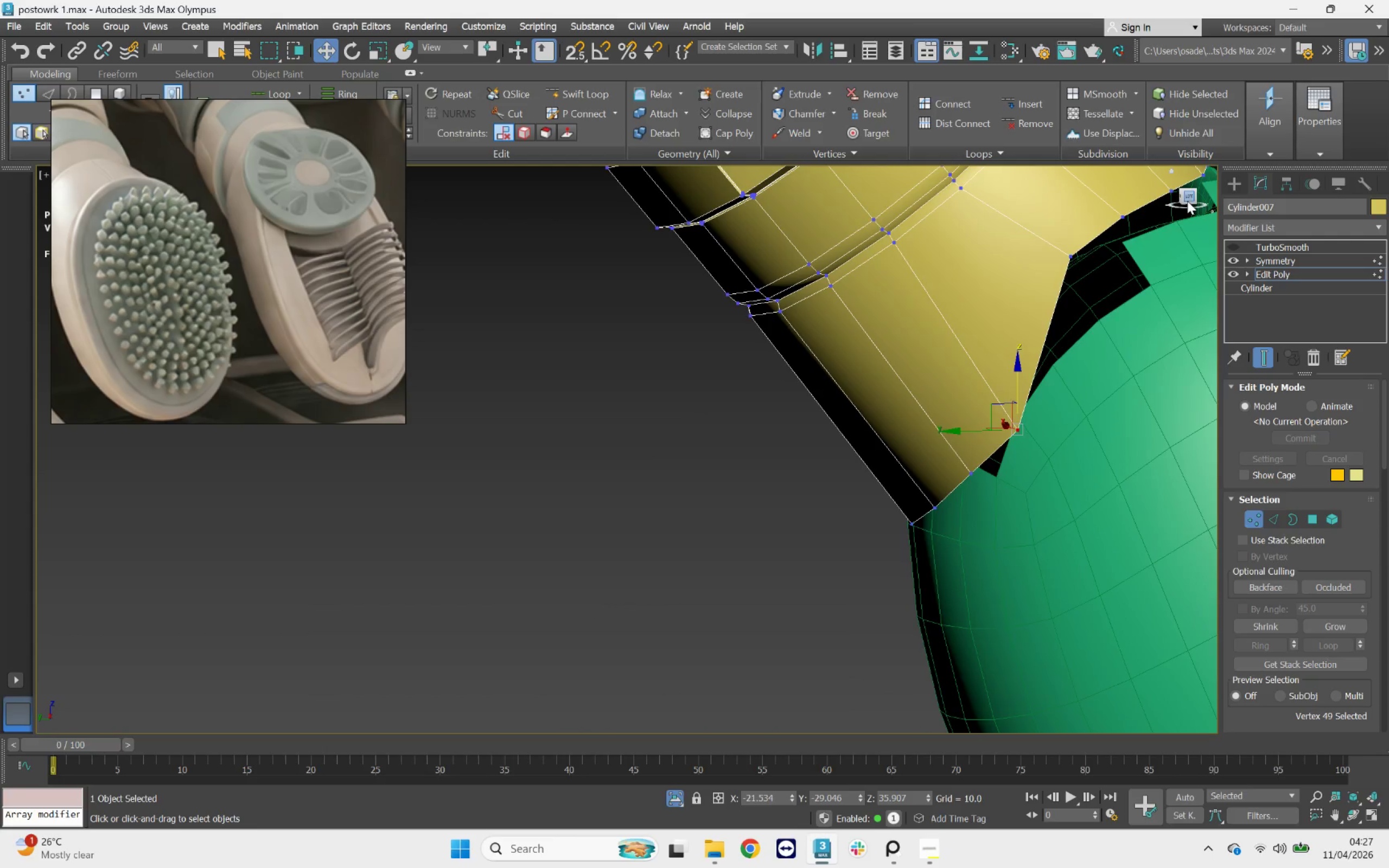 
left_click([1187, 196])
 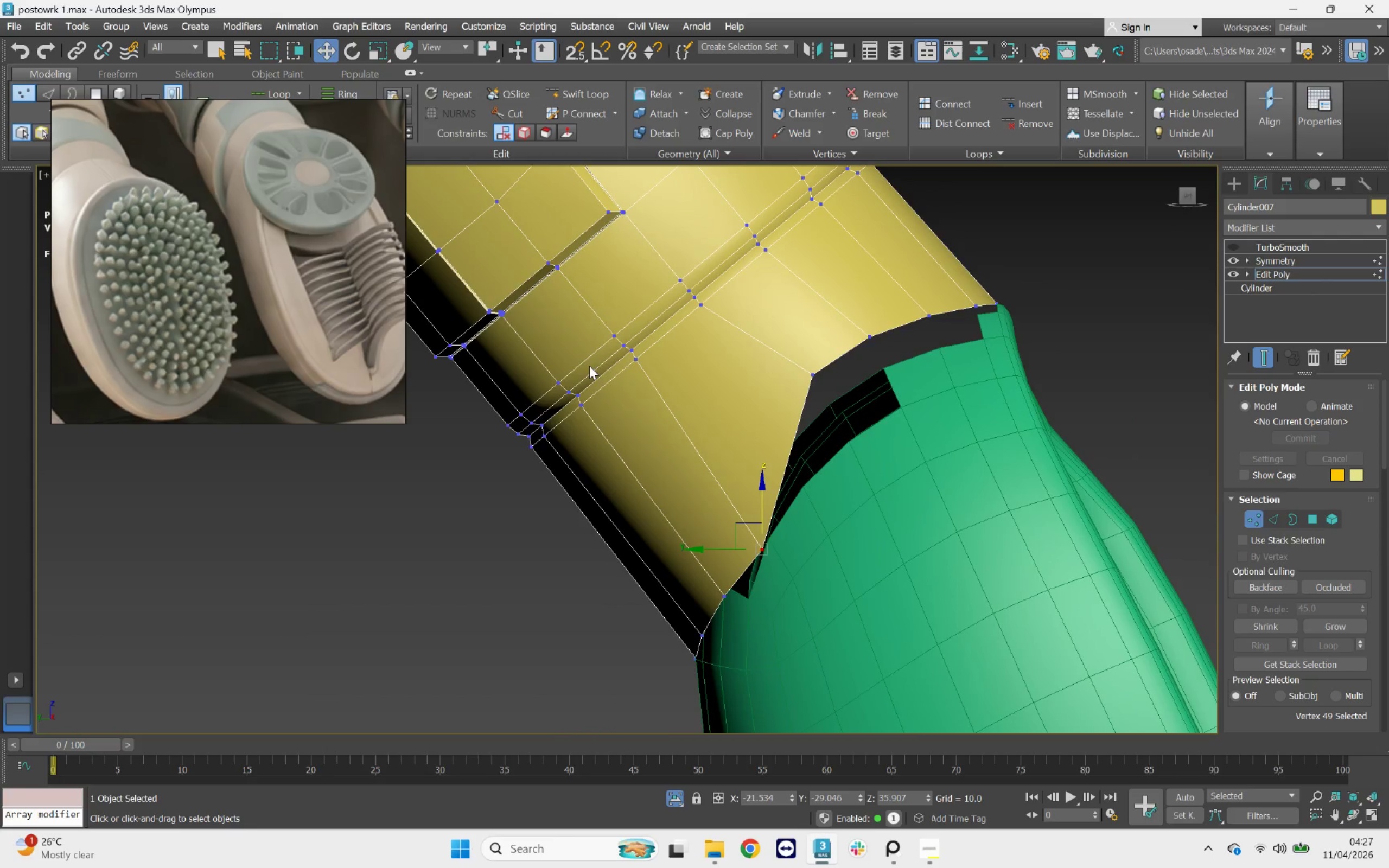 
left_click_drag(start_coordinate=[842, 408], to_coordinate=[771, 357])
 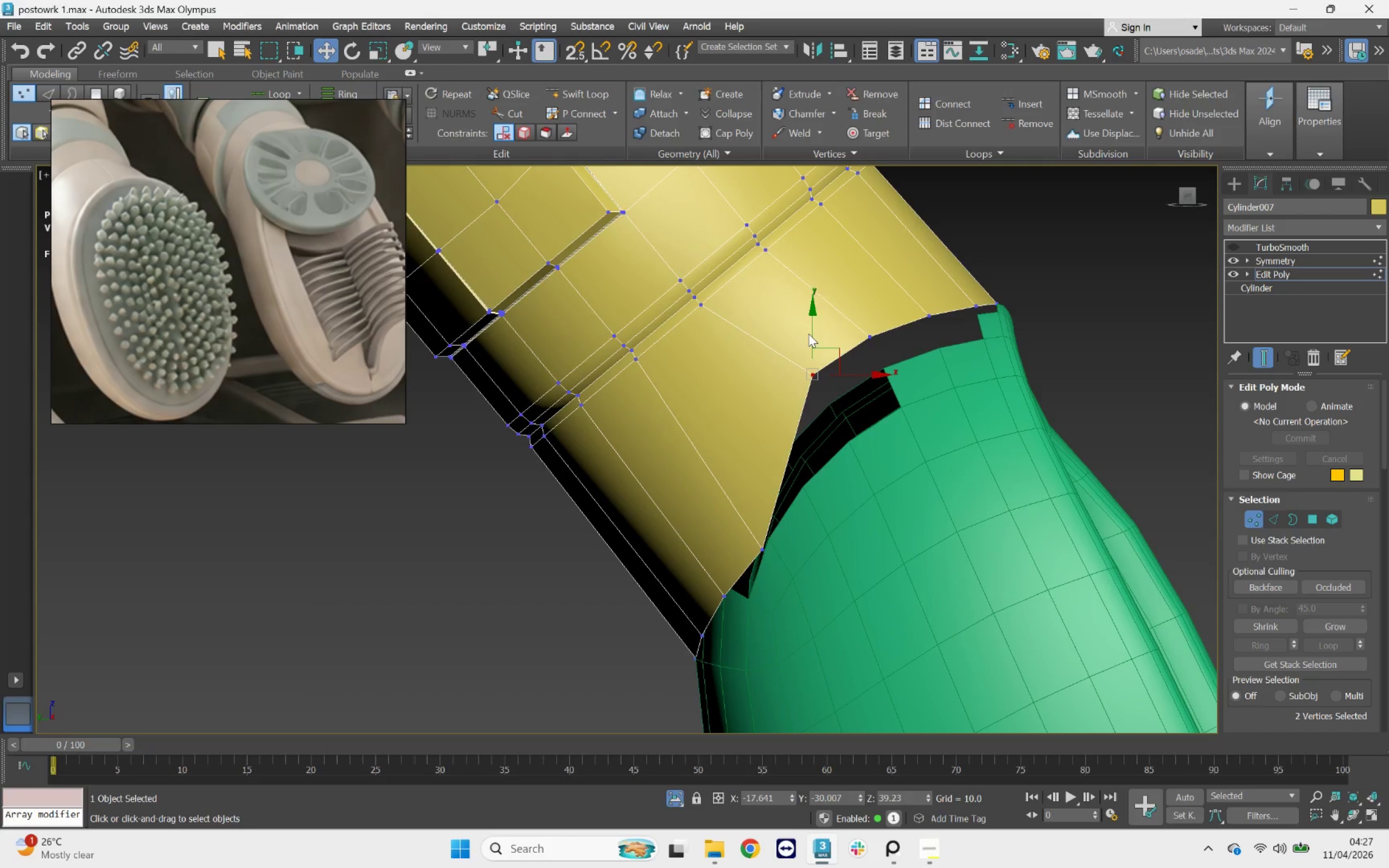 
left_click_drag(start_coordinate=[813, 328], to_coordinate=[855, 429])
 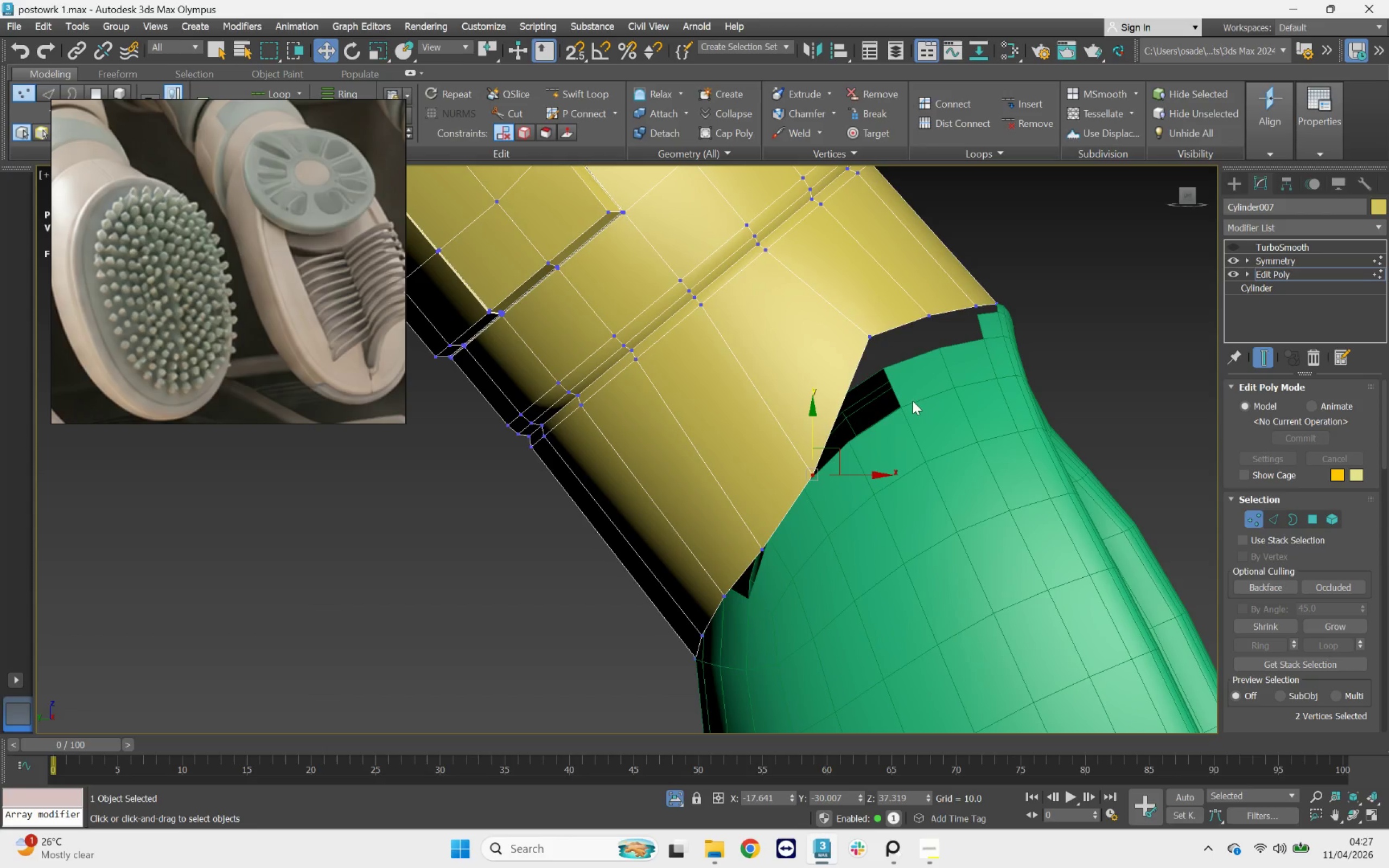 
left_click_drag(start_coordinate=[922, 406], to_coordinate=[851, 329])
 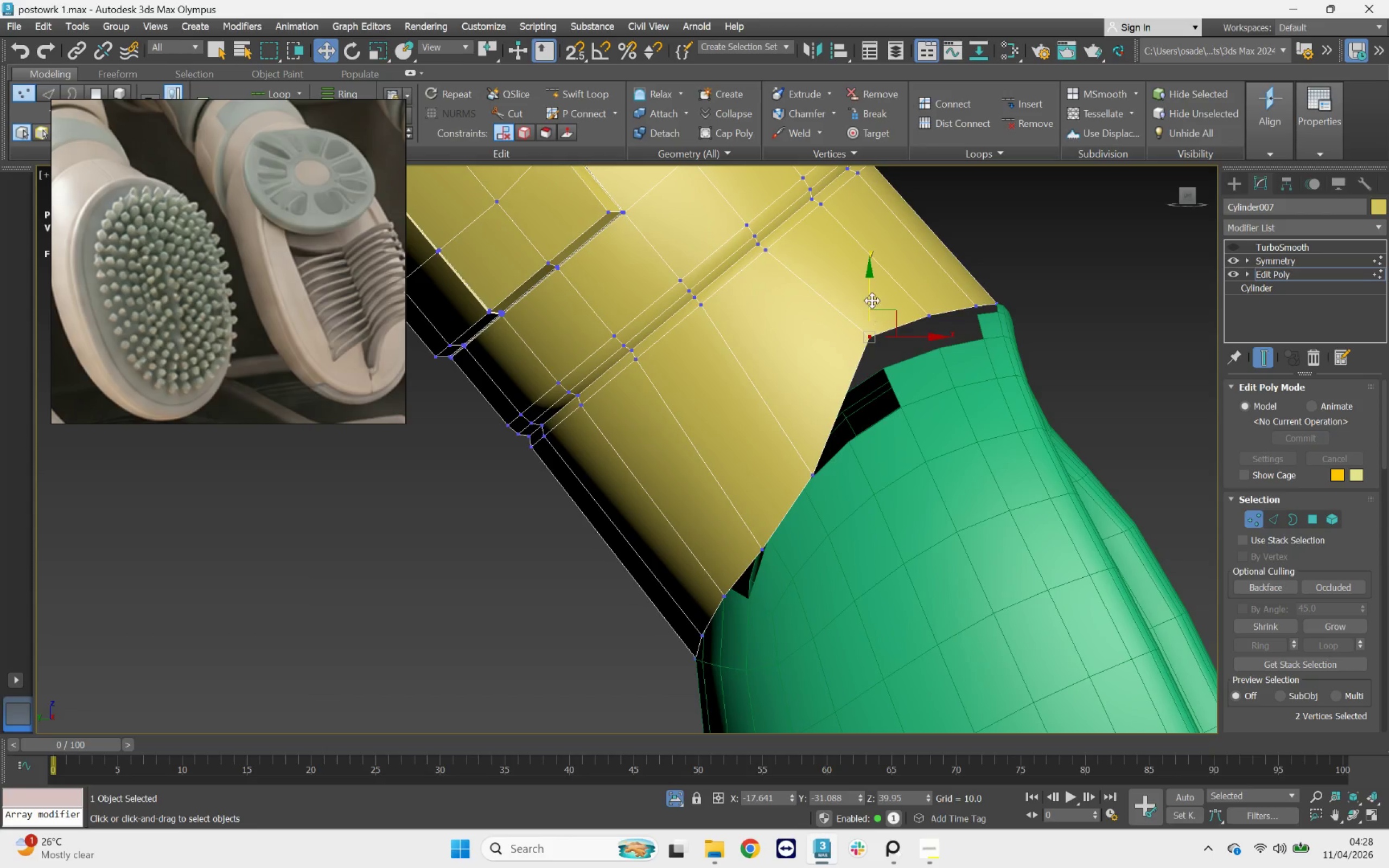 
left_click_drag(start_coordinate=[872, 298], to_coordinate=[897, 386])
 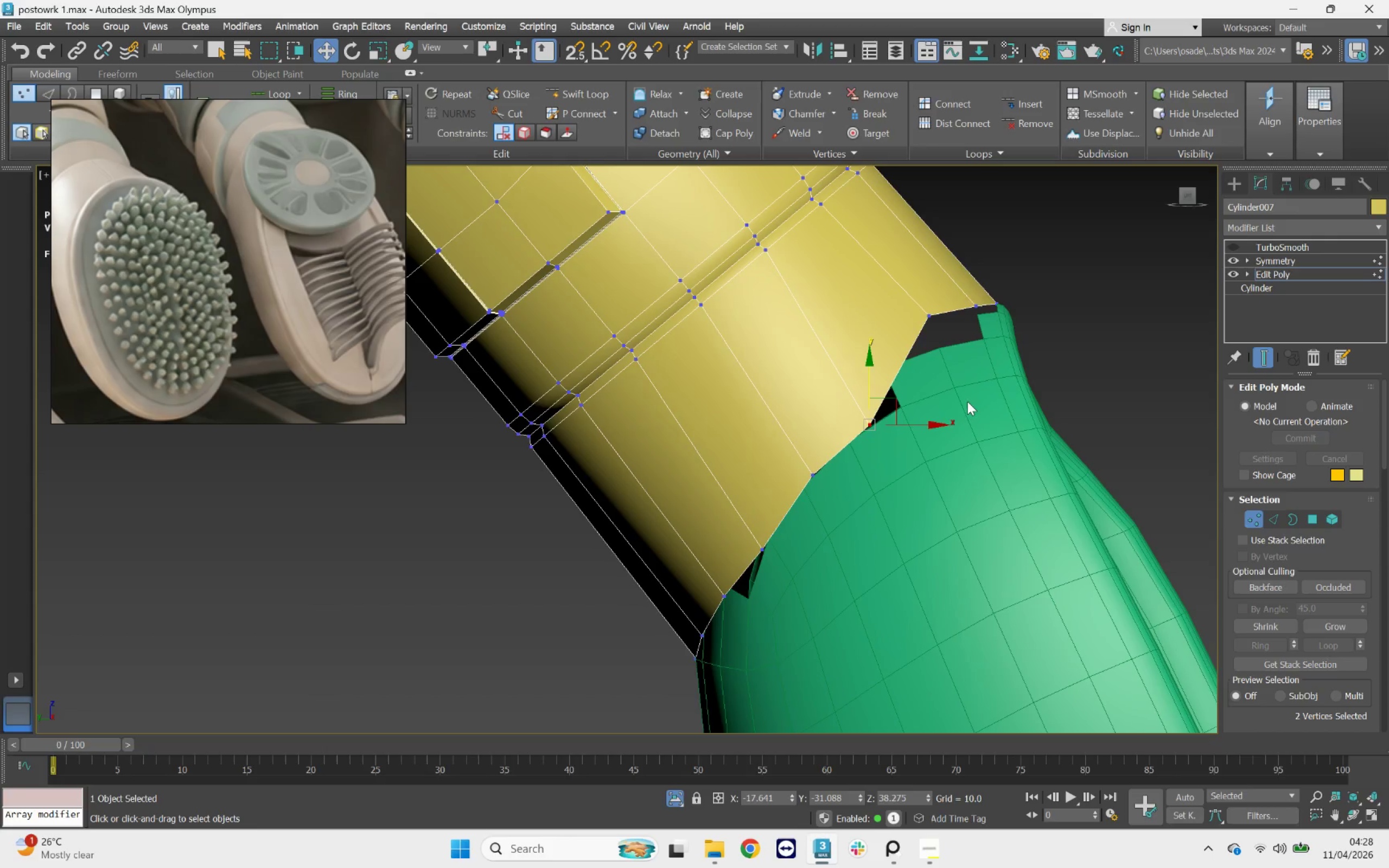 
left_click_drag(start_coordinate=[967, 399], to_coordinate=[911, 312])
 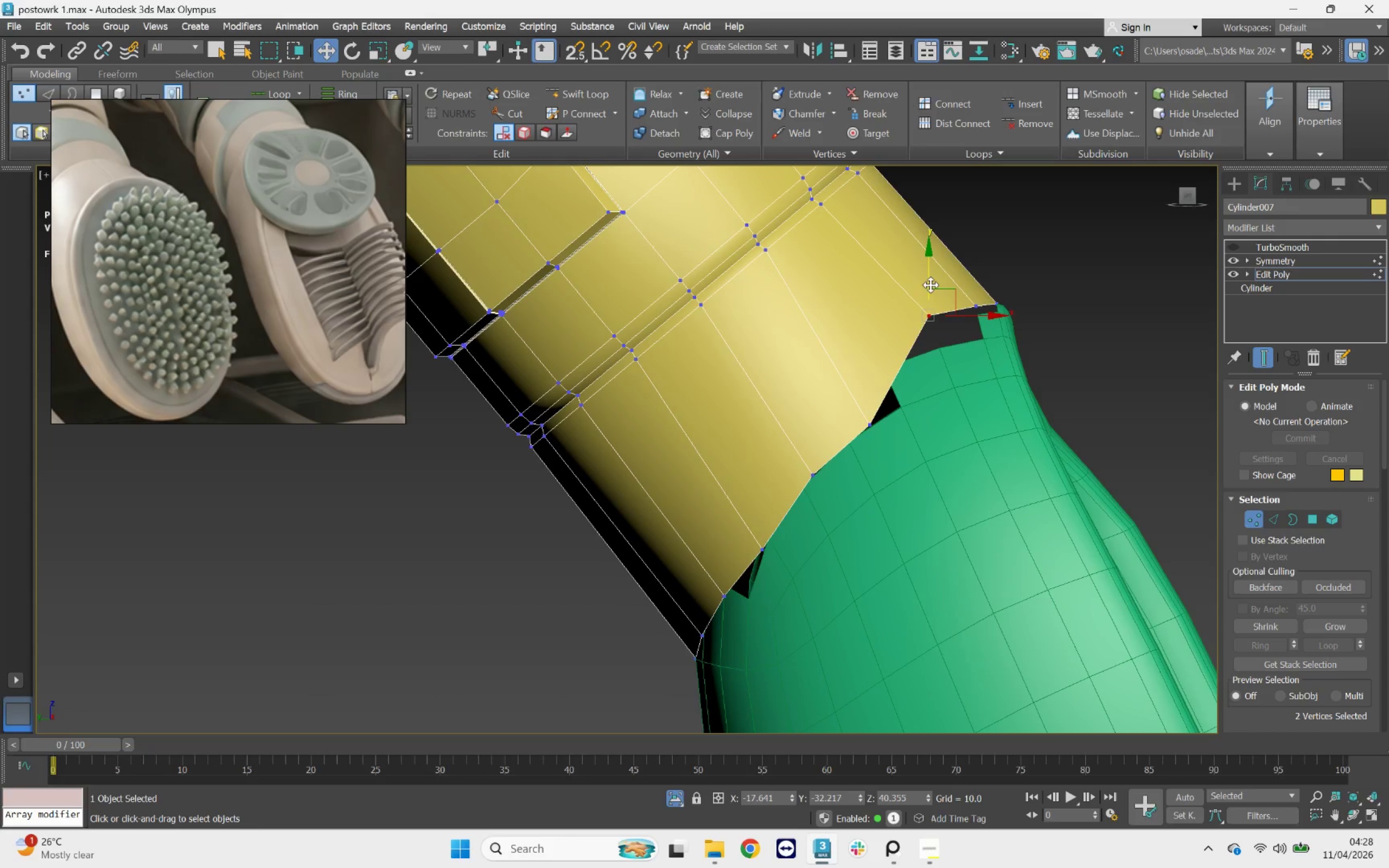 
left_click_drag(start_coordinate=[931, 282], to_coordinate=[851, 311])
 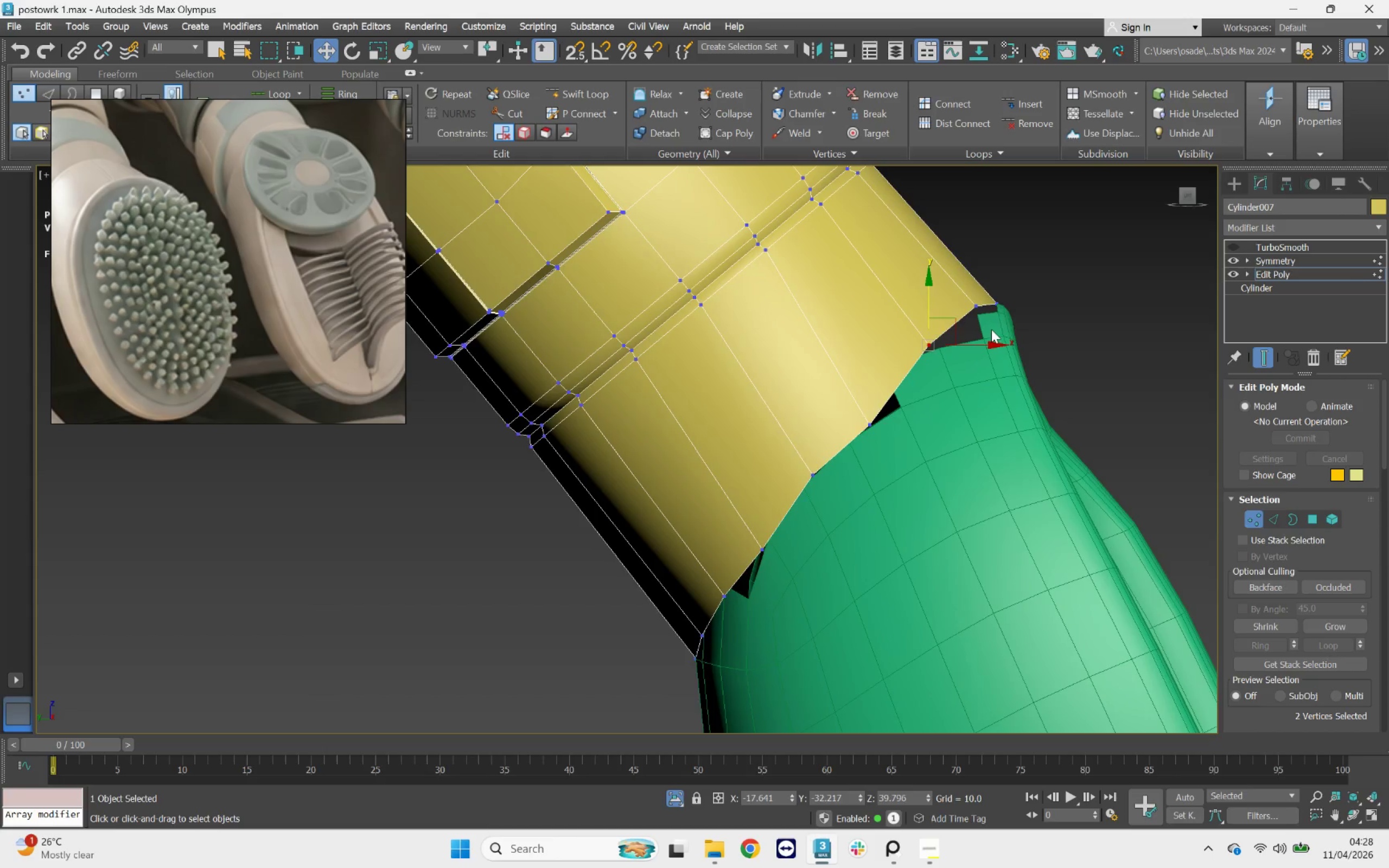 
scroll: coordinate [998, 314], scroll_direction: up, amount: 4.0
 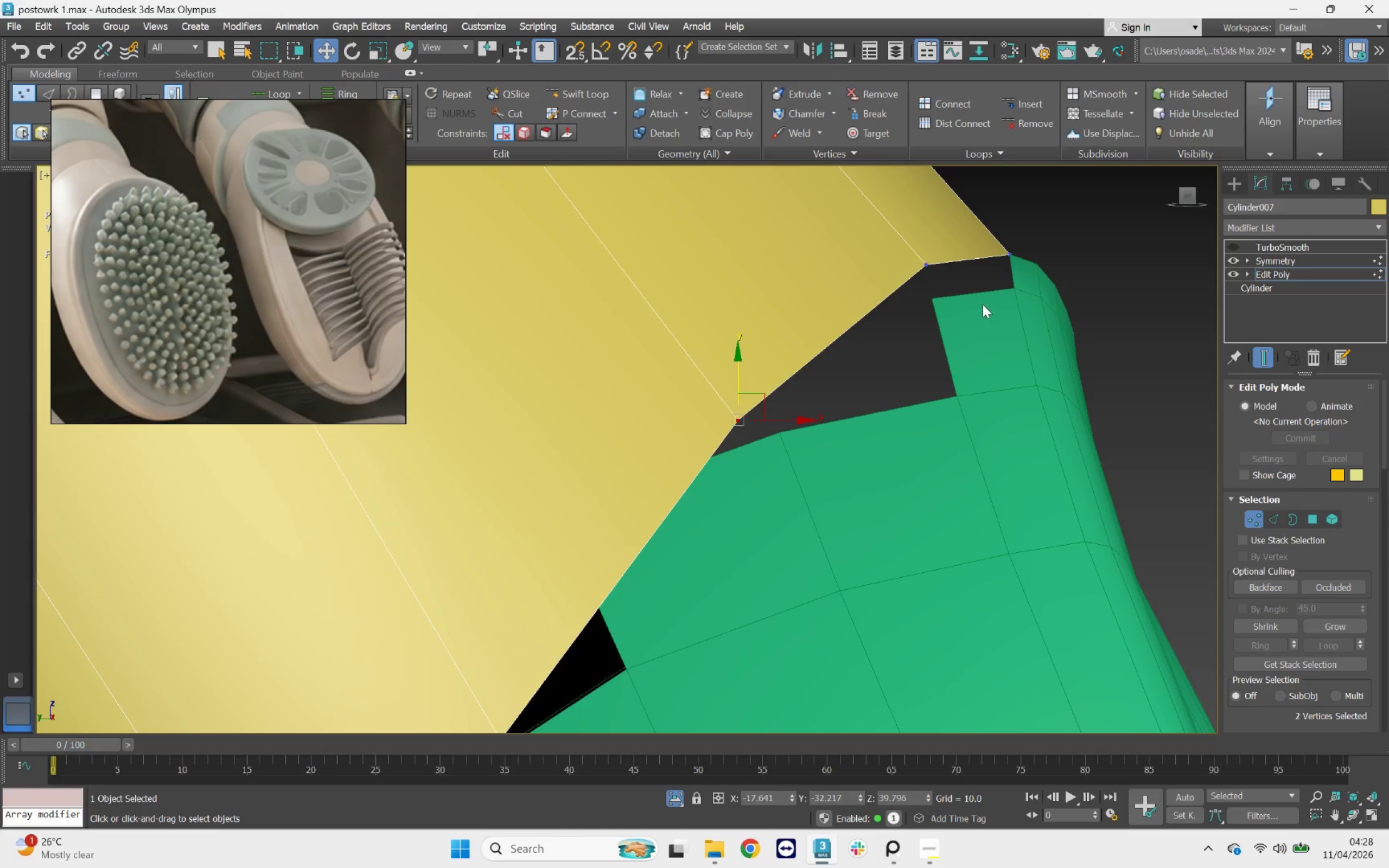 
left_click_drag(start_coordinate=[950, 315], to_coordinate=[906, 271])
 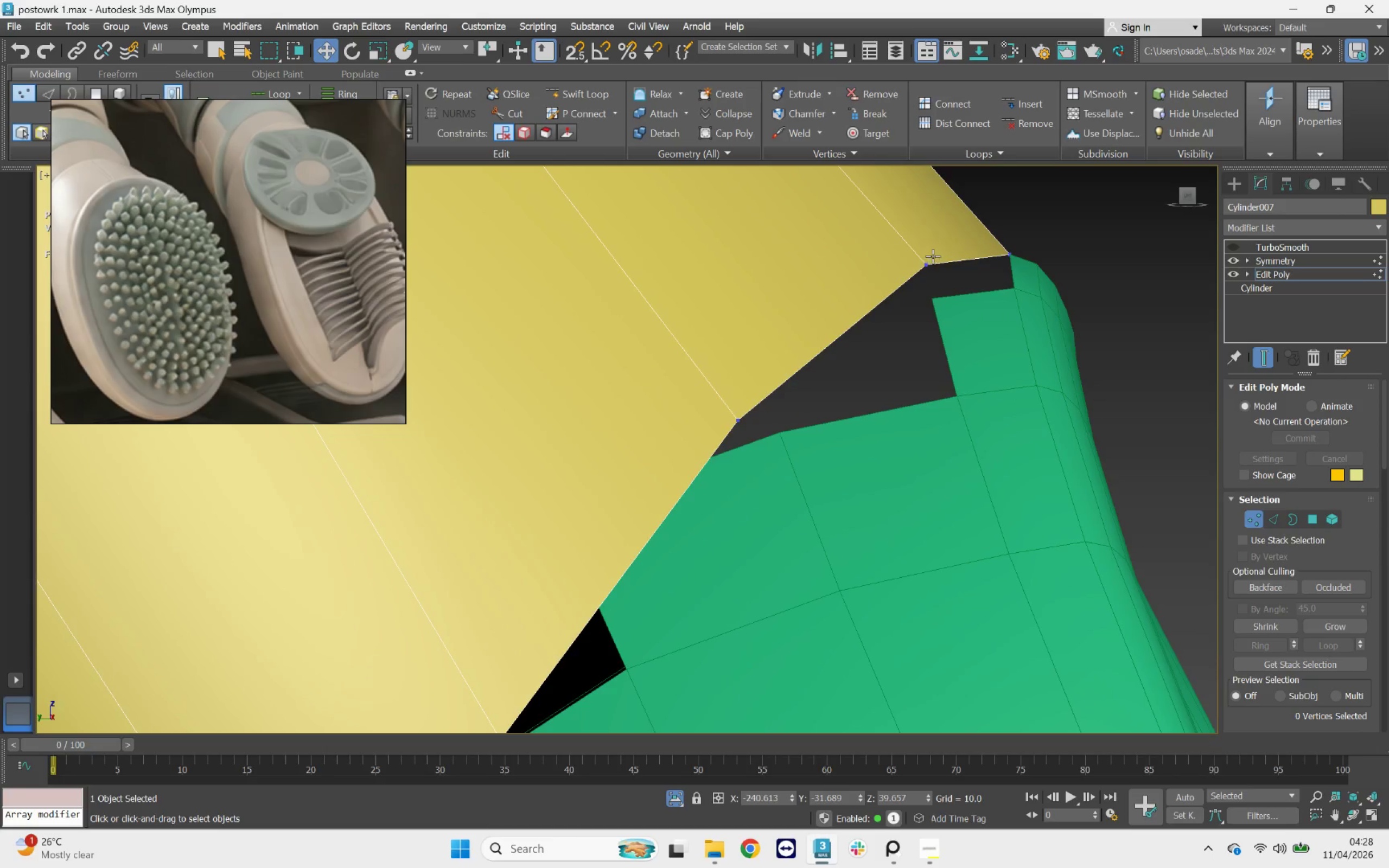 
left_click_drag(start_coordinate=[941, 250], to_coordinate=[916, 315])
 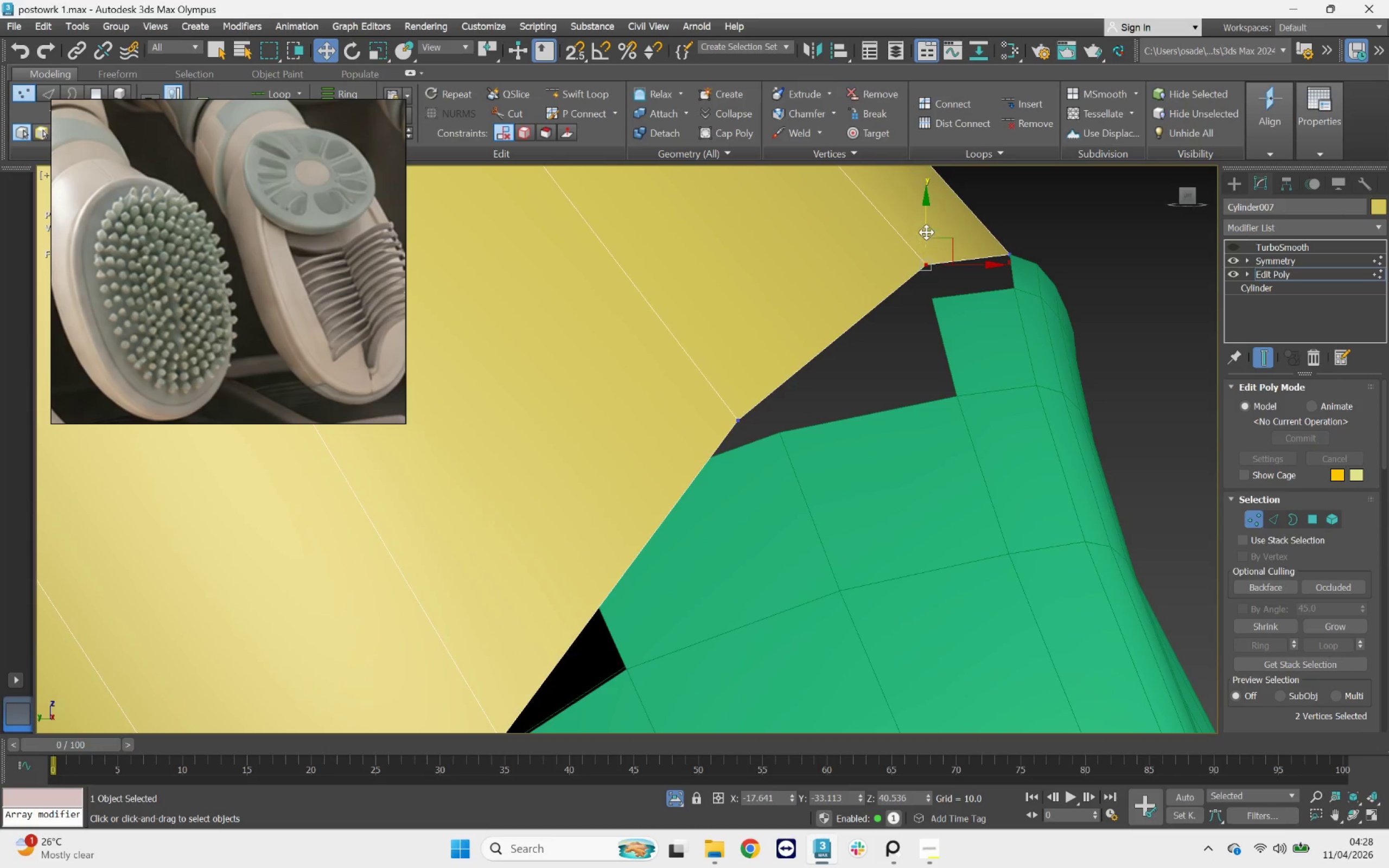 
left_click_drag(start_coordinate=[926, 231], to_coordinate=[952, 263])
 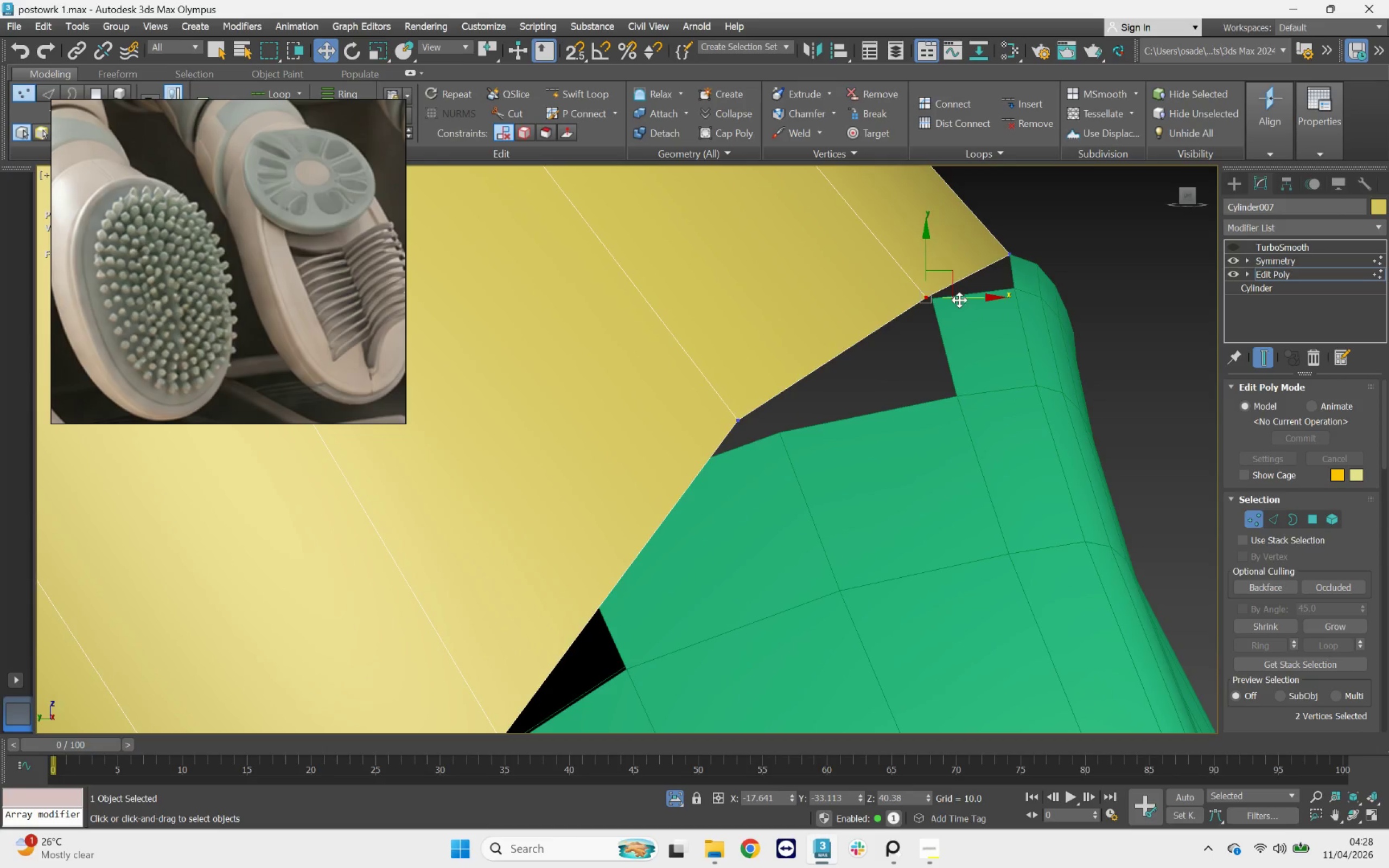 
hold_key(key=AltLeft, duration=2.93)
scroll: coordinate [952, 307], scroll_direction: up, amount: 1.0
 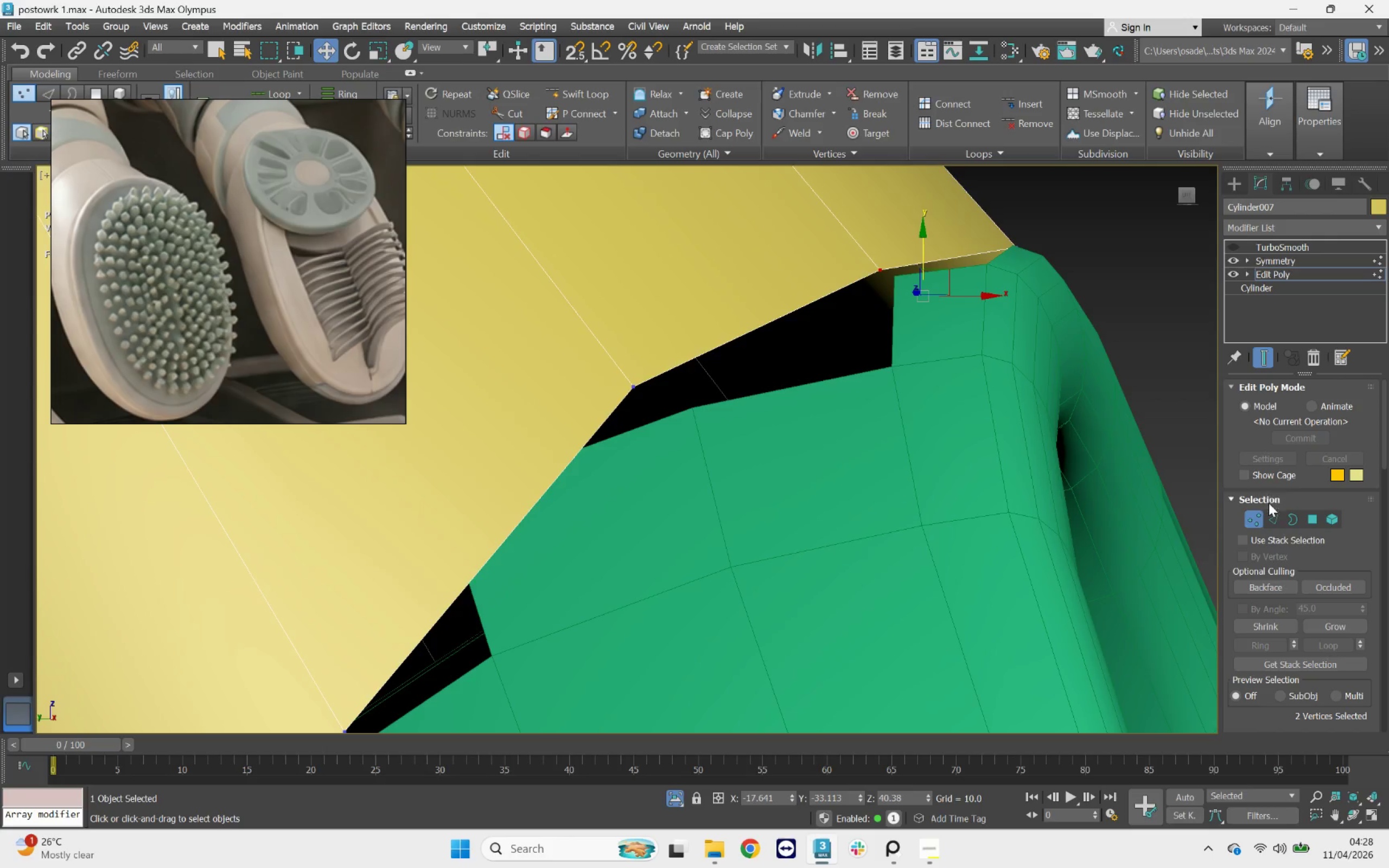 
left_click([1263, 513])
 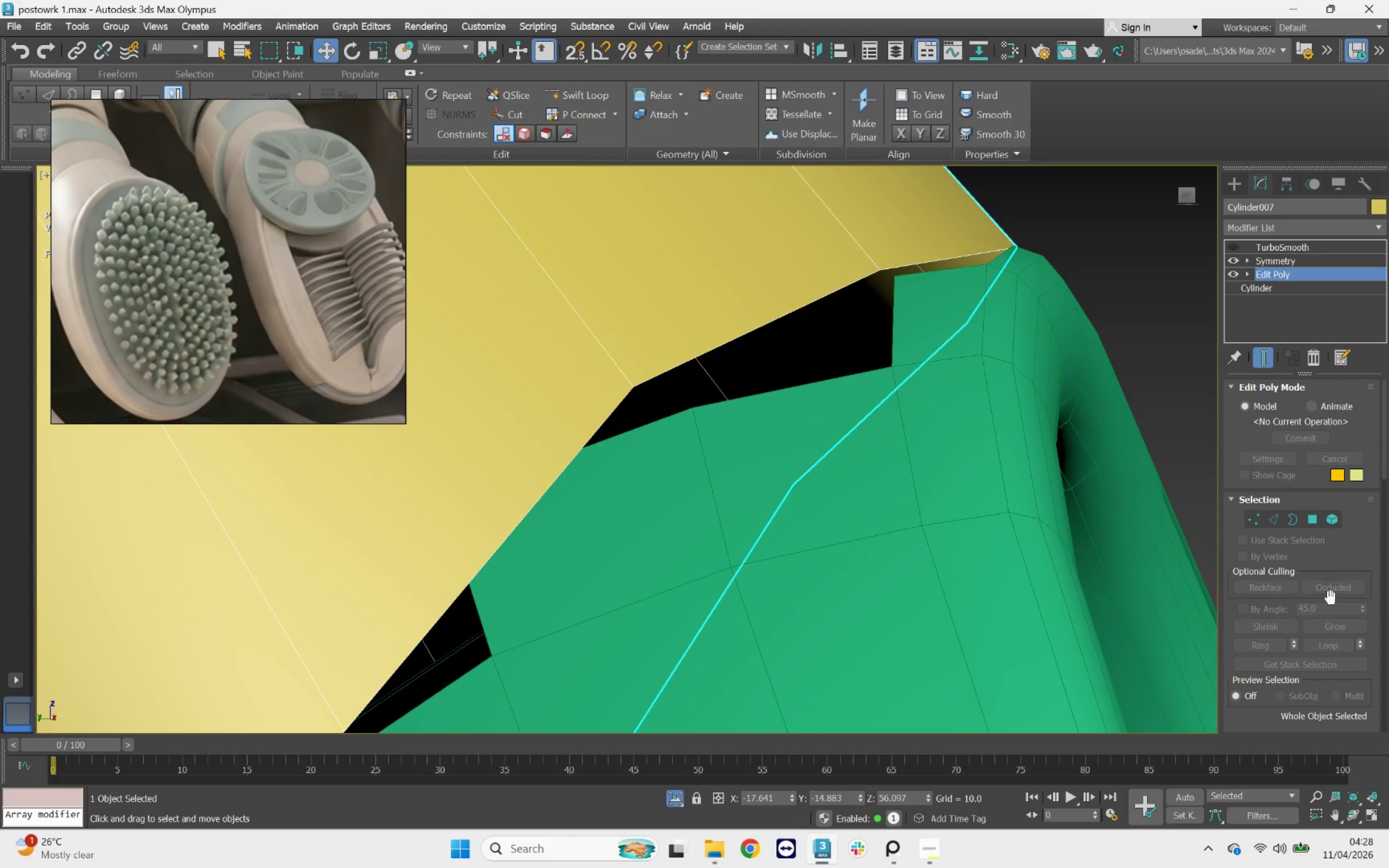 
scroll: coordinate [1348, 704], scroll_direction: down, amount: 13.0
 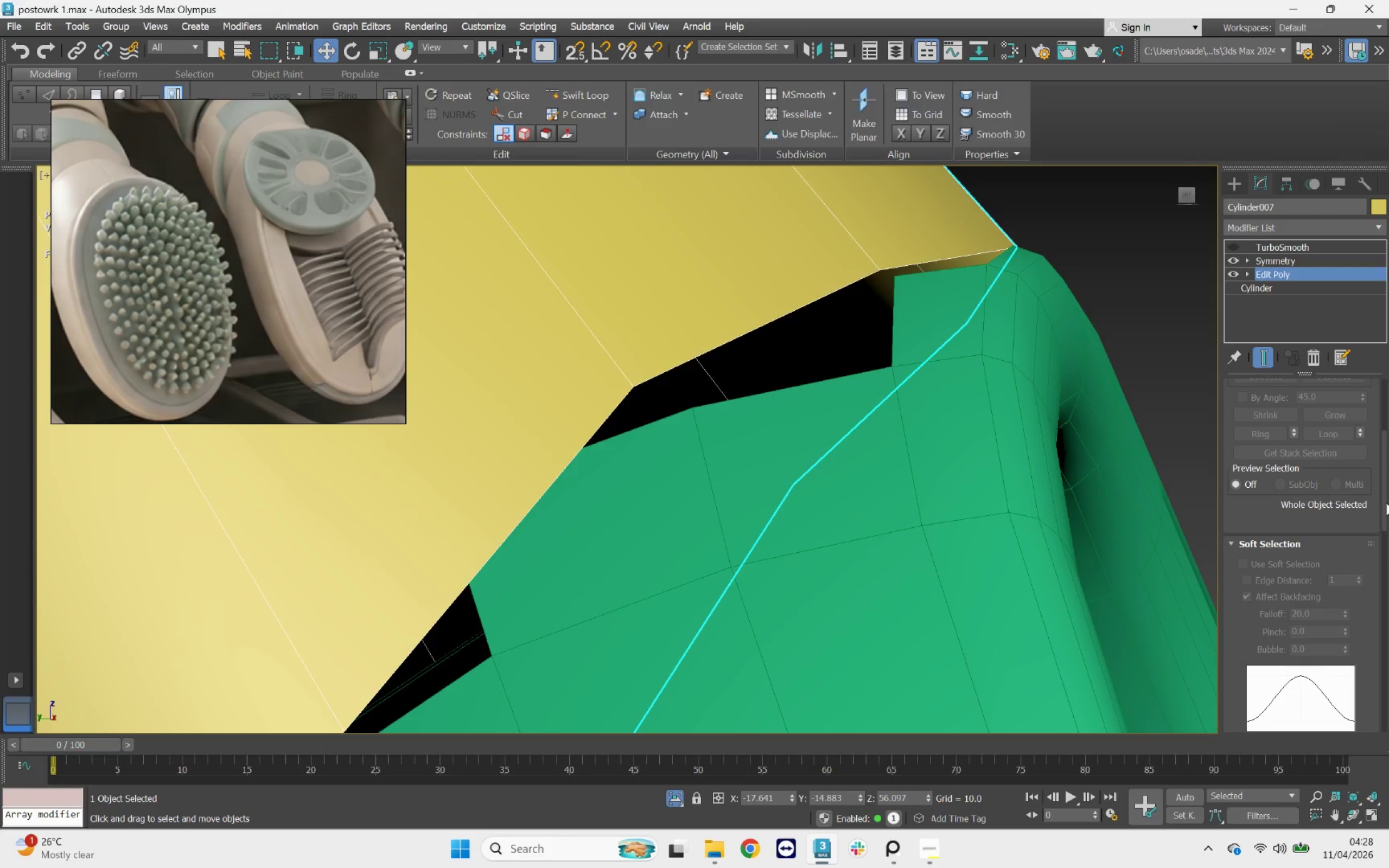 
left_click_drag(start_coordinate=[1384, 497], to_coordinate=[1377, 624])
 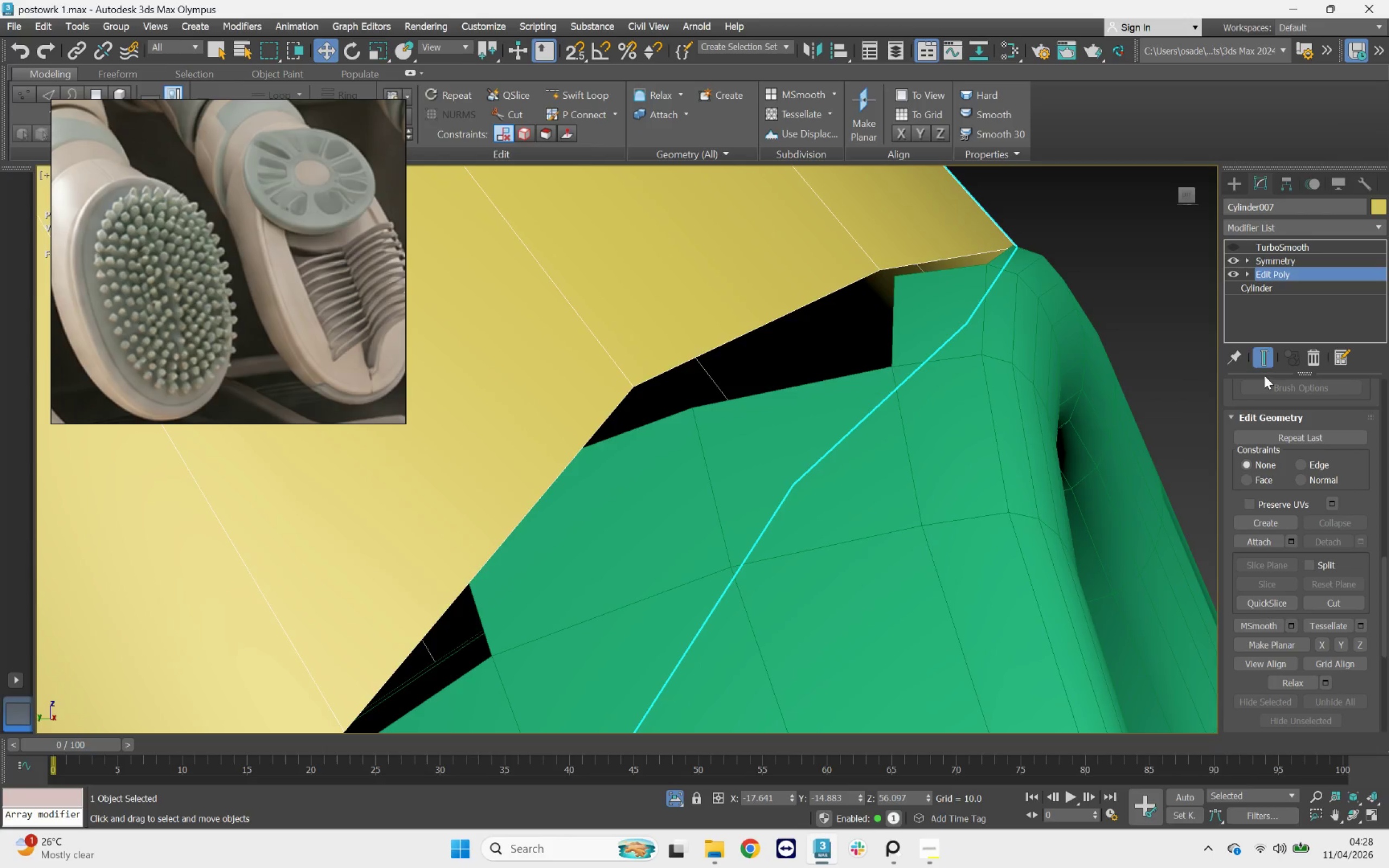 
left_click([1263, 354])
 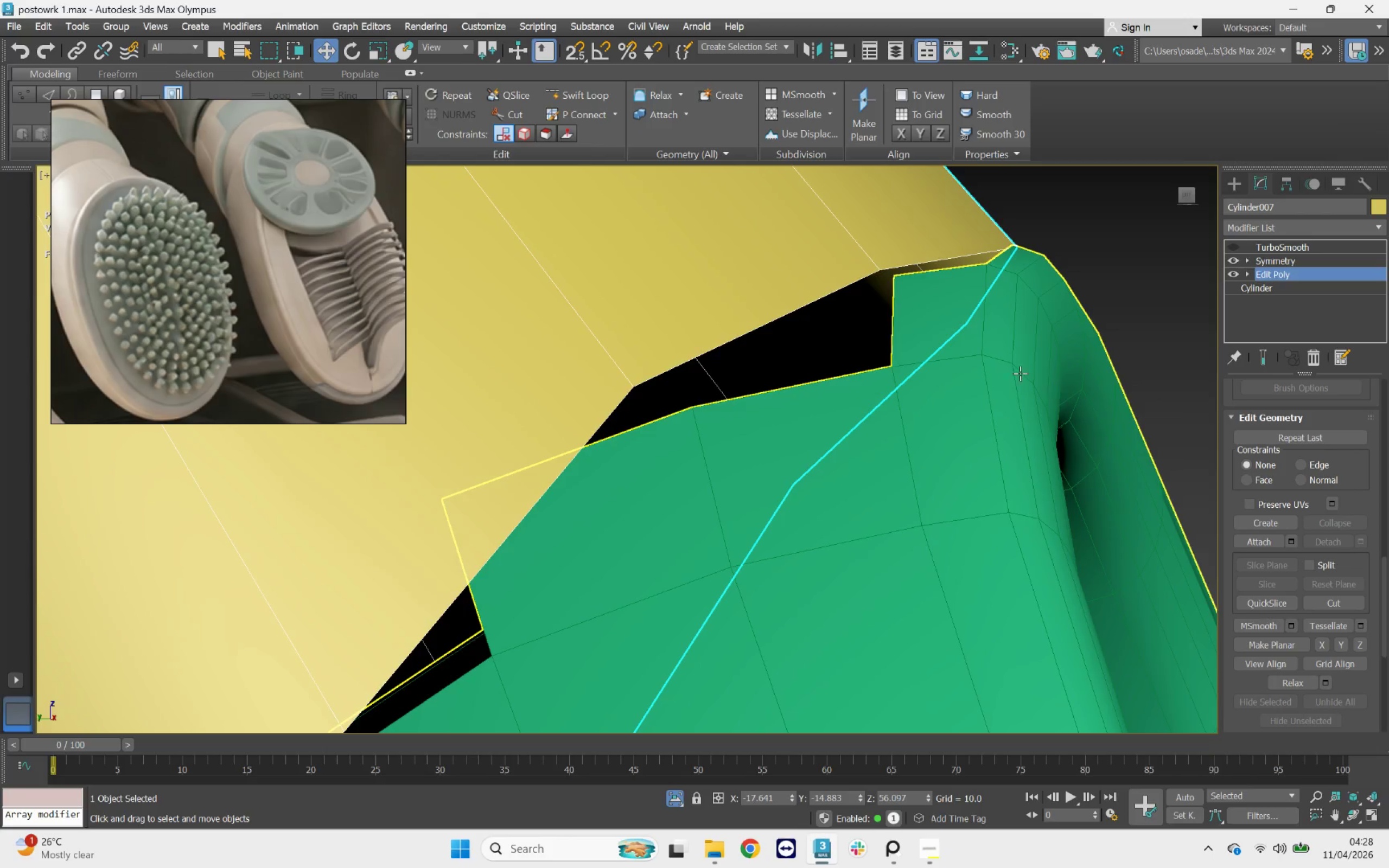 
left_click([1011, 355])
 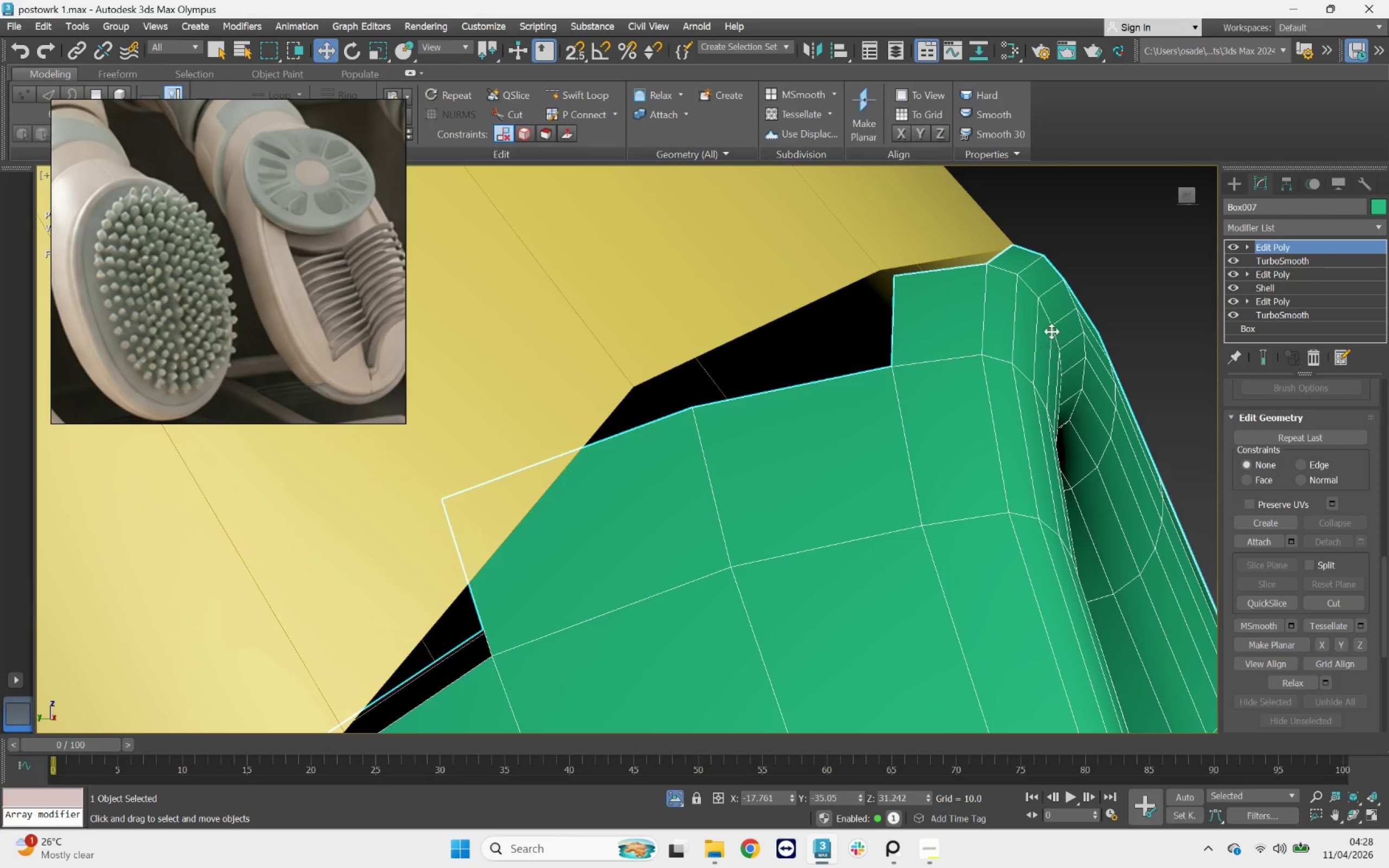 
key(Control+ControlLeft)
 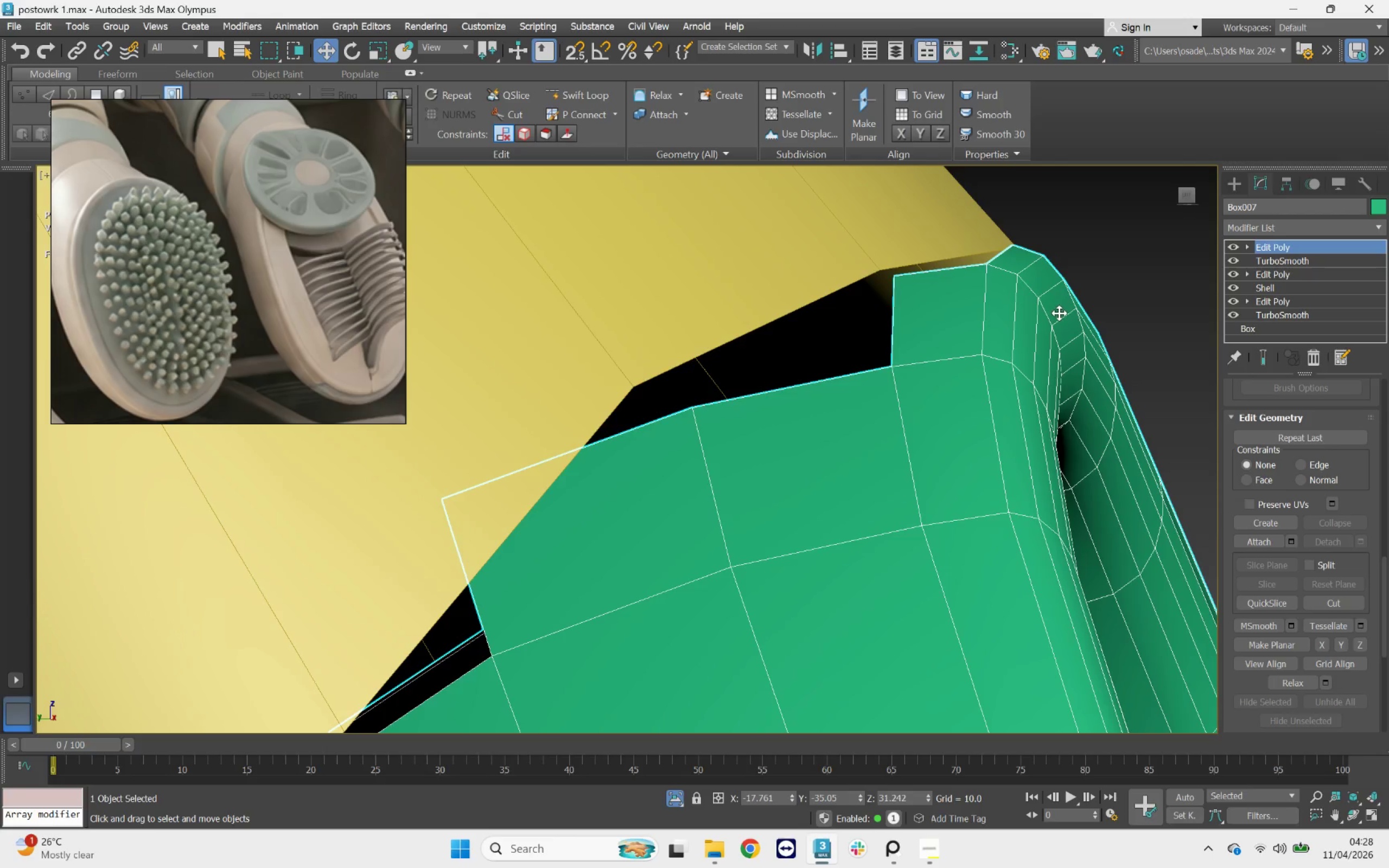 
key(Control+C)
 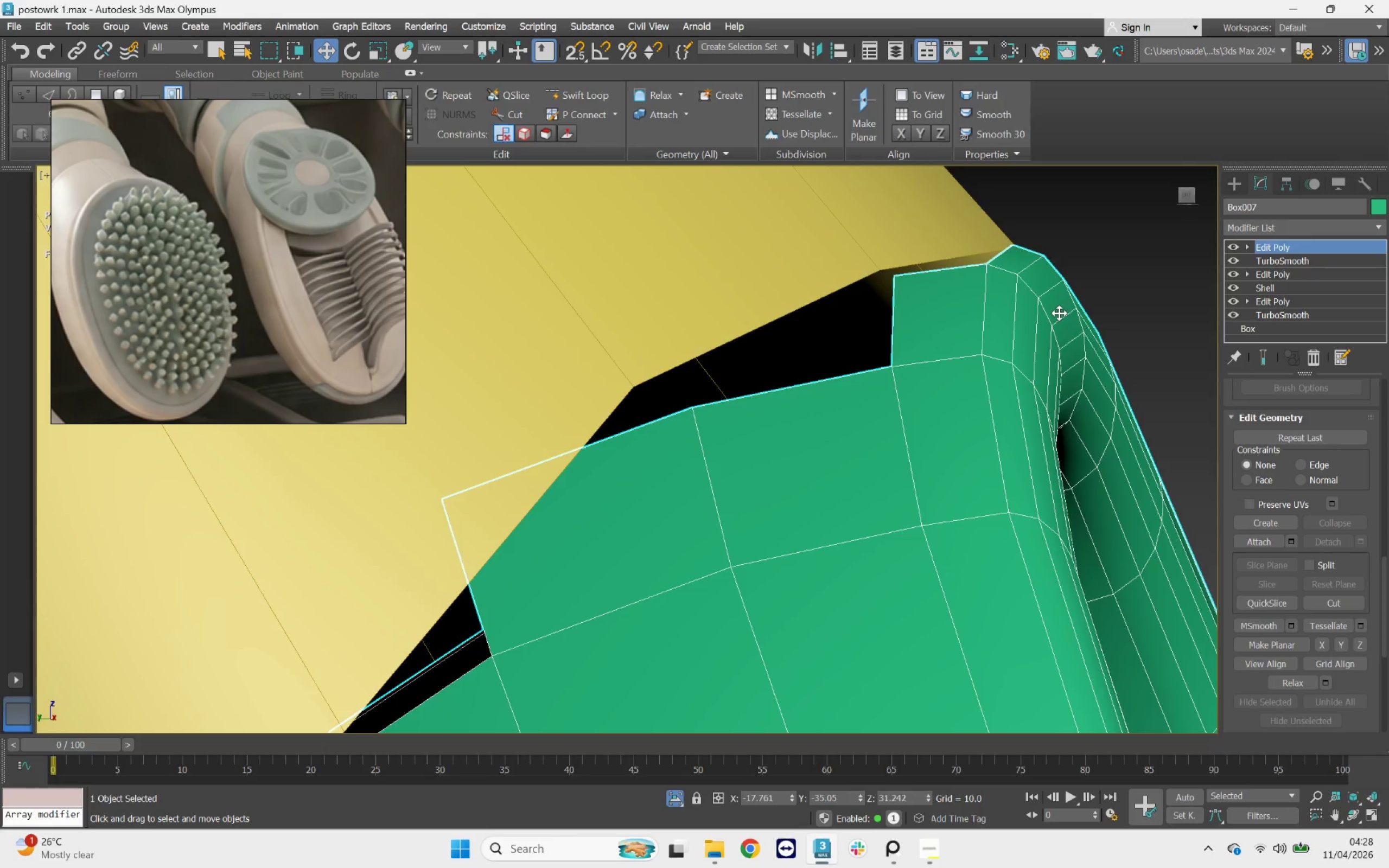 
key(Control+V)
 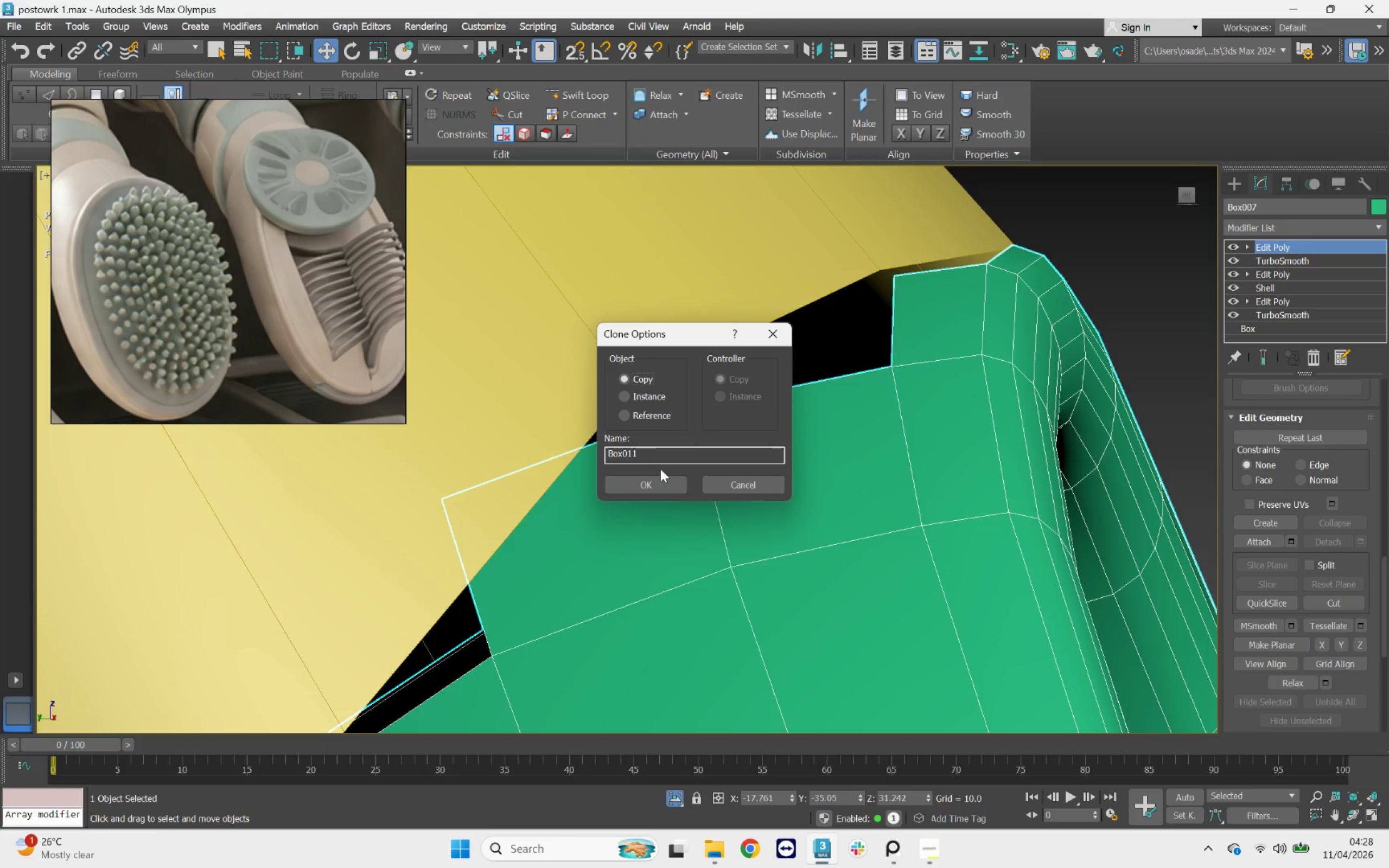 
left_click([662, 488])
 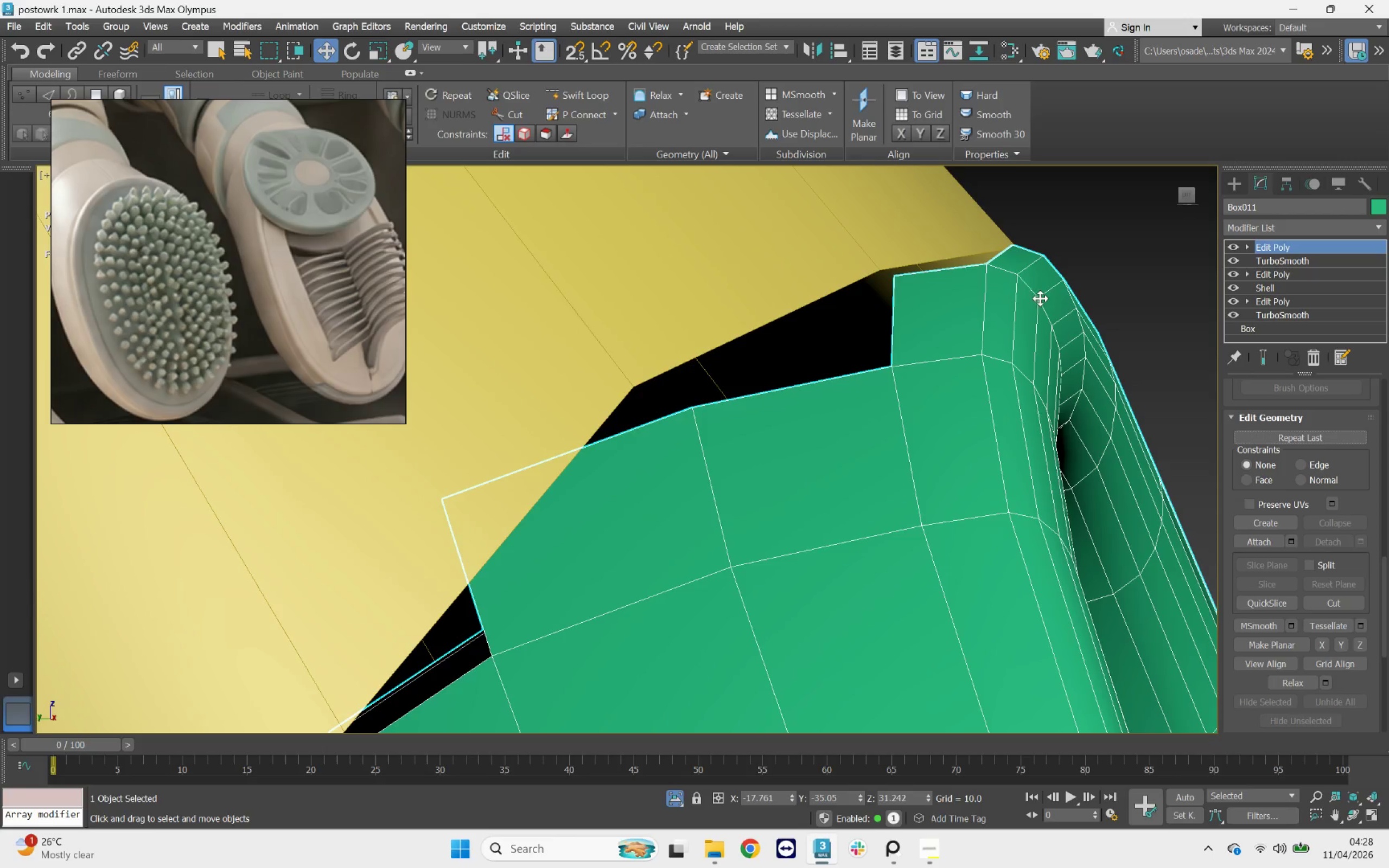 
left_click([969, 254])
 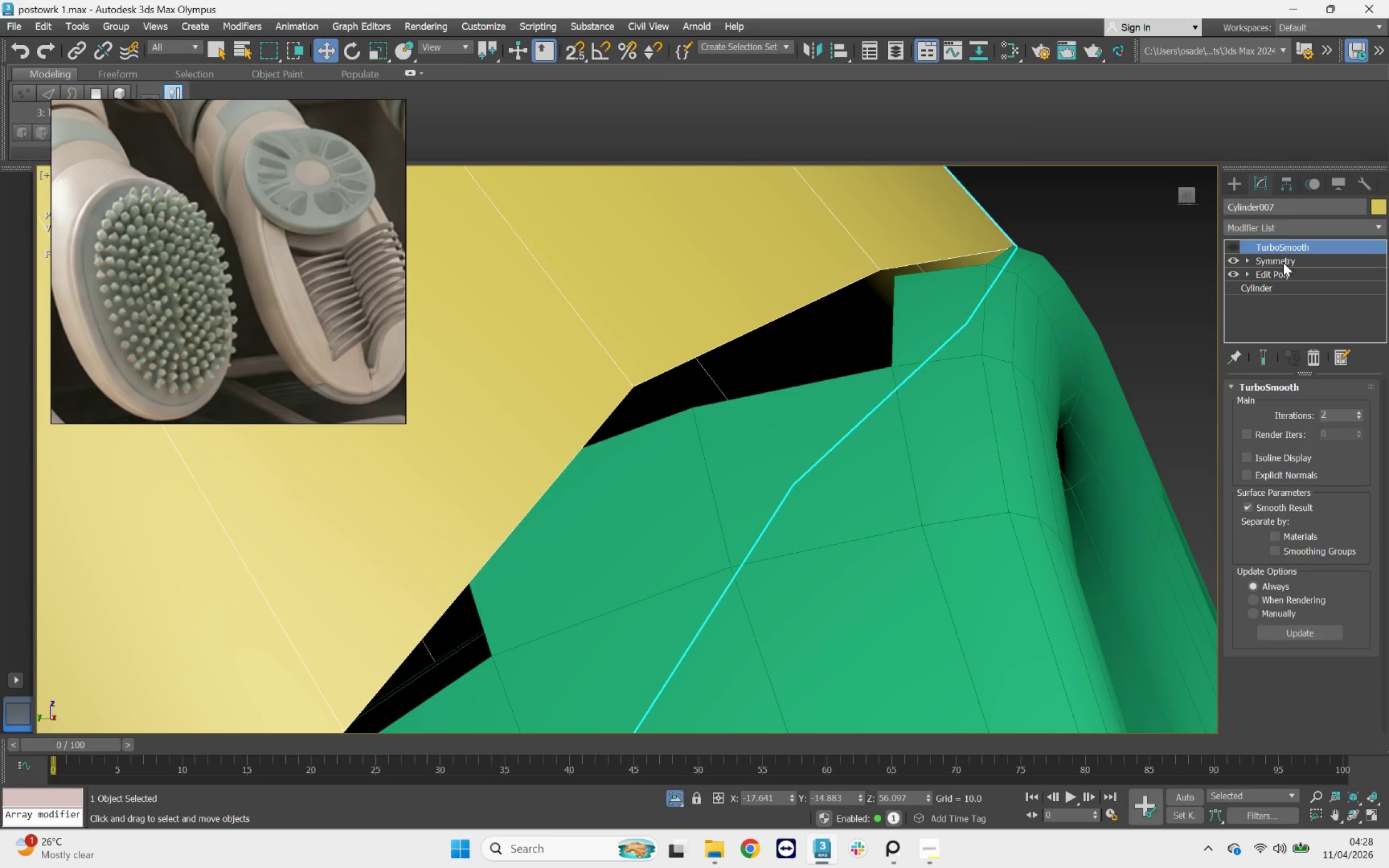 
left_click([1288, 271])
 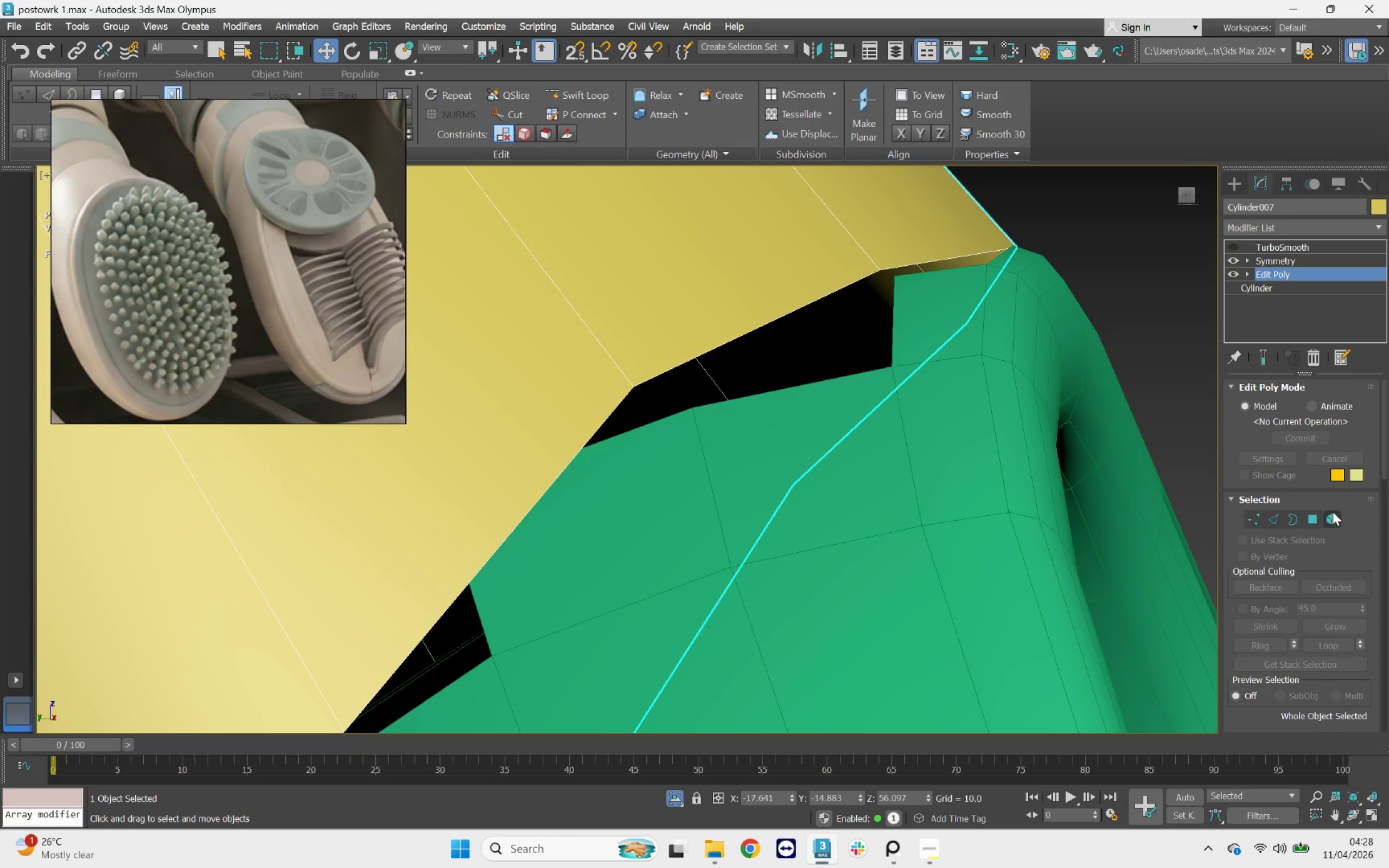 
left_click([1333, 515])
 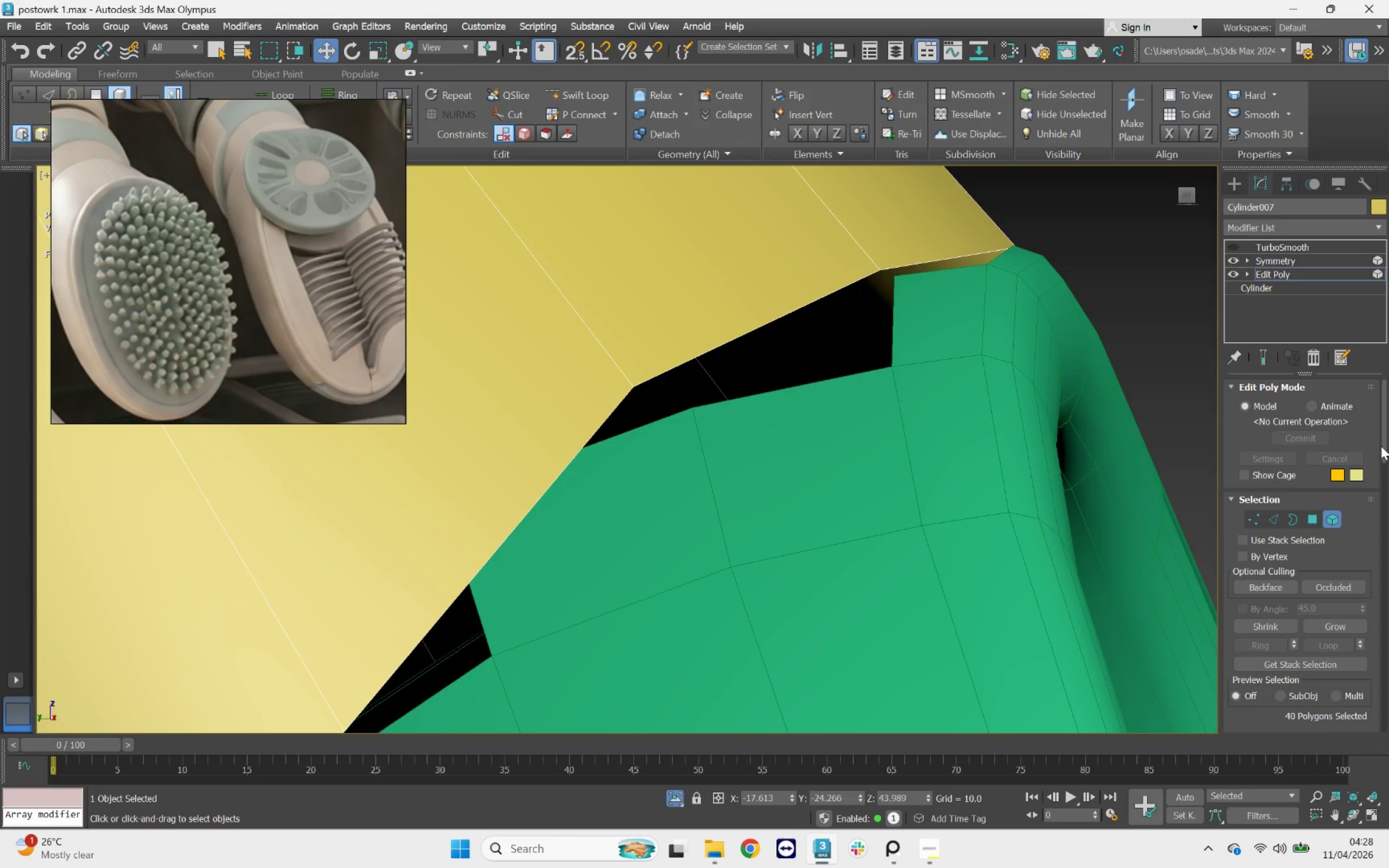 
left_click_drag(start_coordinate=[1385, 439], to_coordinate=[1386, 596])
 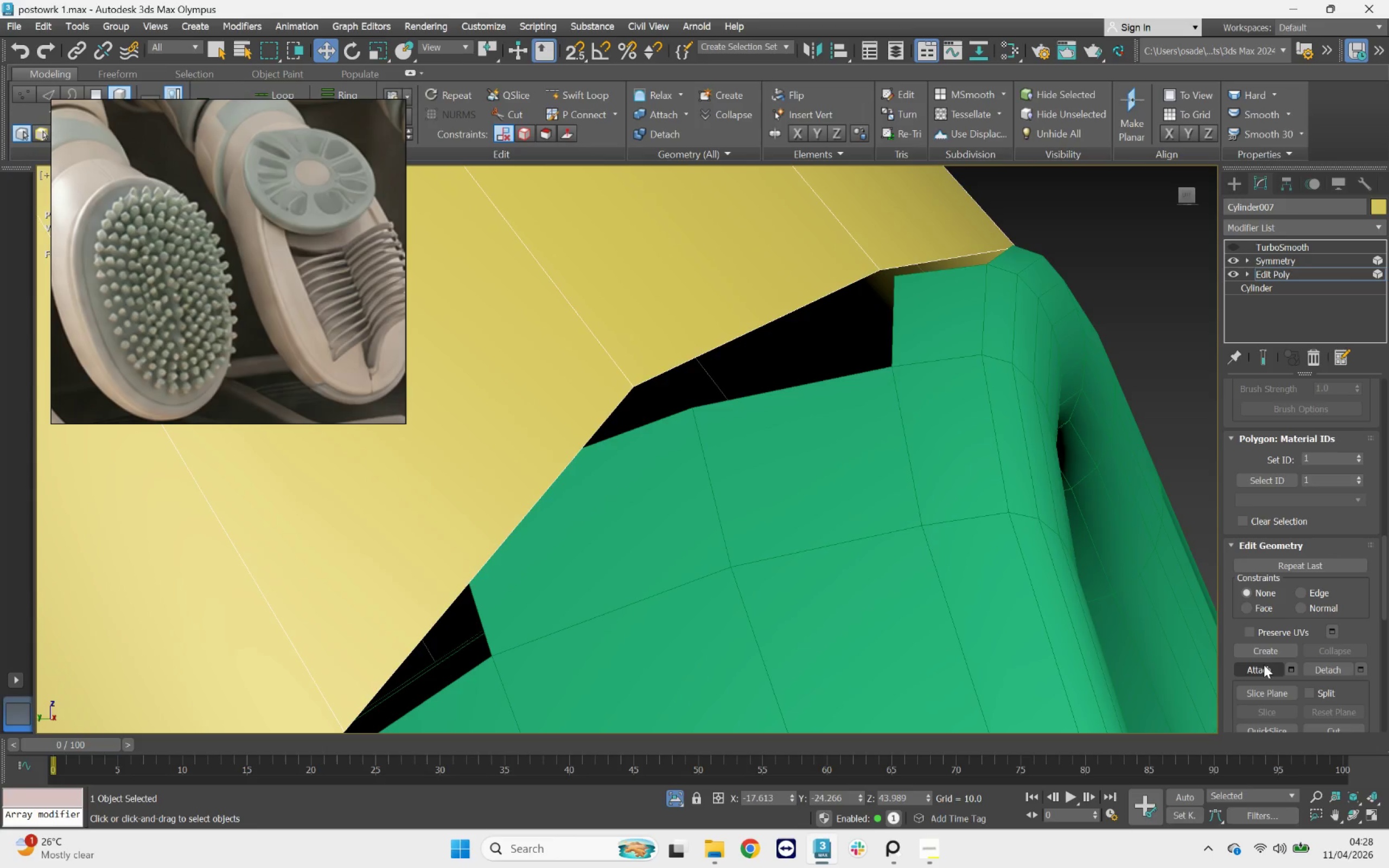 
left_click([1271, 671])
 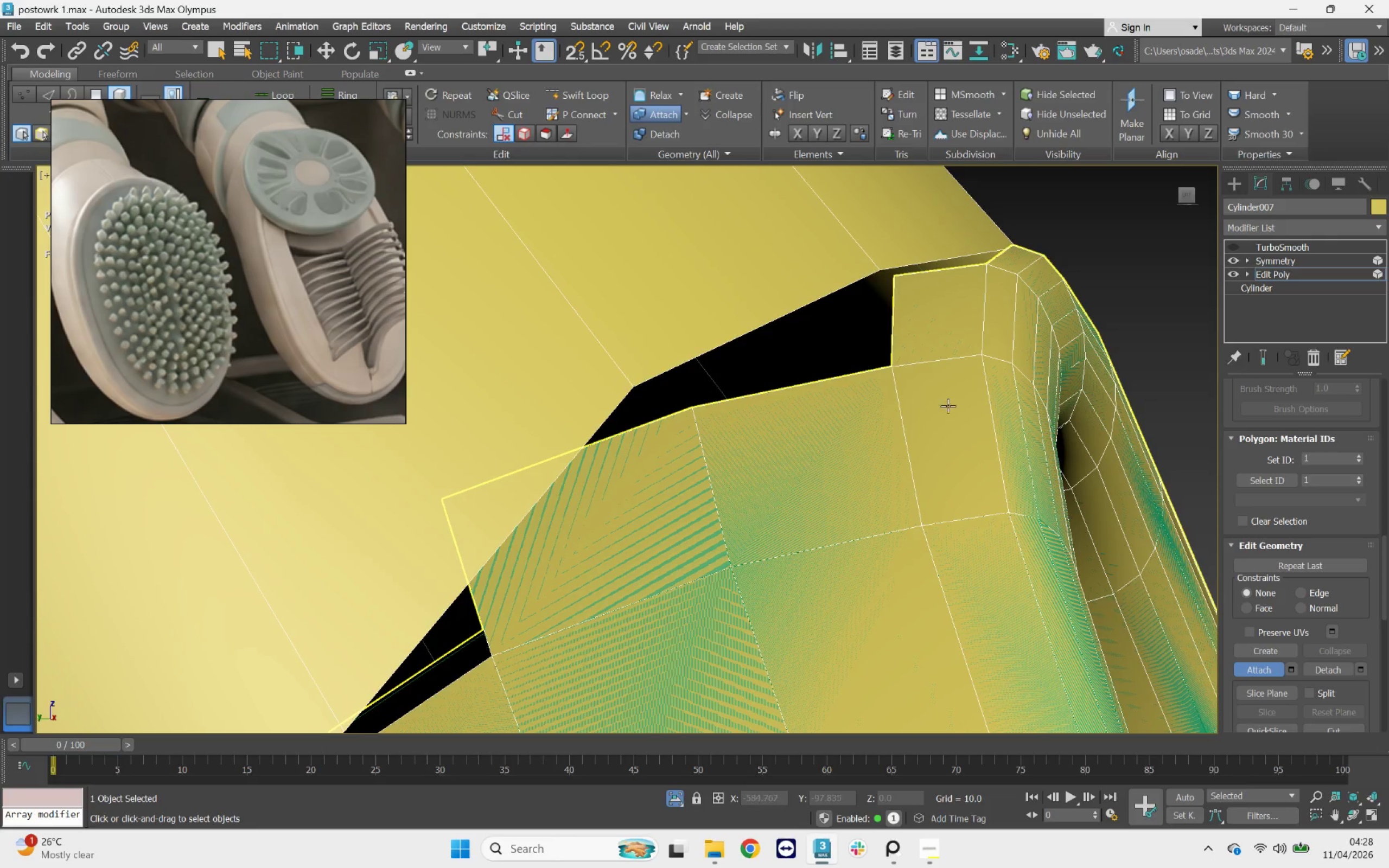 
scroll: coordinate [990, 404], scroll_direction: down, amount: 6.0
 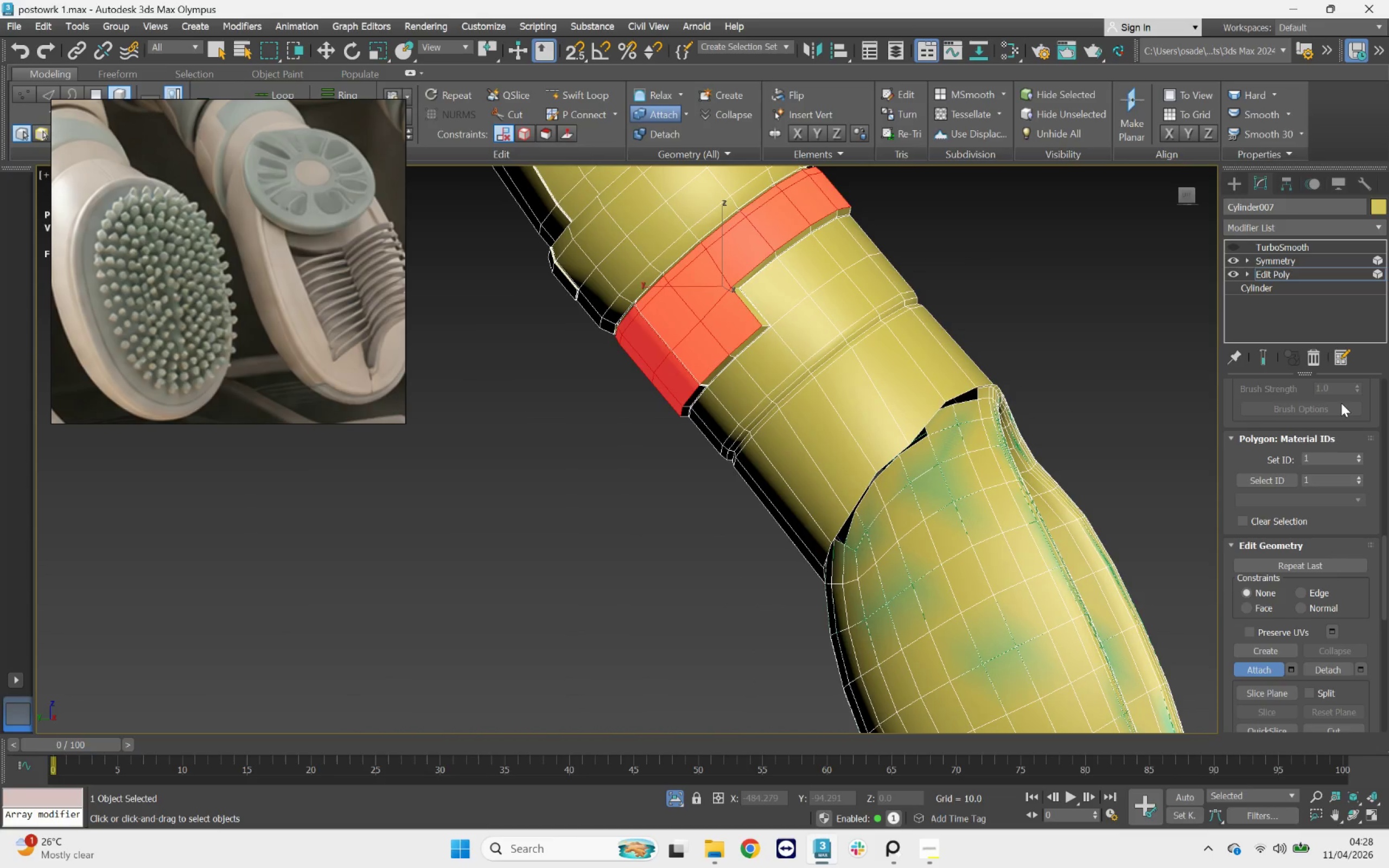 
key(5)
 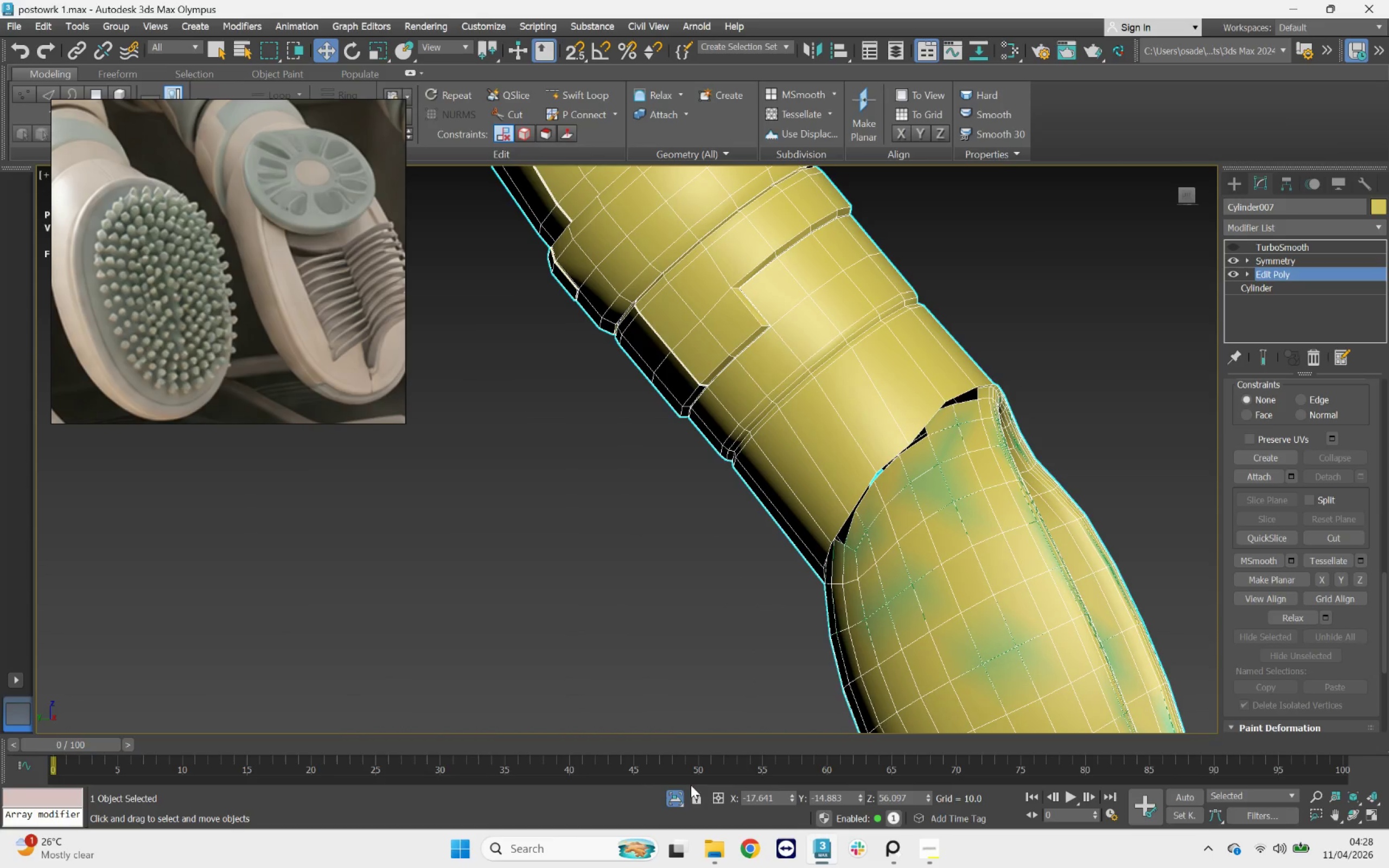 
left_click([680, 796])
 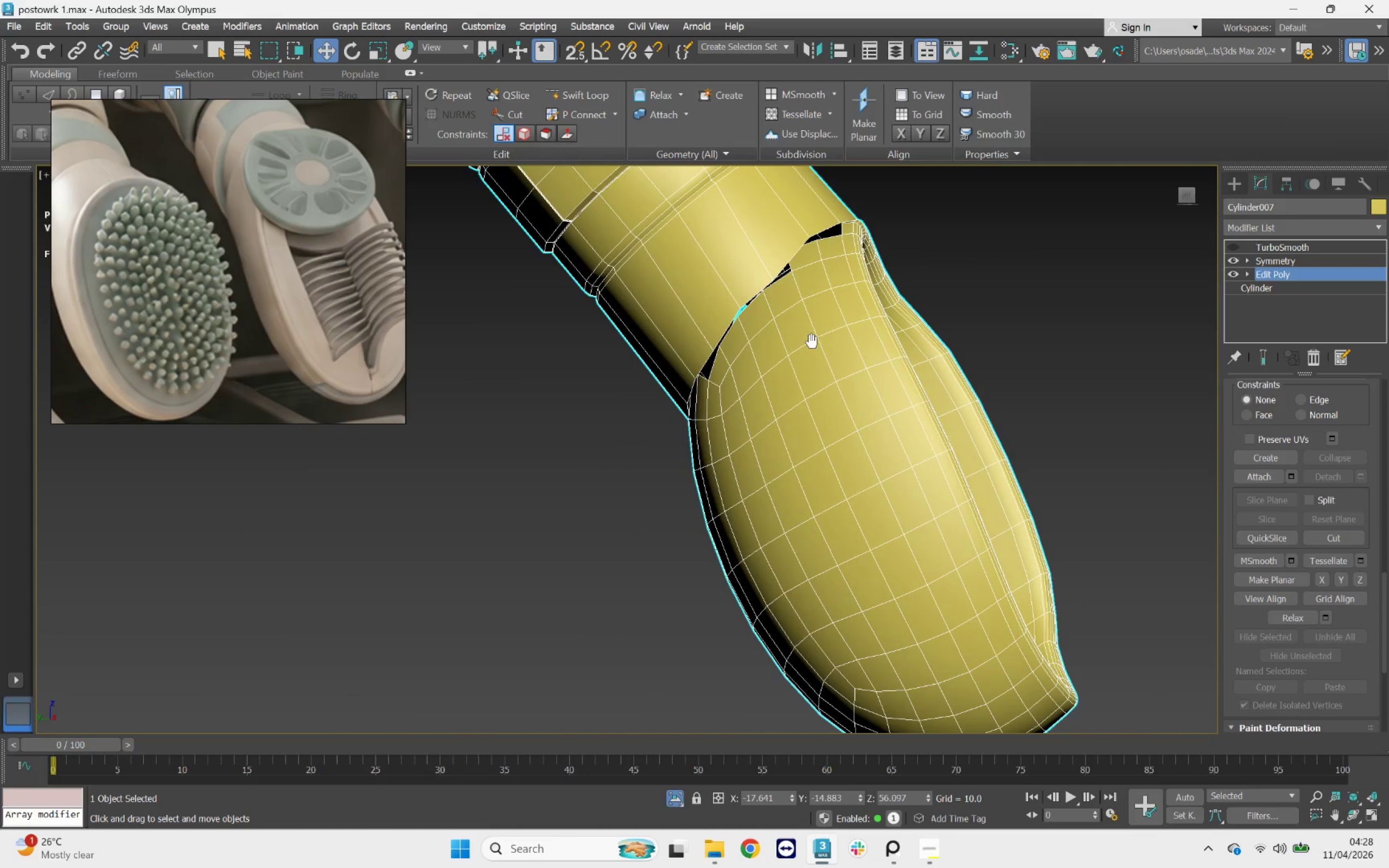 
scroll: coordinate [812, 342], scroll_direction: down, amount: 3.0
 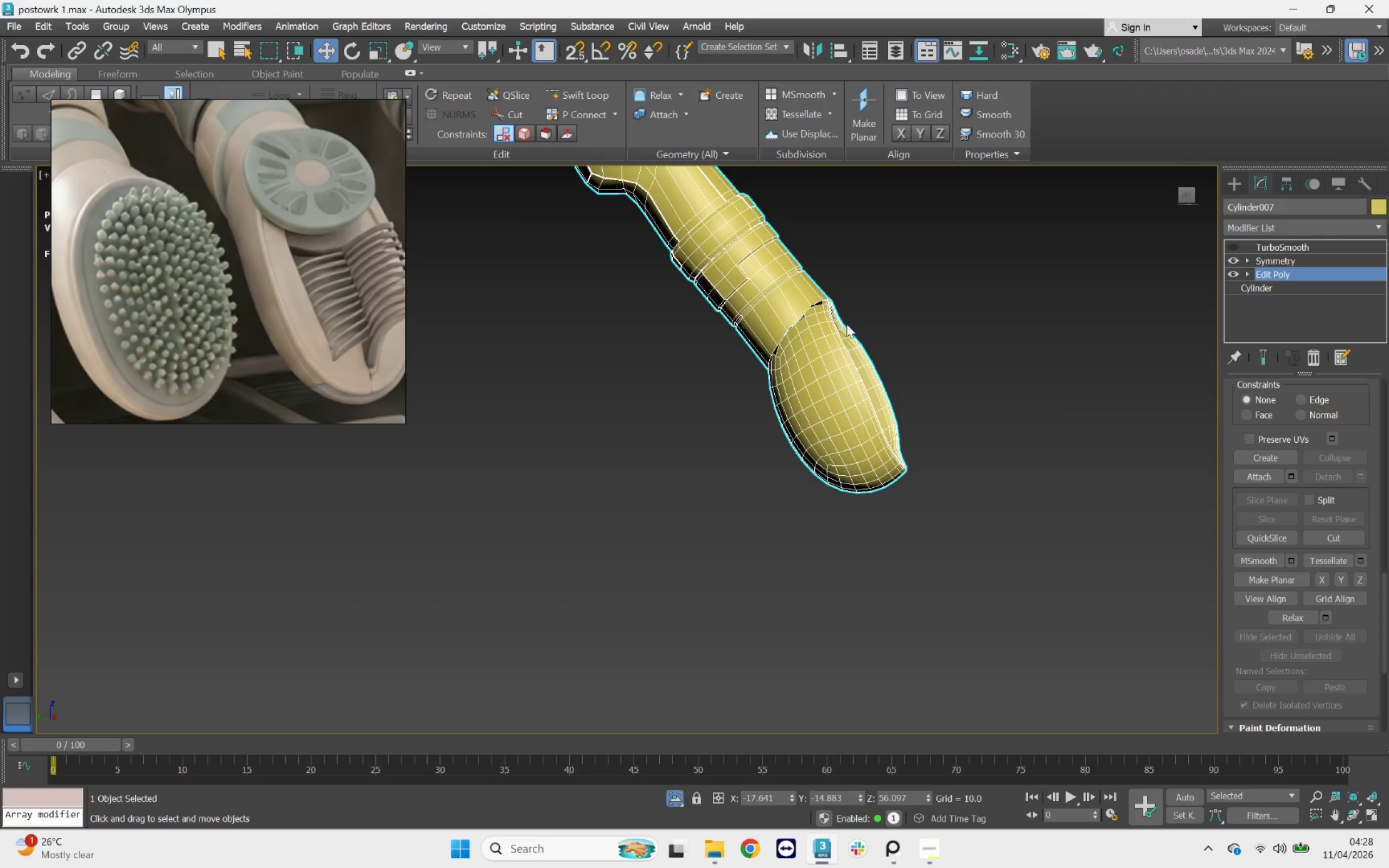 
scroll: coordinate [843, 308], scroll_direction: up, amount: 3.0
 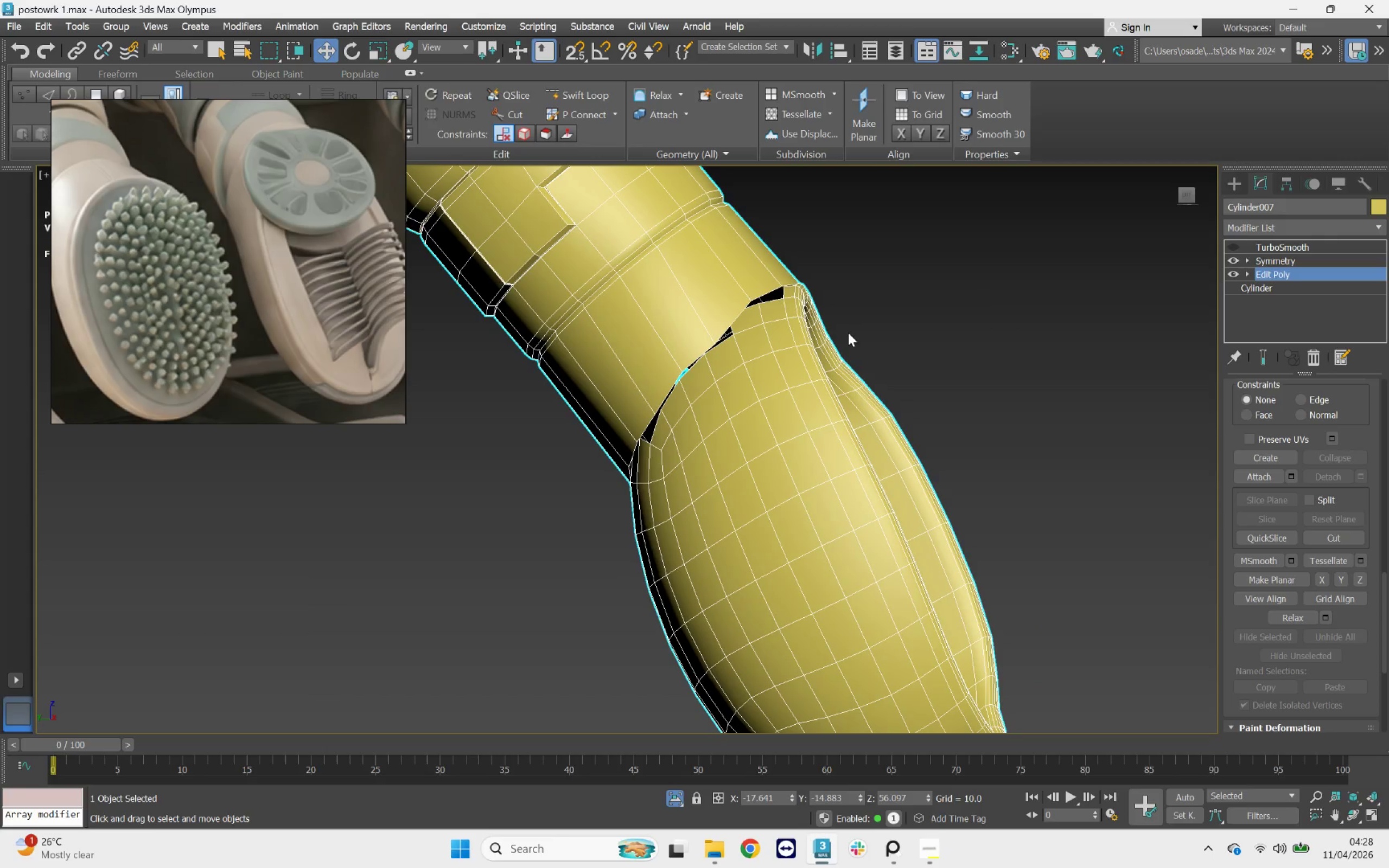 
key(1)
 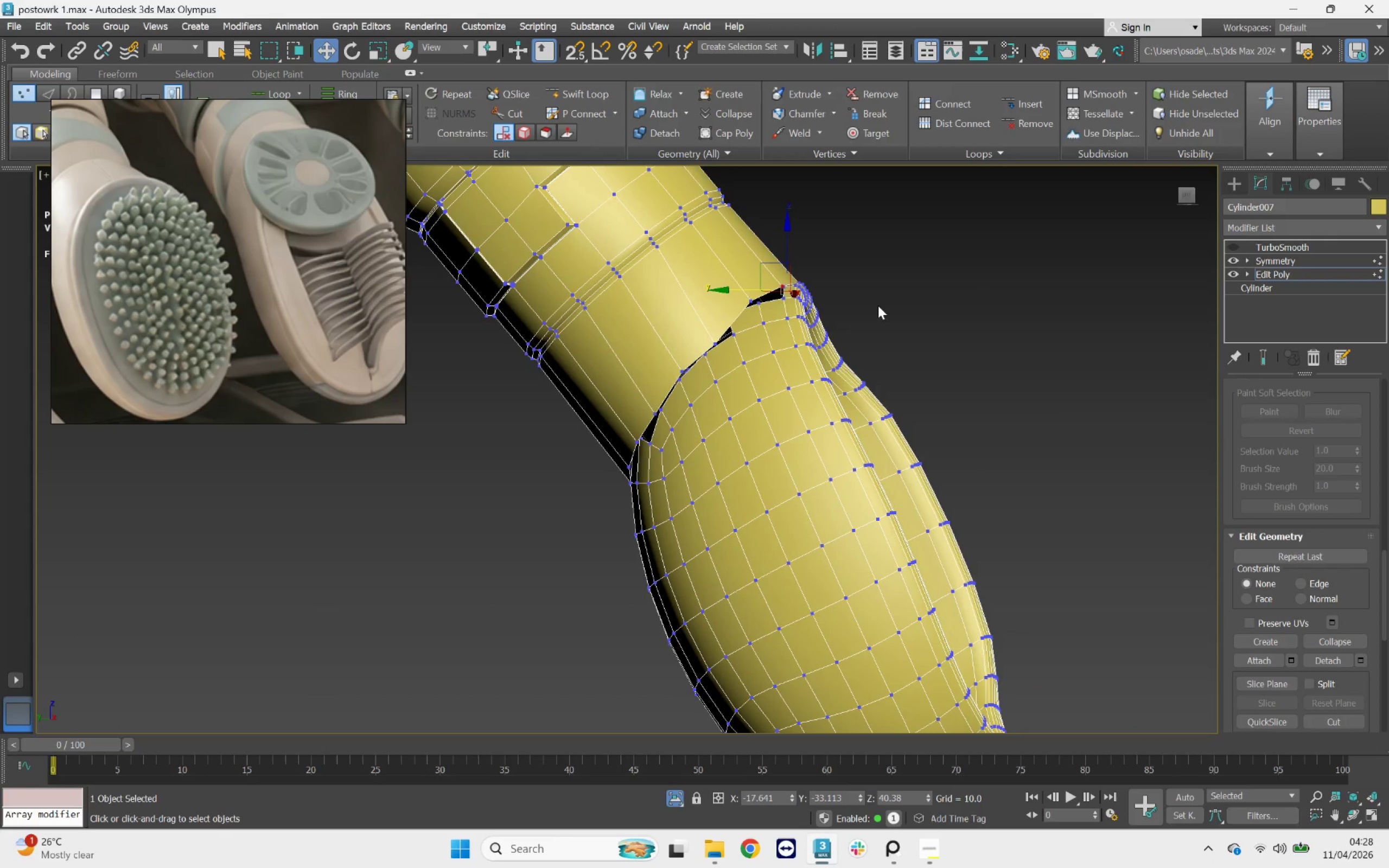 
hold_key(key=AltLeft, duration=1.3)
 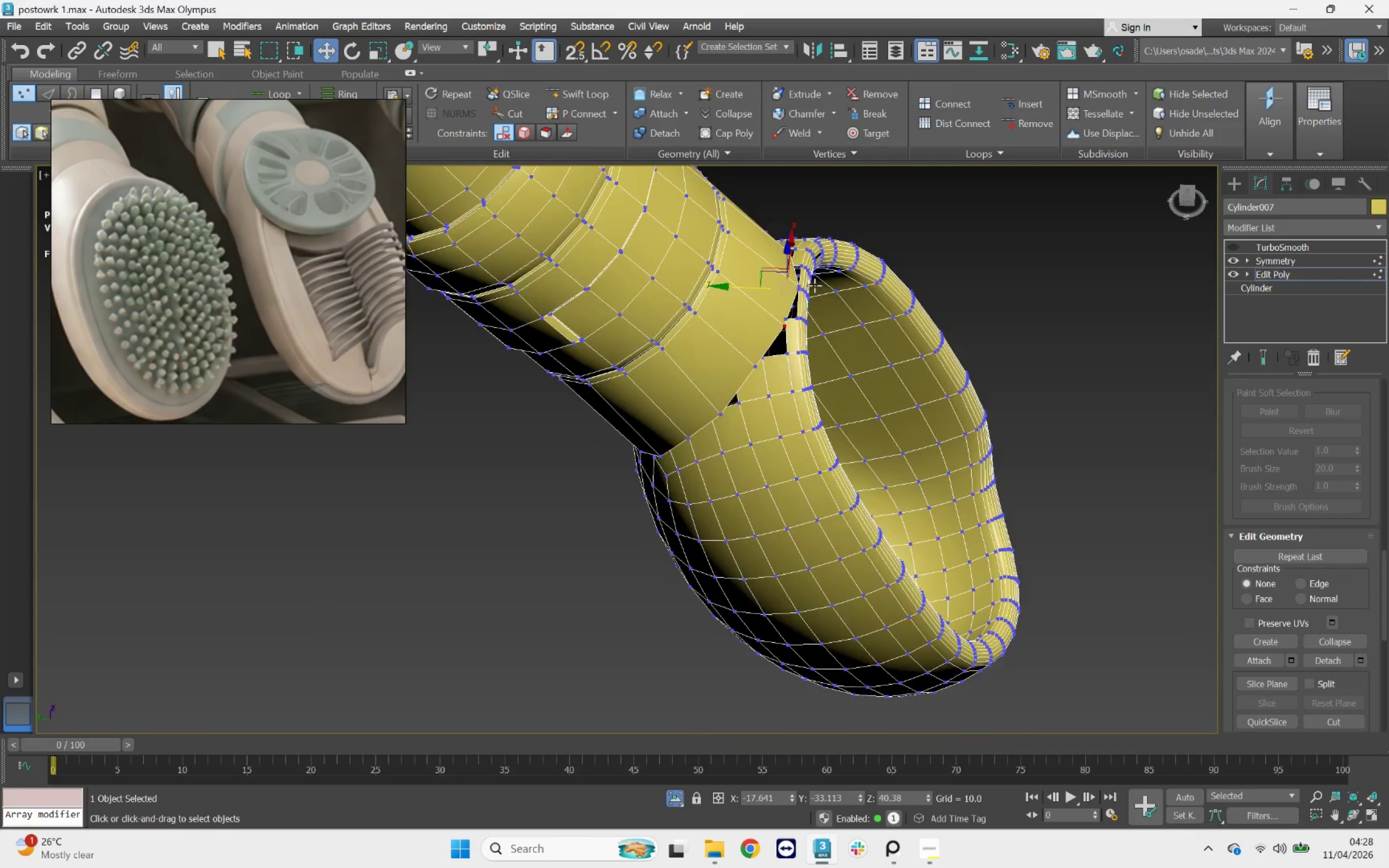 
scroll: coordinate [766, 302], scroll_direction: up, amount: 7.0
 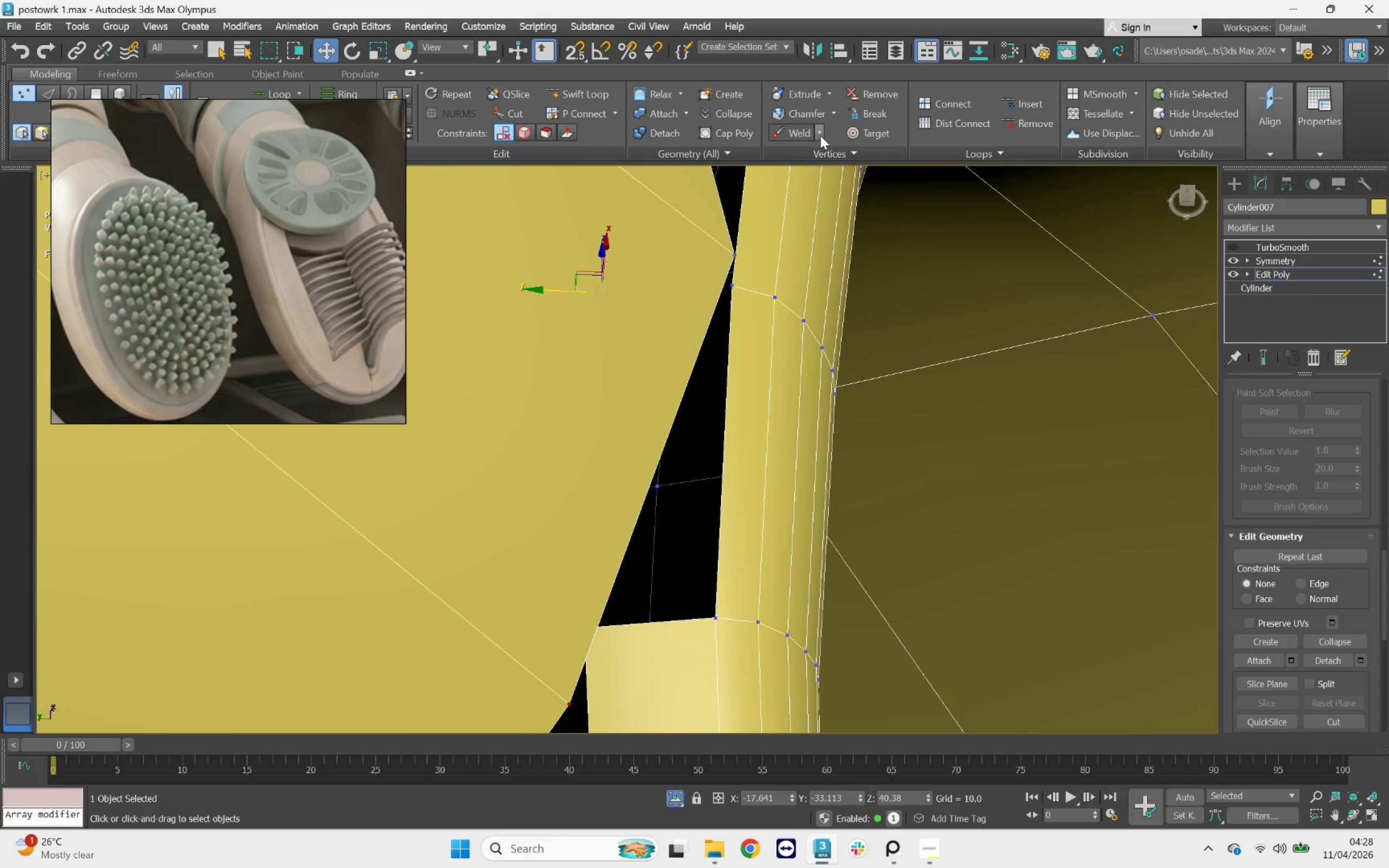 
left_click_drag(start_coordinate=[858, 136], to_coordinate=[861, 136])
 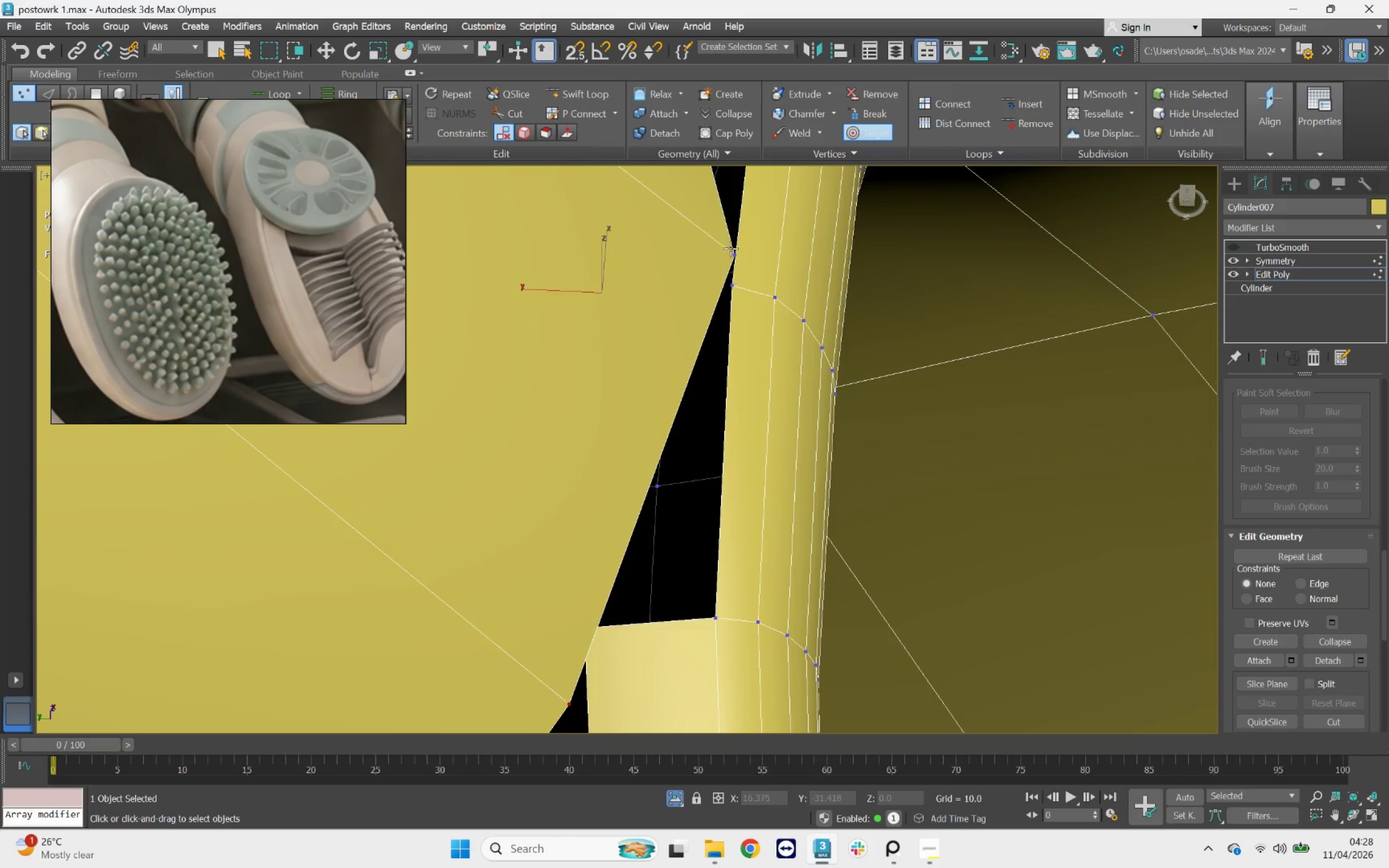 
left_click_drag(start_coordinate=[732, 251], to_coordinate=[734, 289])
 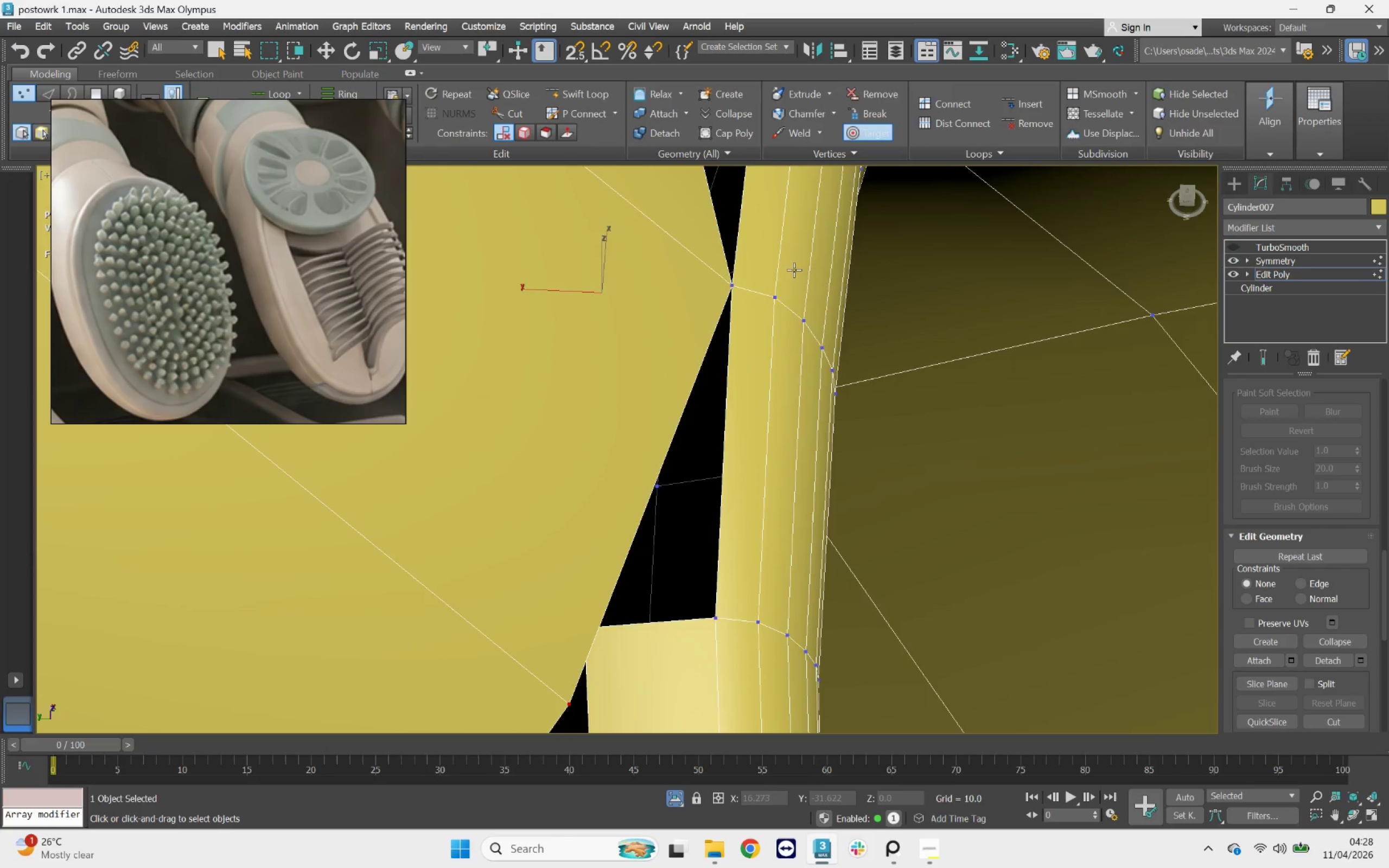 
scroll: coordinate [789, 246], scroll_direction: down, amount: 3.0
 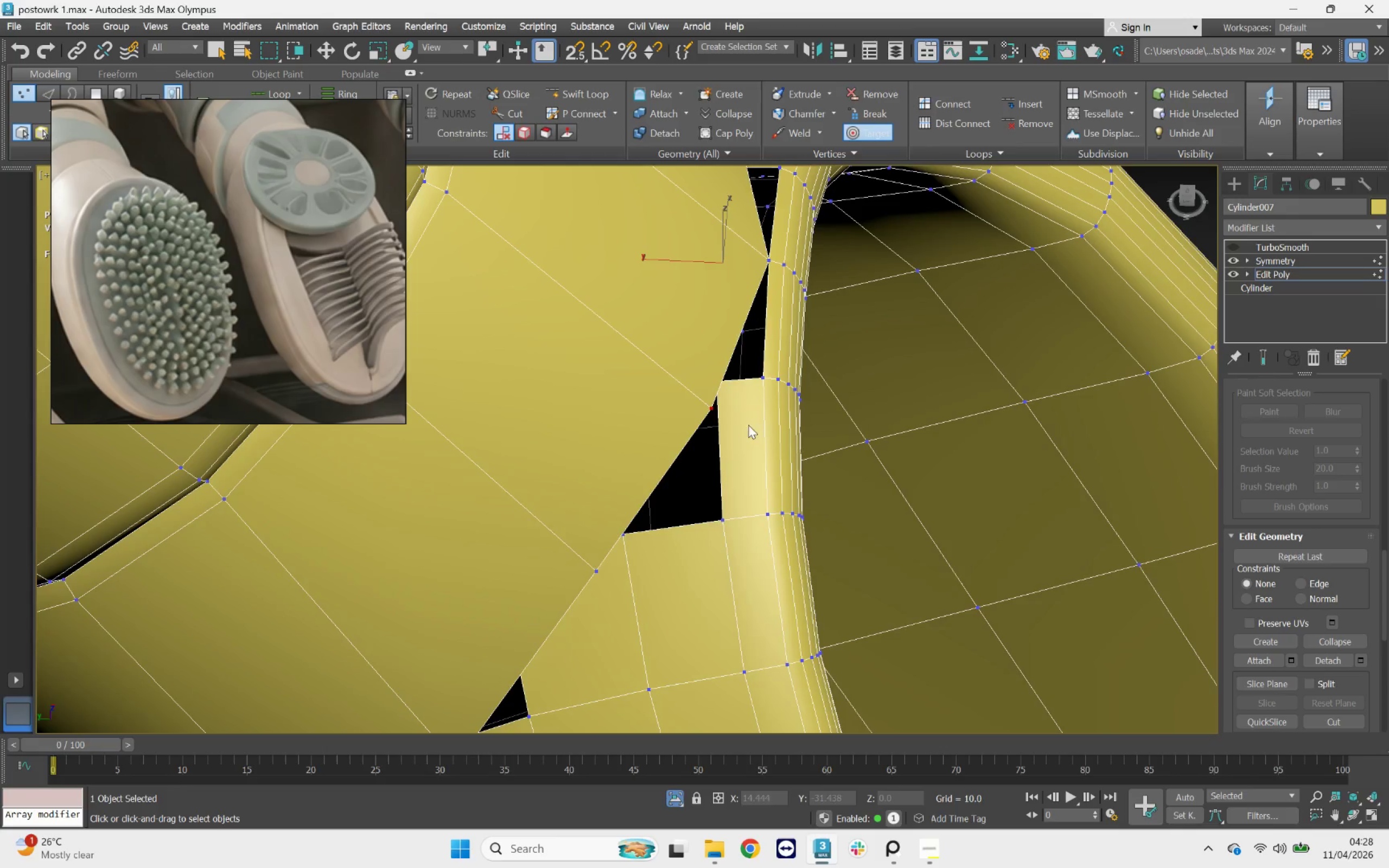 
left_click_drag(start_coordinate=[711, 408], to_coordinate=[718, 372])
 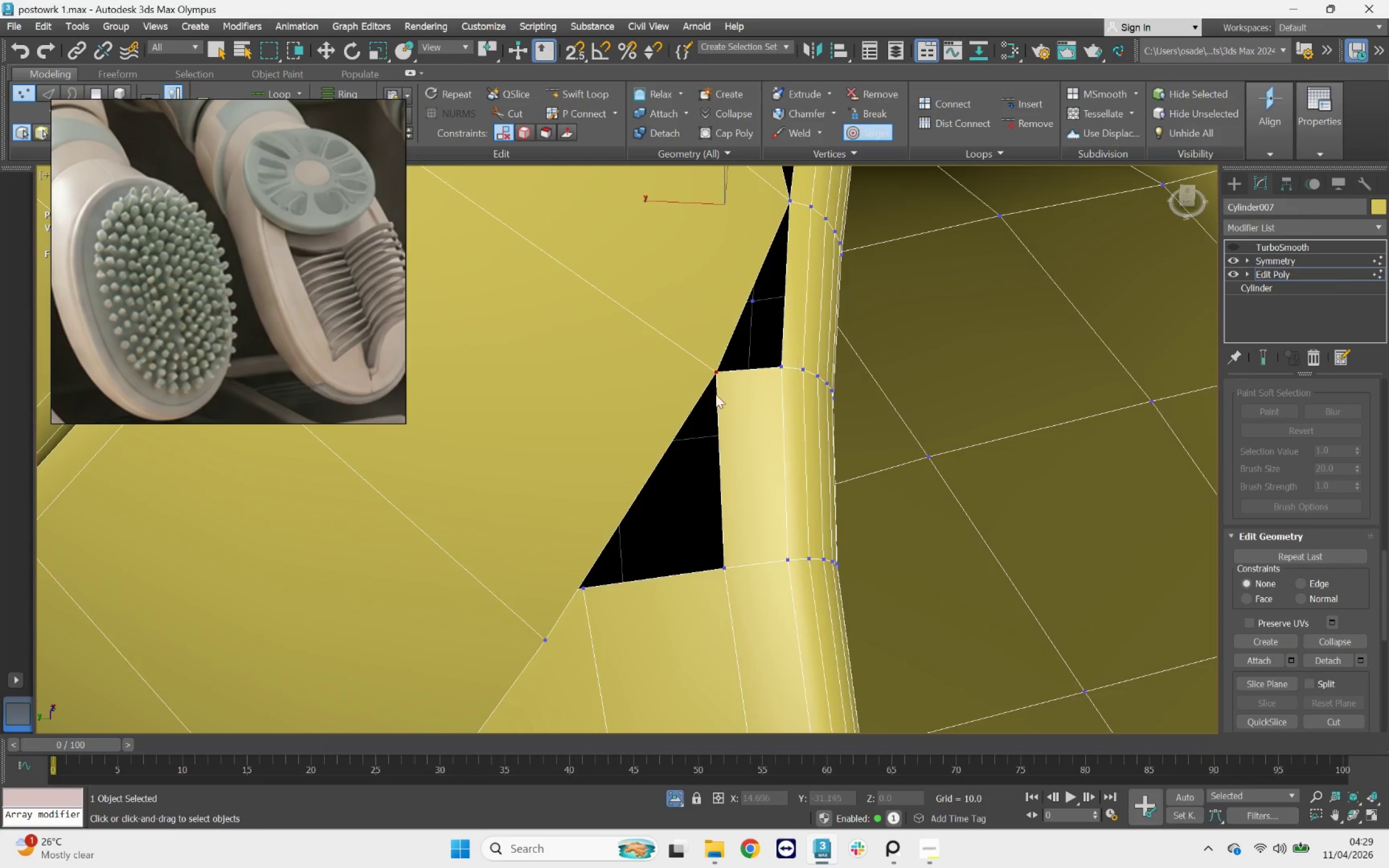 
scroll: coordinate [718, 404], scroll_direction: up, amount: 1.0
 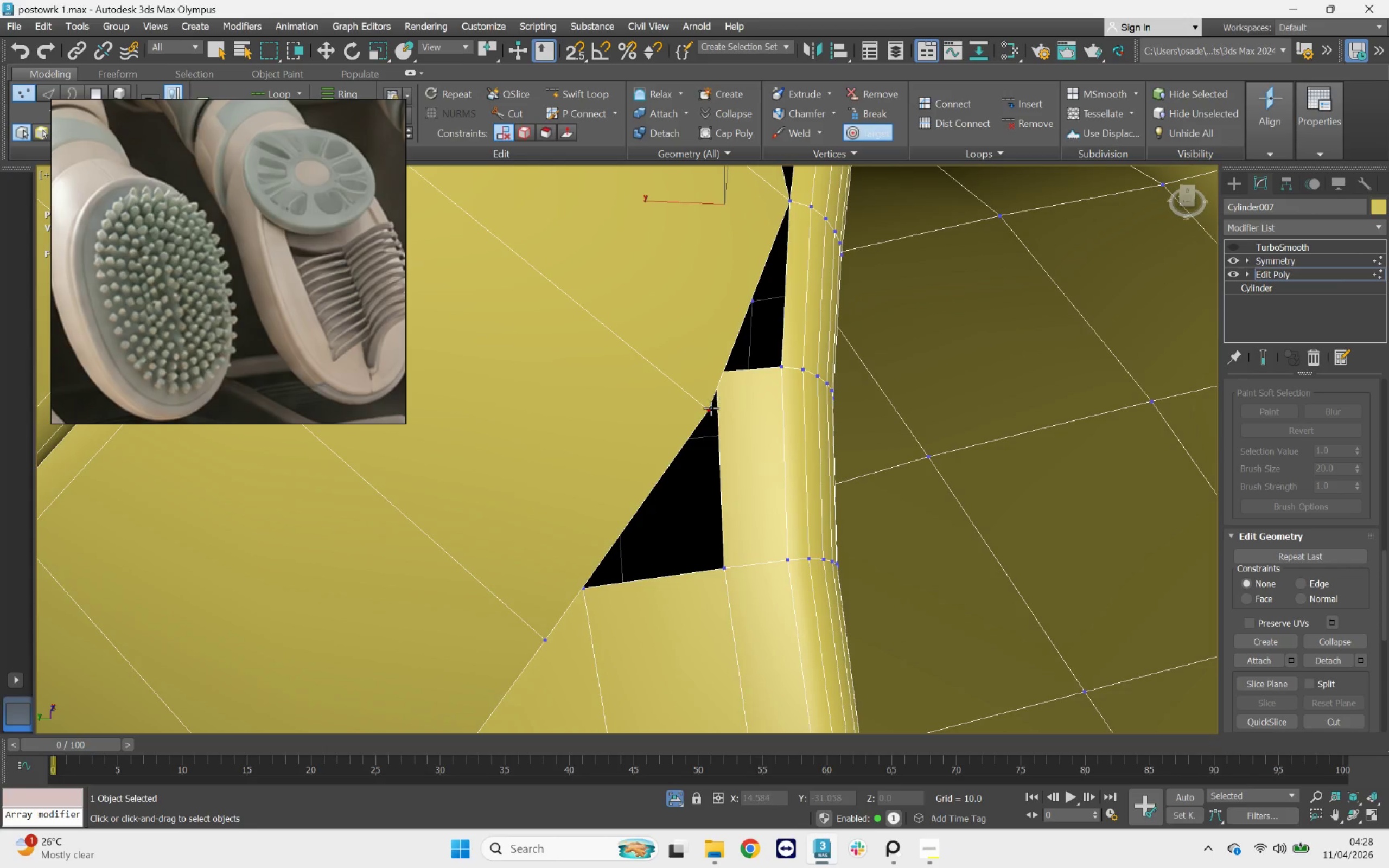 
scroll: coordinate [716, 392], scroll_direction: down, amount: 3.0
 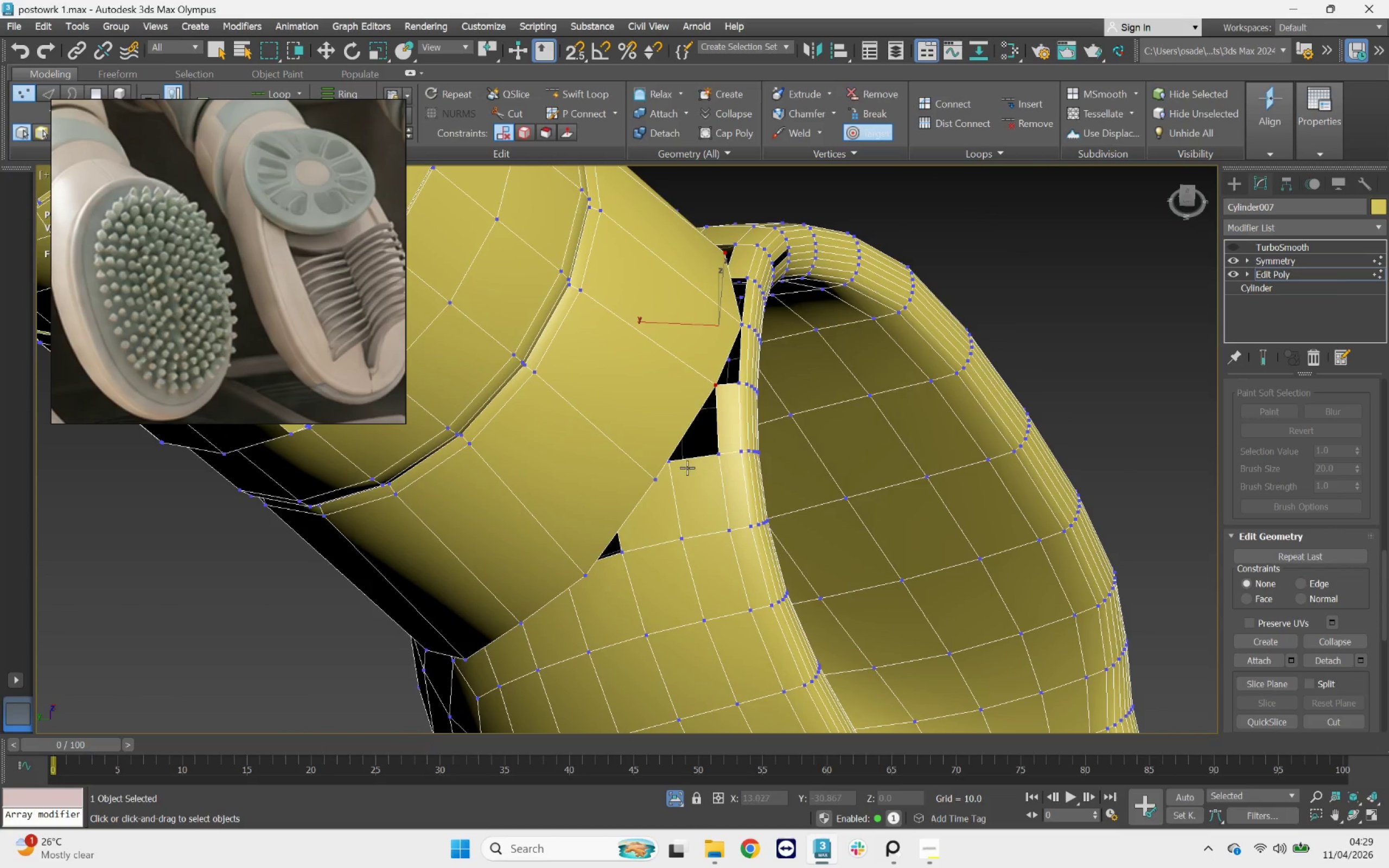 
scroll: coordinate [665, 477], scroll_direction: up, amount: 1.0
 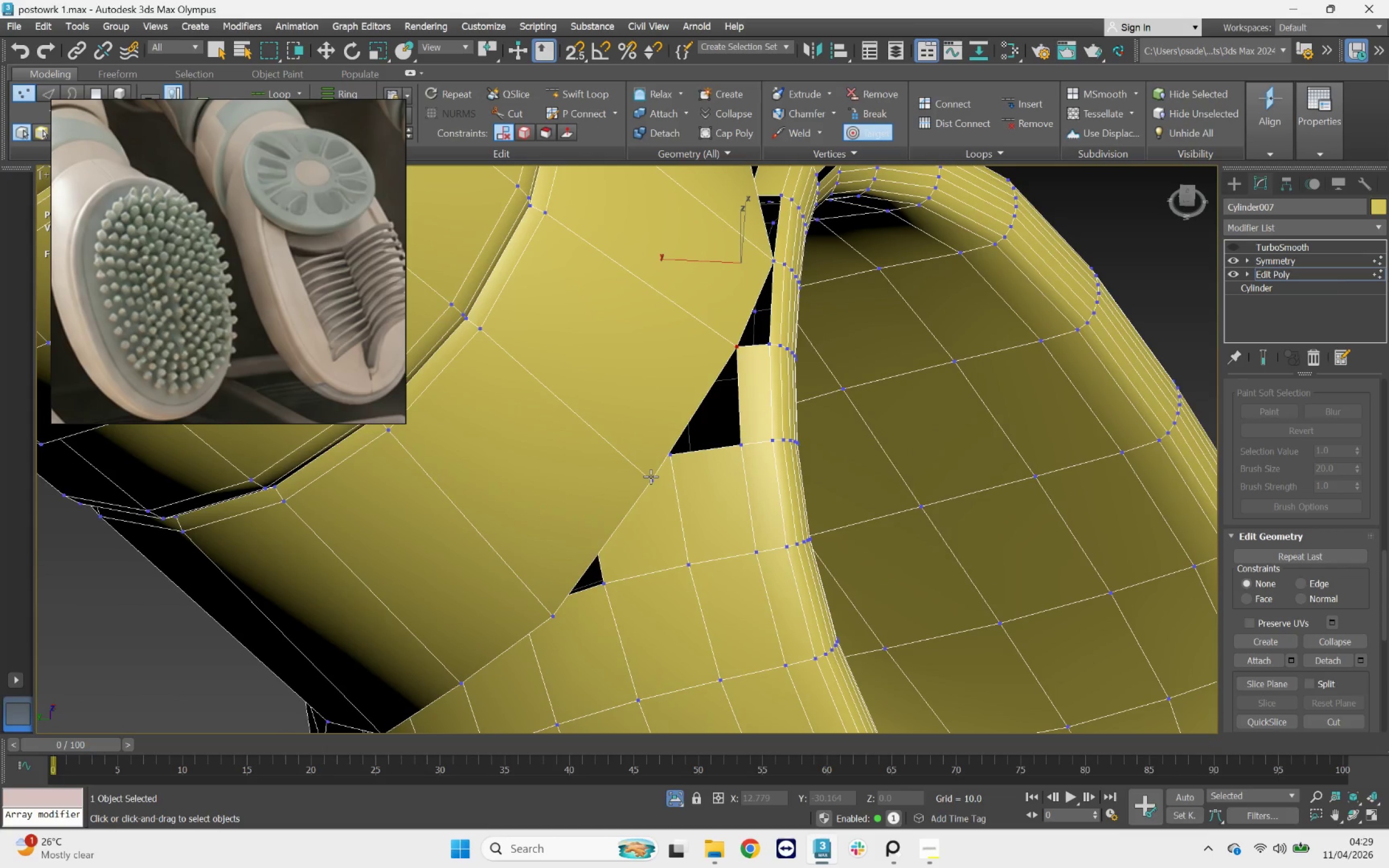 
left_click_drag(start_coordinate=[651, 476], to_coordinate=[672, 455])
 